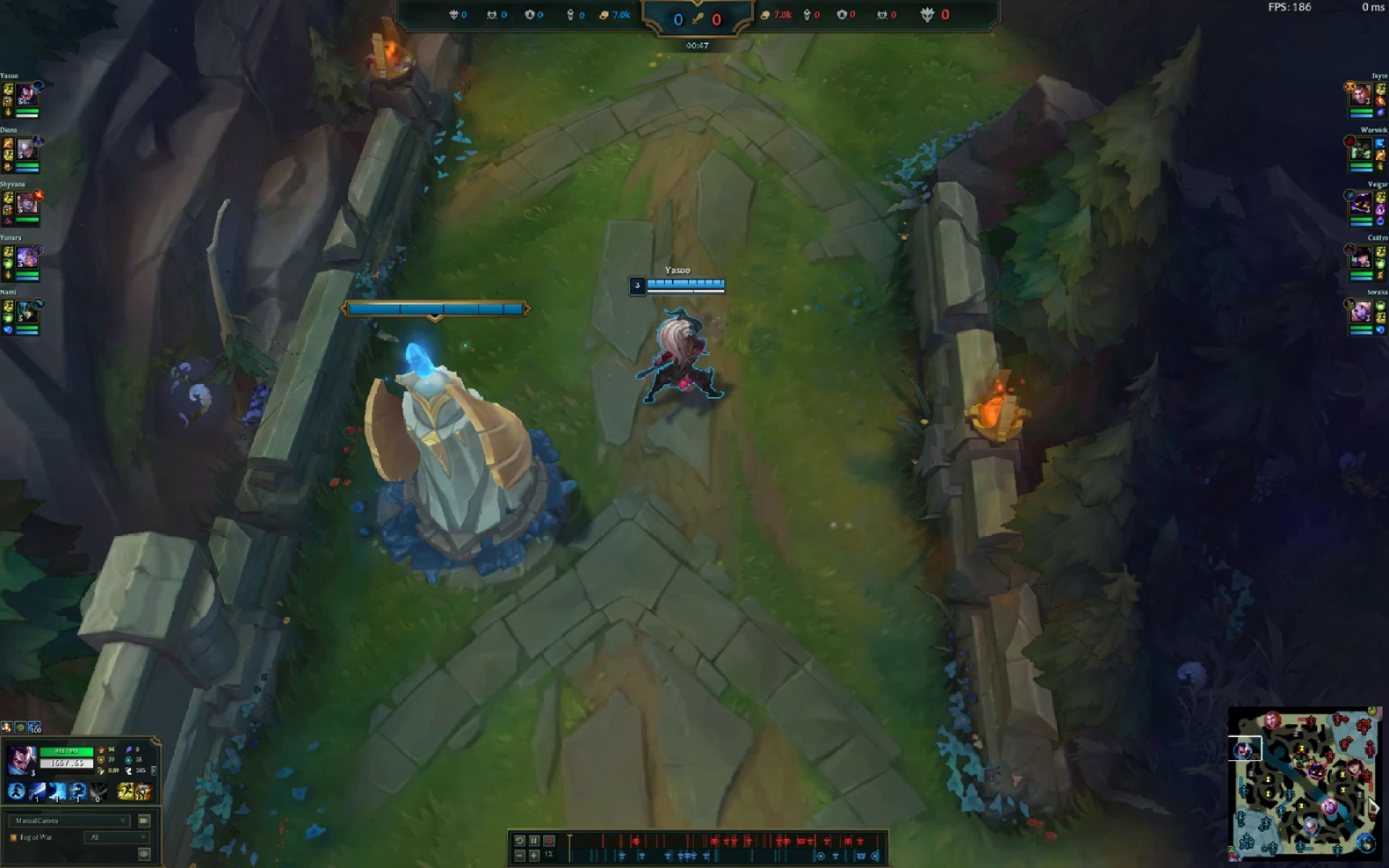 
double_click([653, 385])
 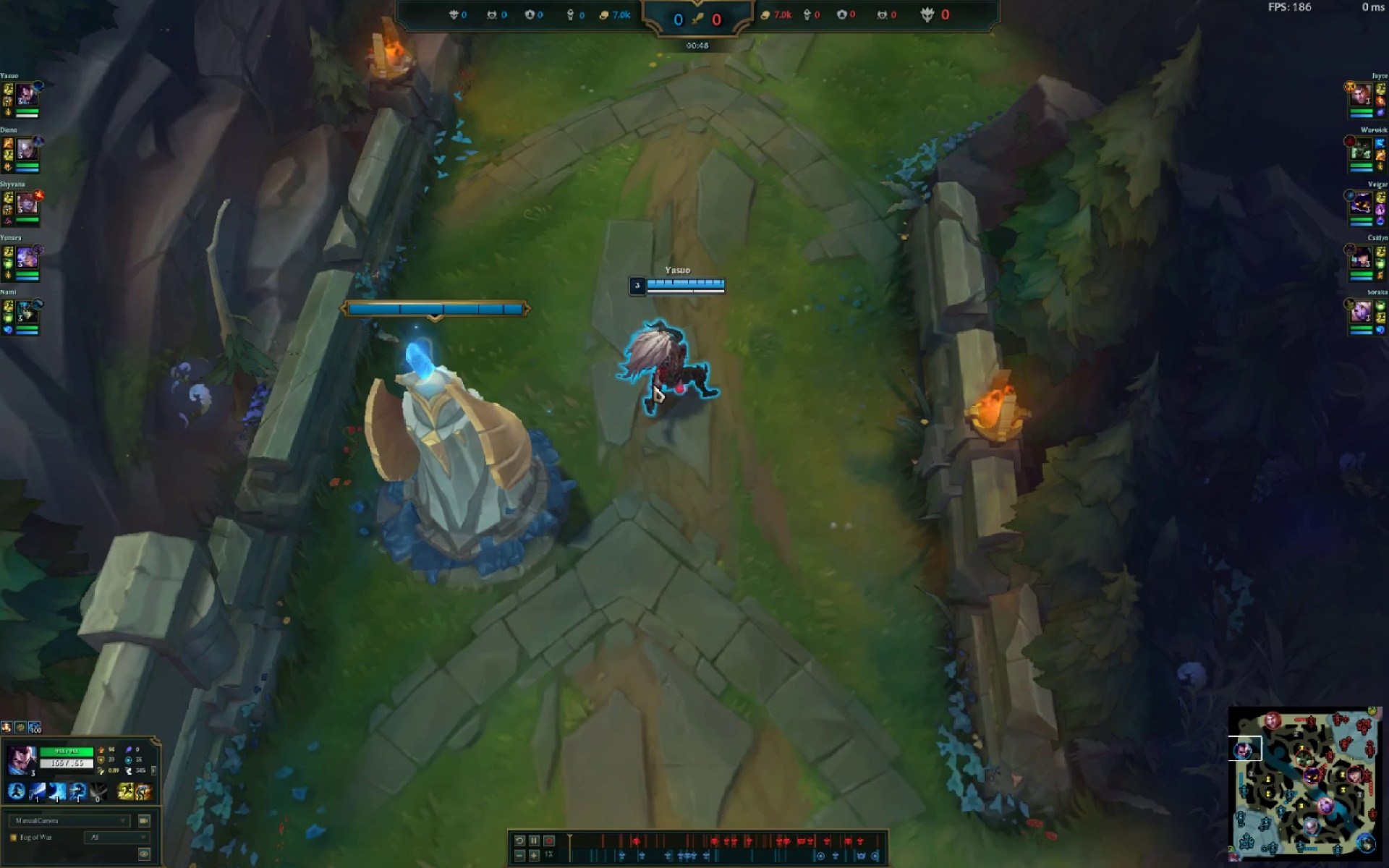 
triple_click([653, 385])
 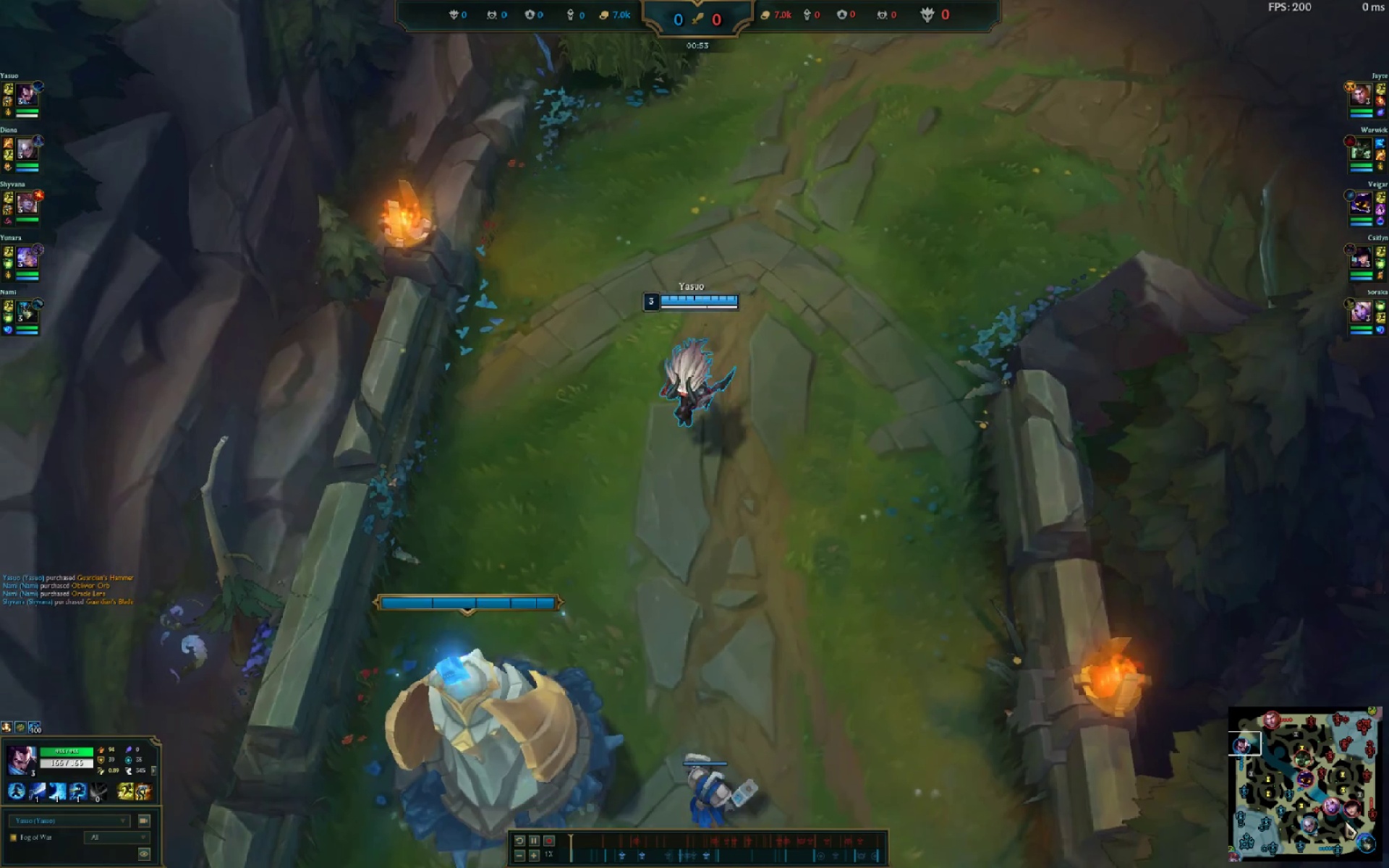 
wait(7.2)
 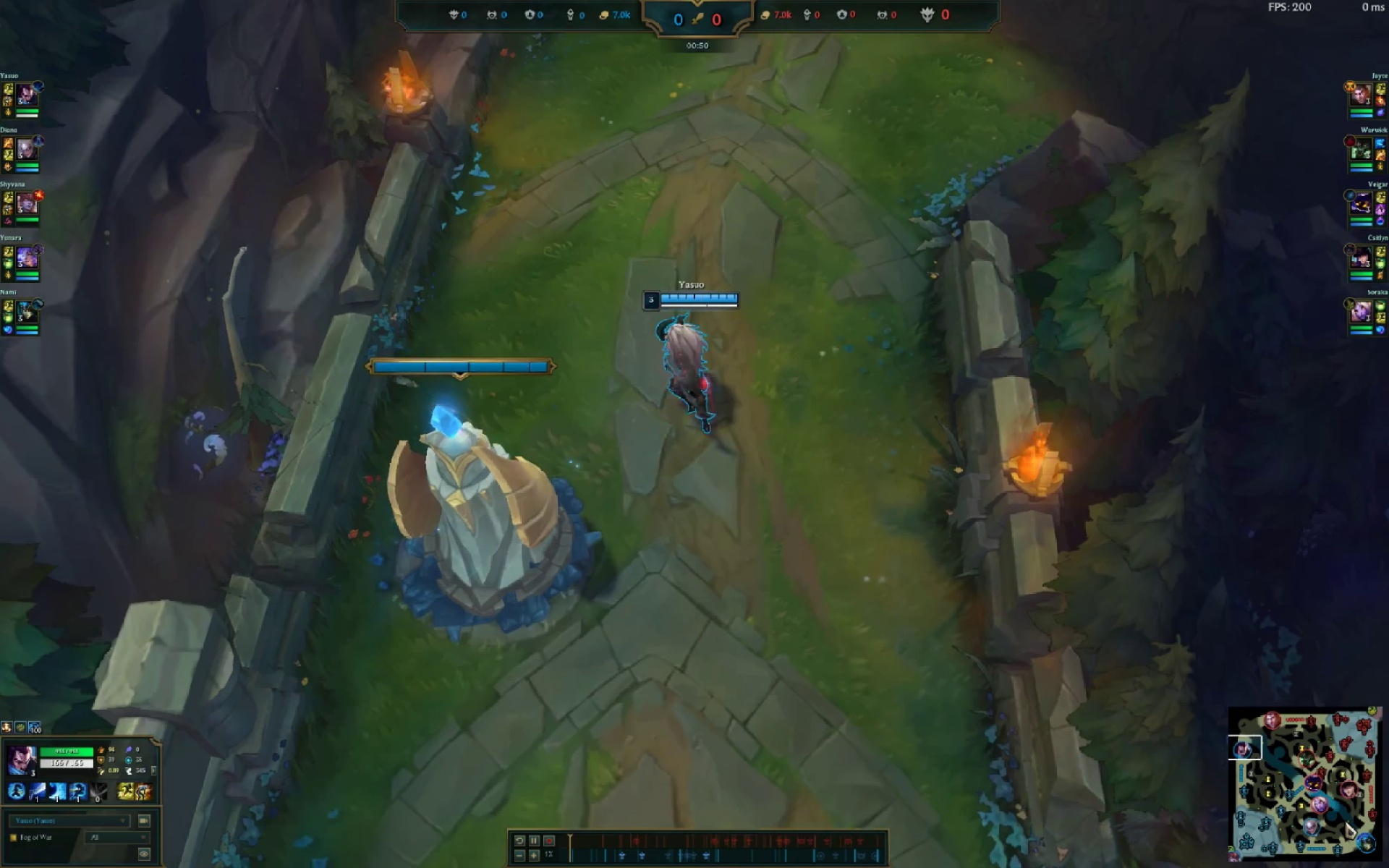 
key(Insert)
 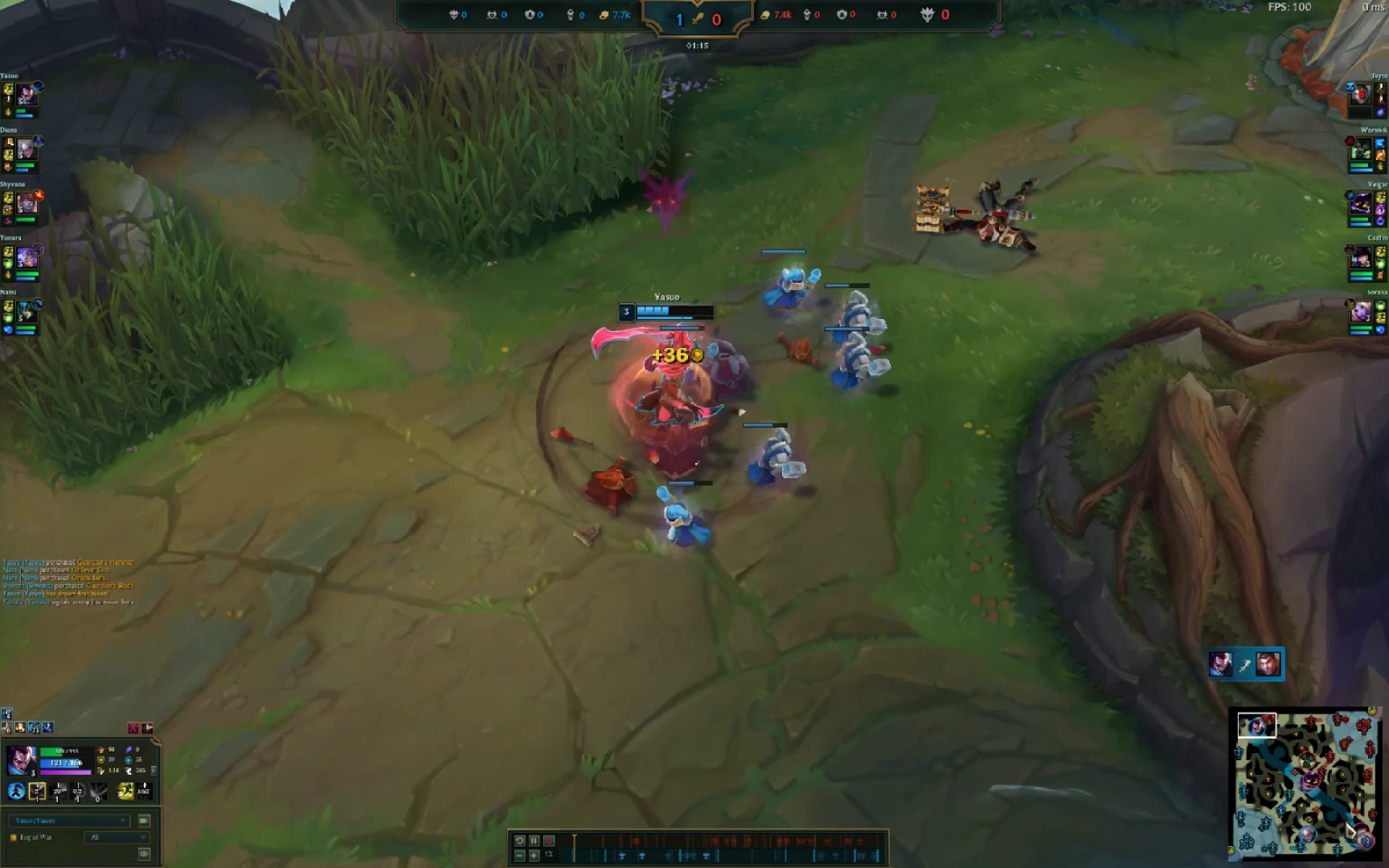 
wait(25.12)
 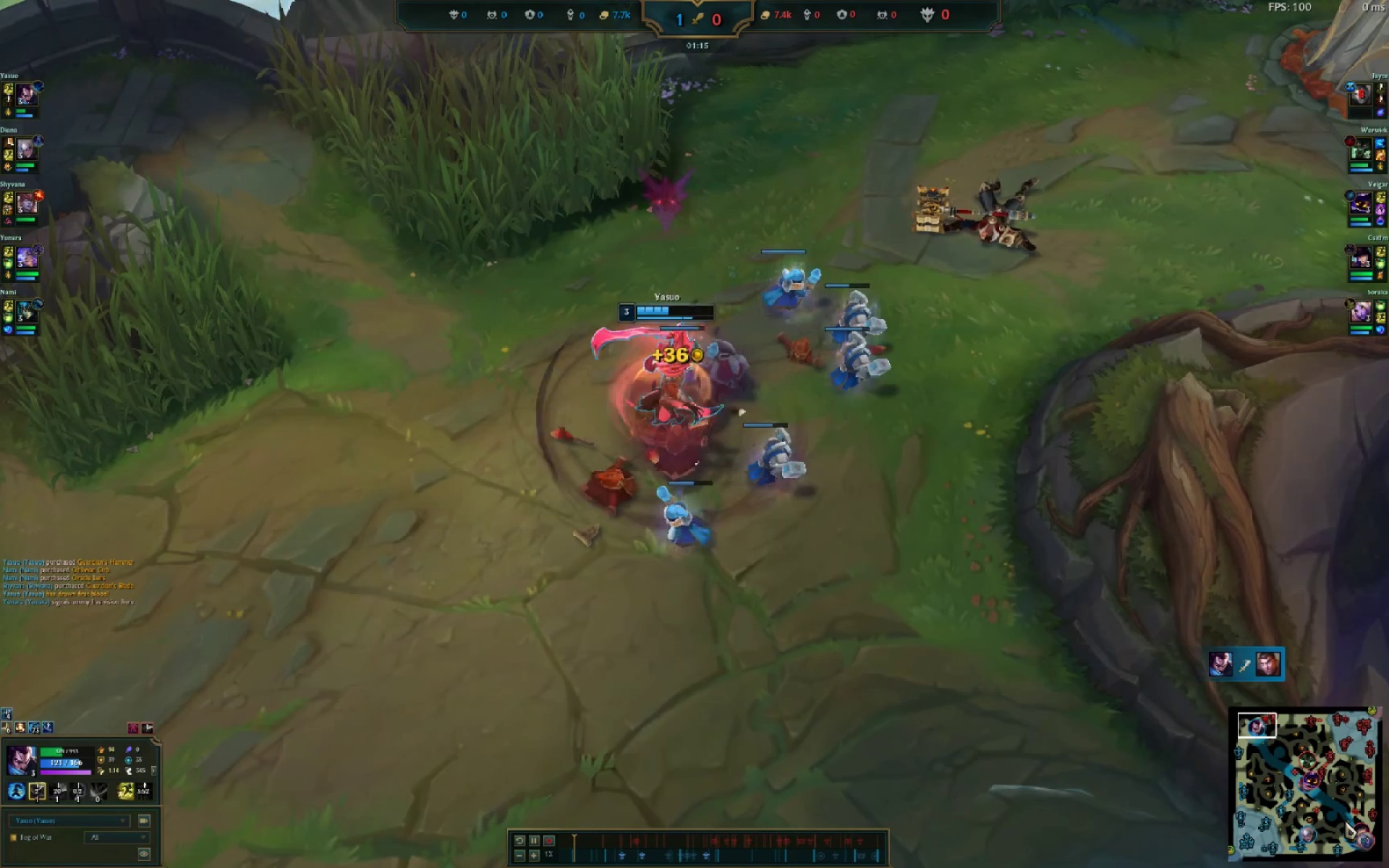 
key(Delete)
 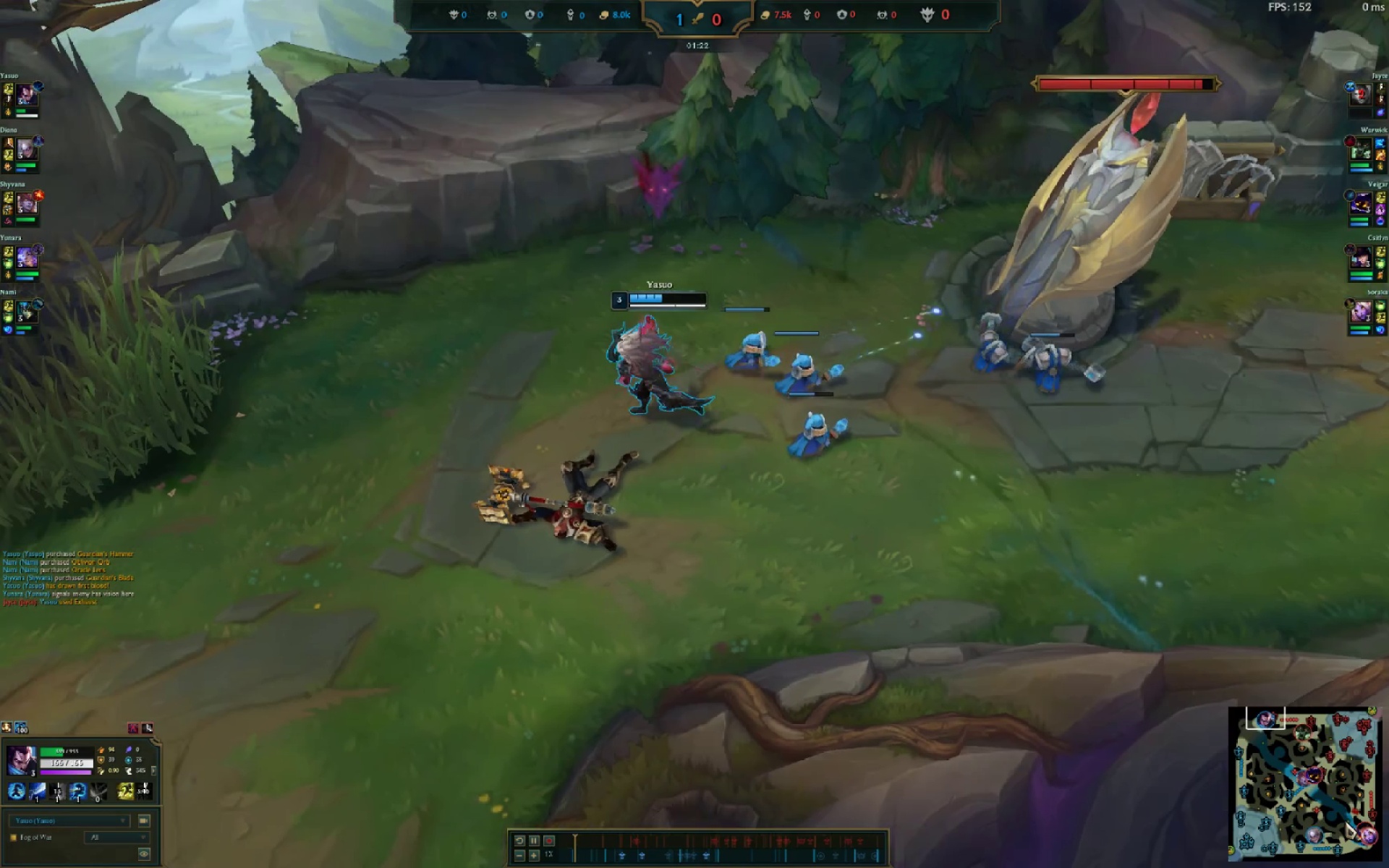 
key(Escape)
 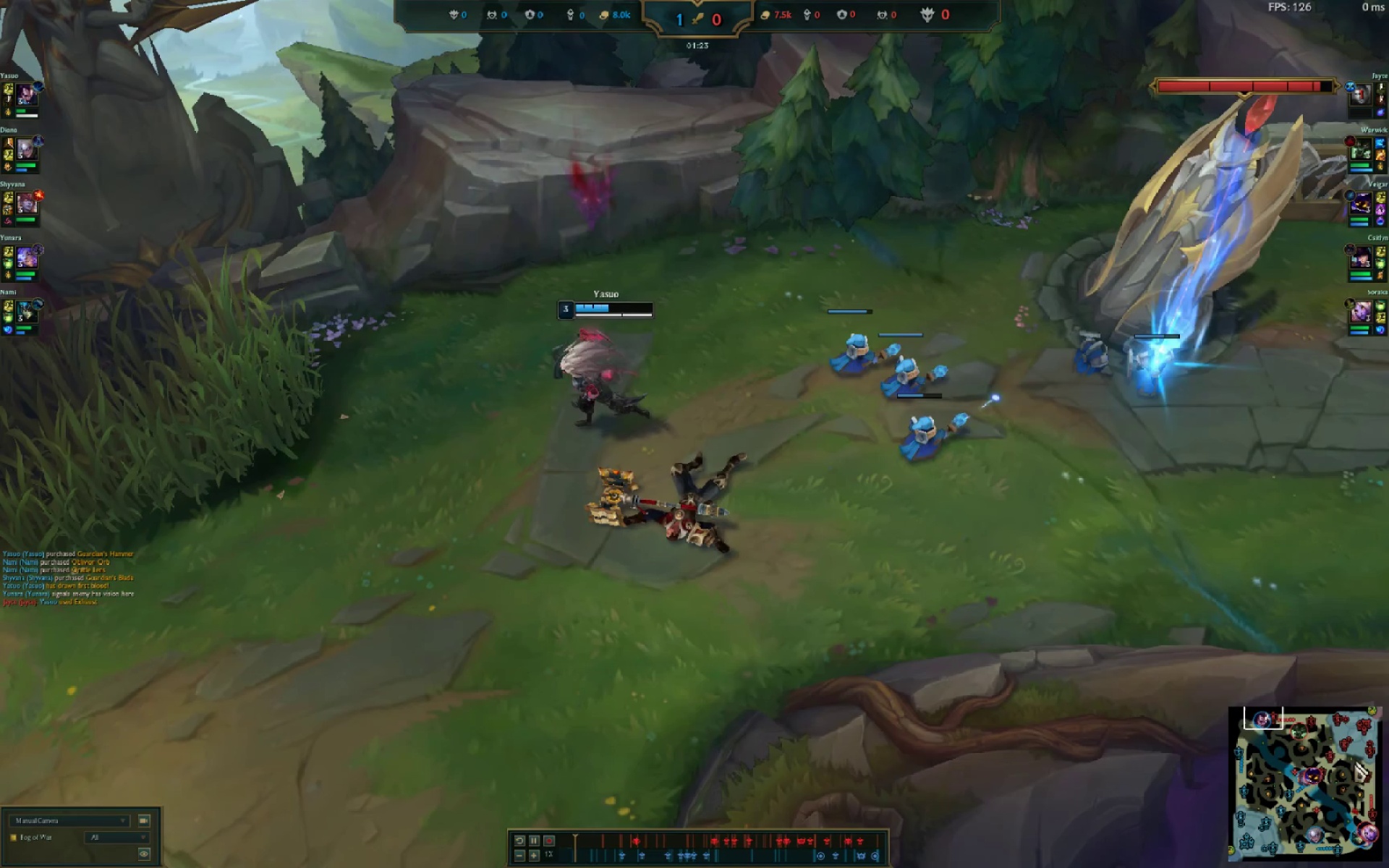 
key(Escape)
 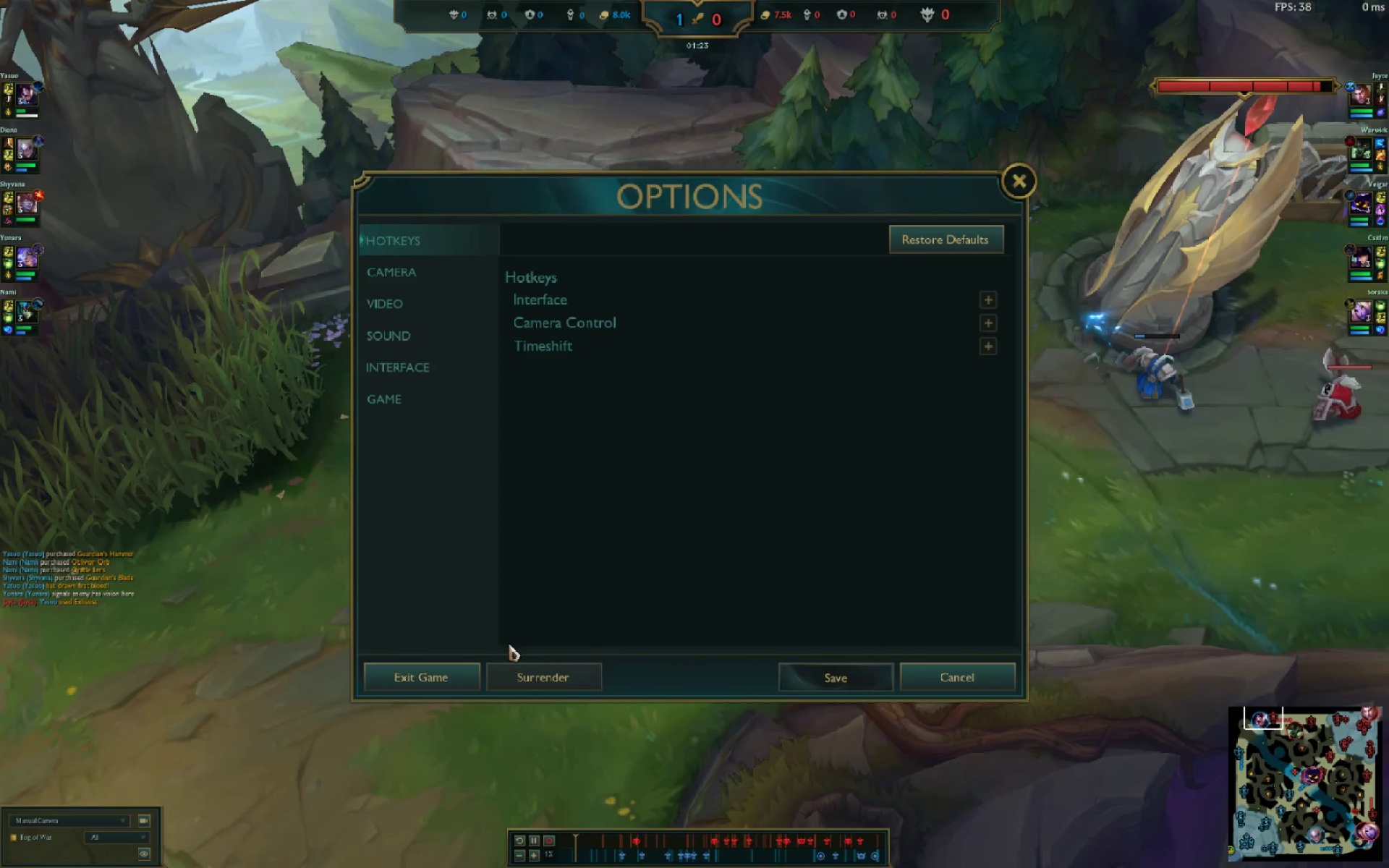 
left_click_drag(start_coordinate=[436, 666], to_coordinate=[435, 671])
 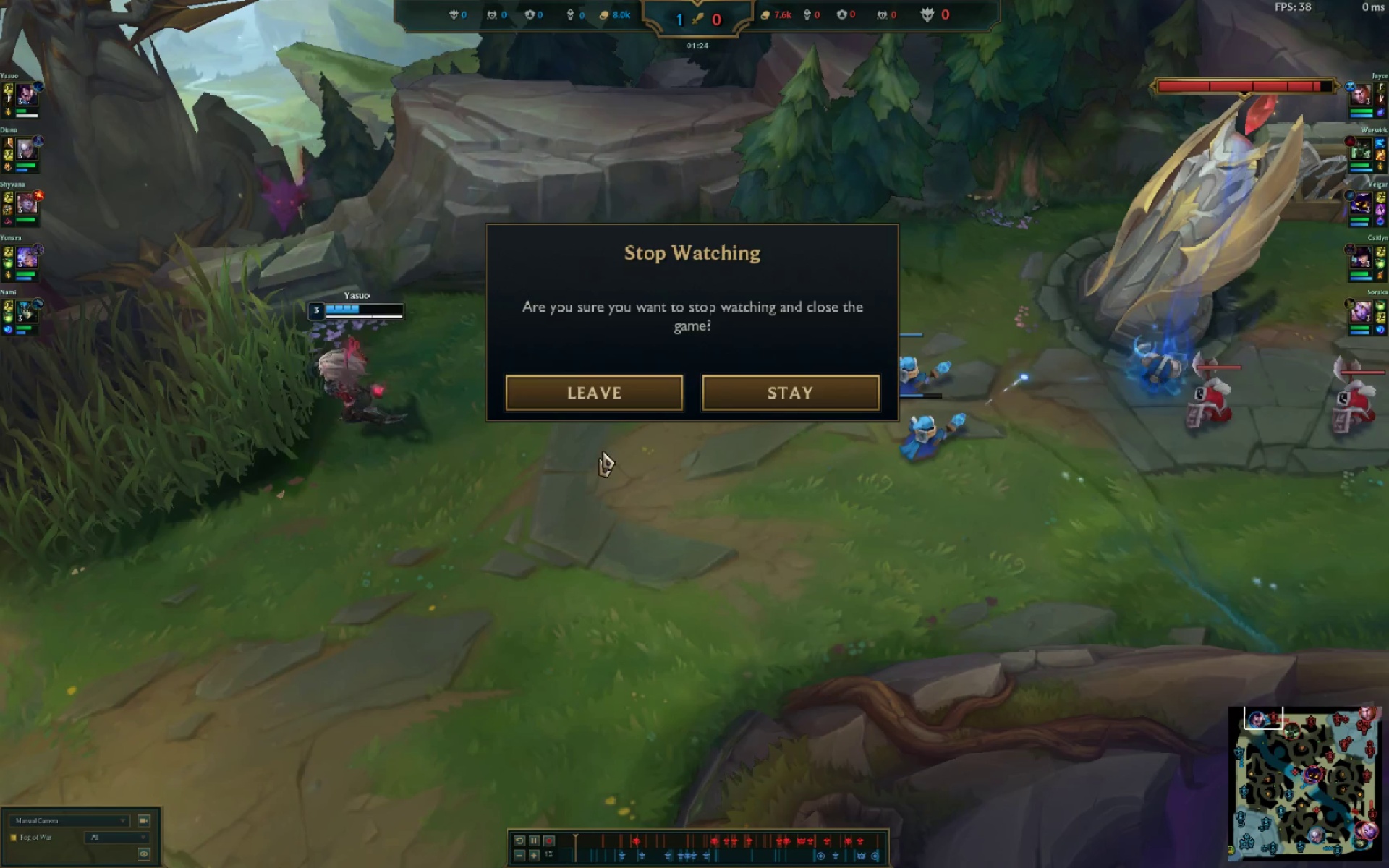 
left_click([628, 391])
 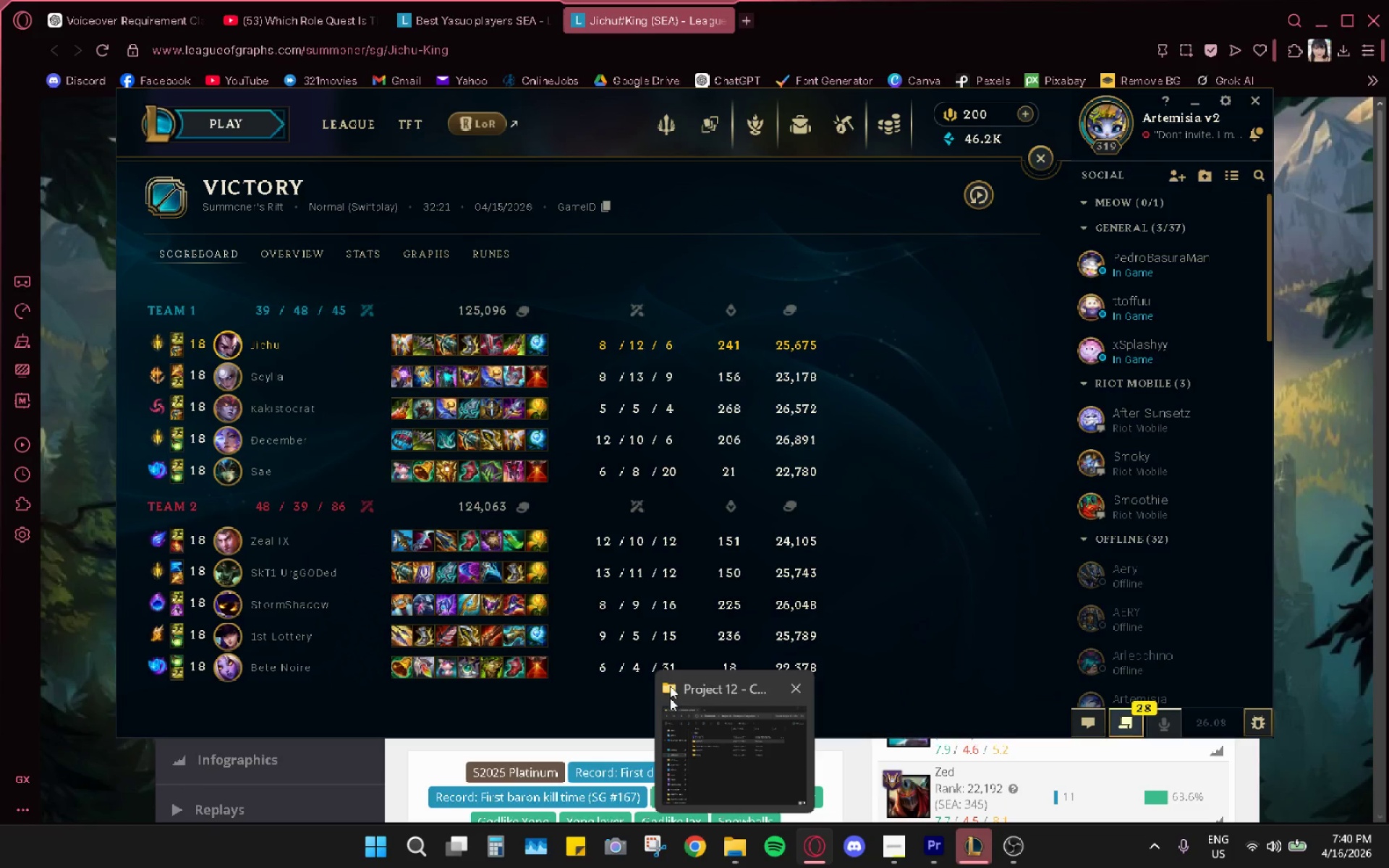 
wait(5.91)
 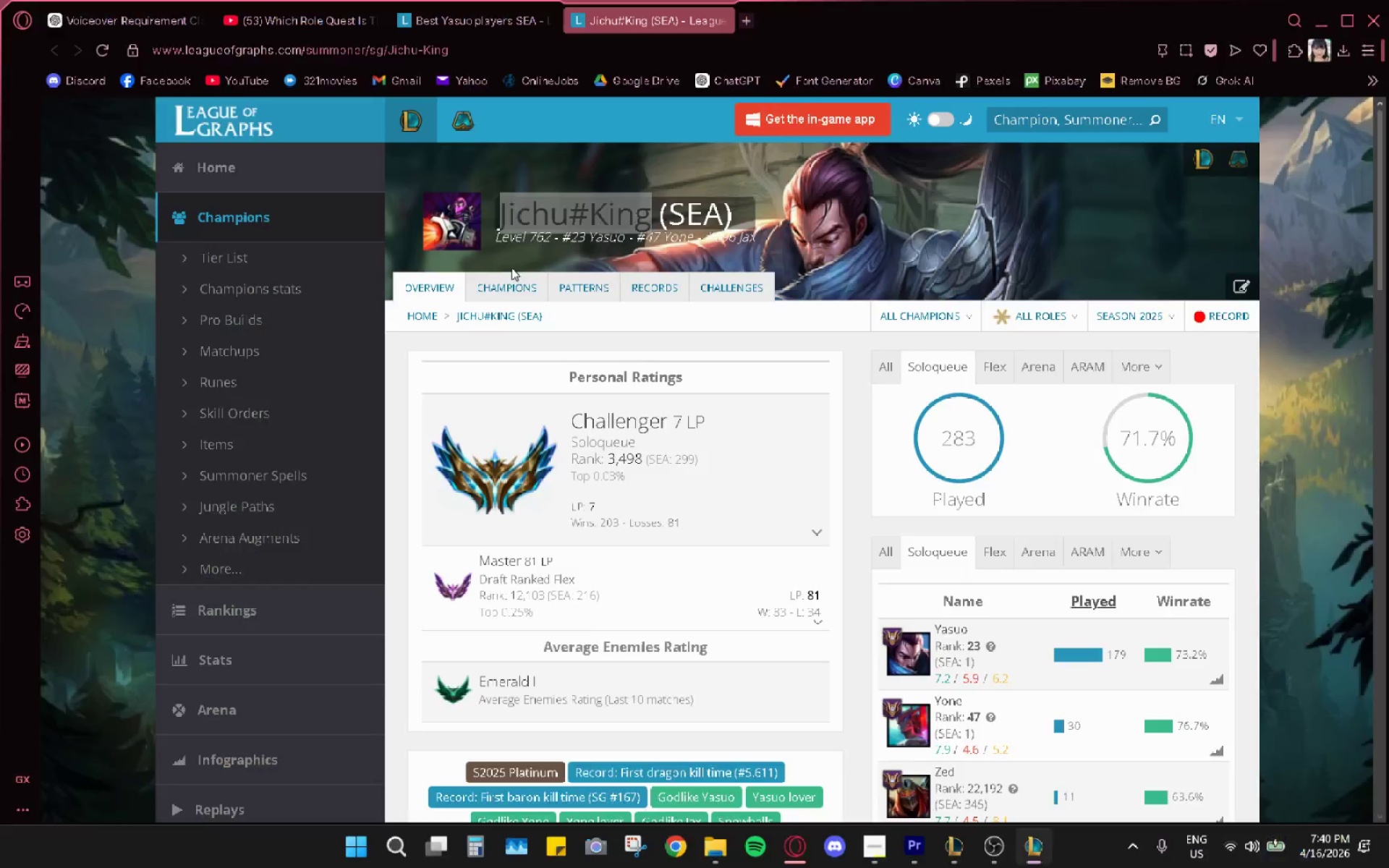 
left_click([1041, 153])
 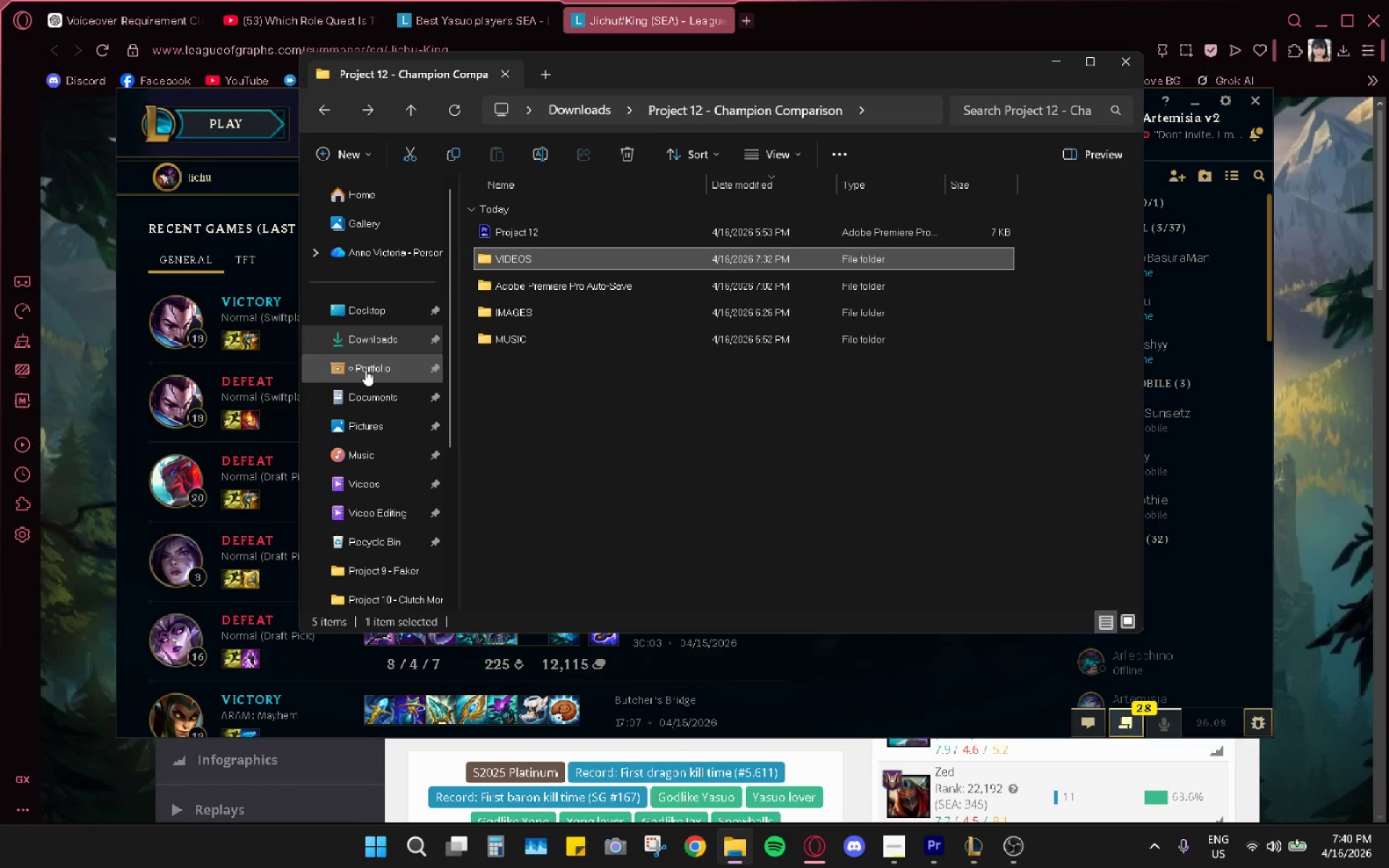 
left_click([710, 202])
 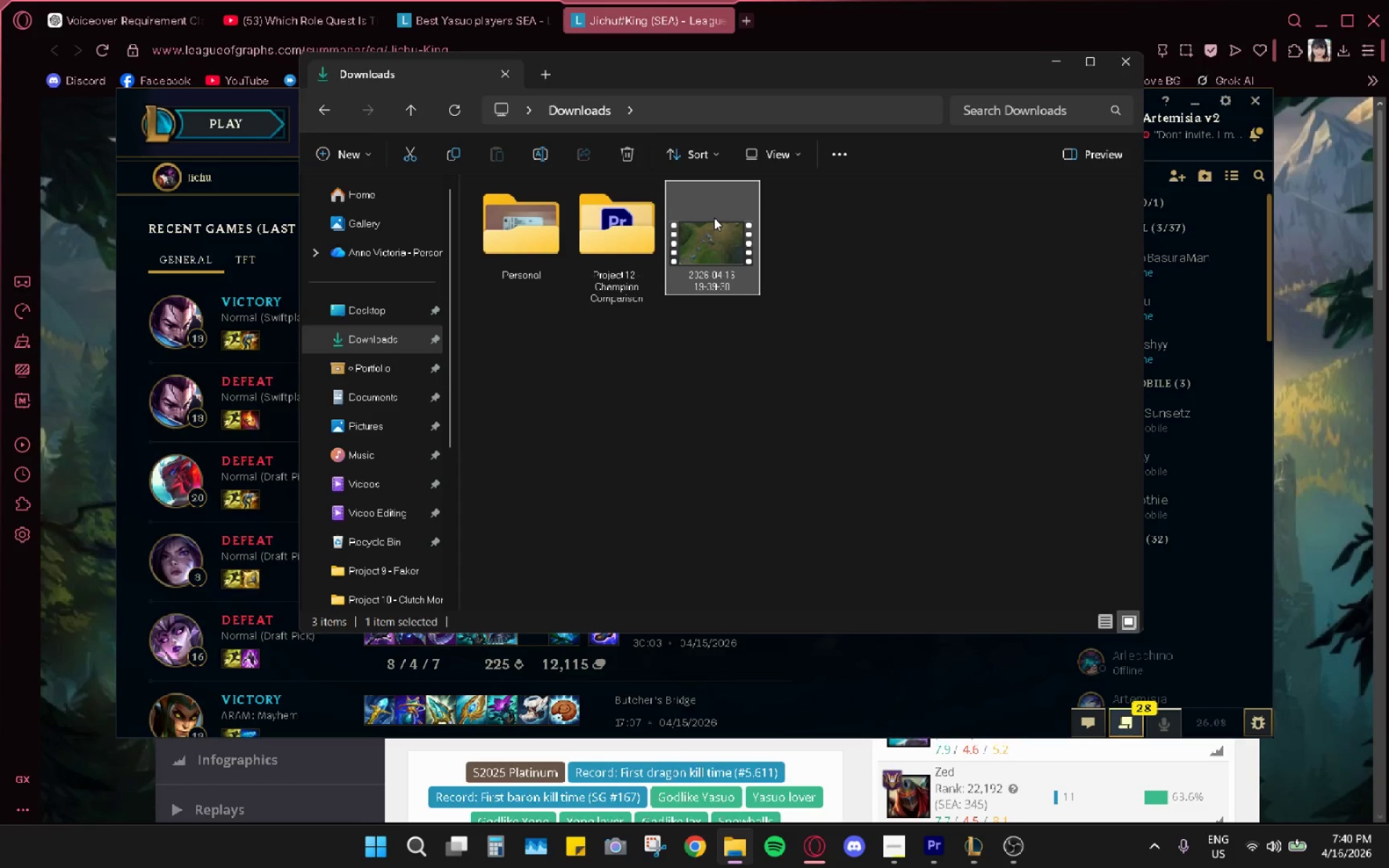 
right_click([715, 225])
 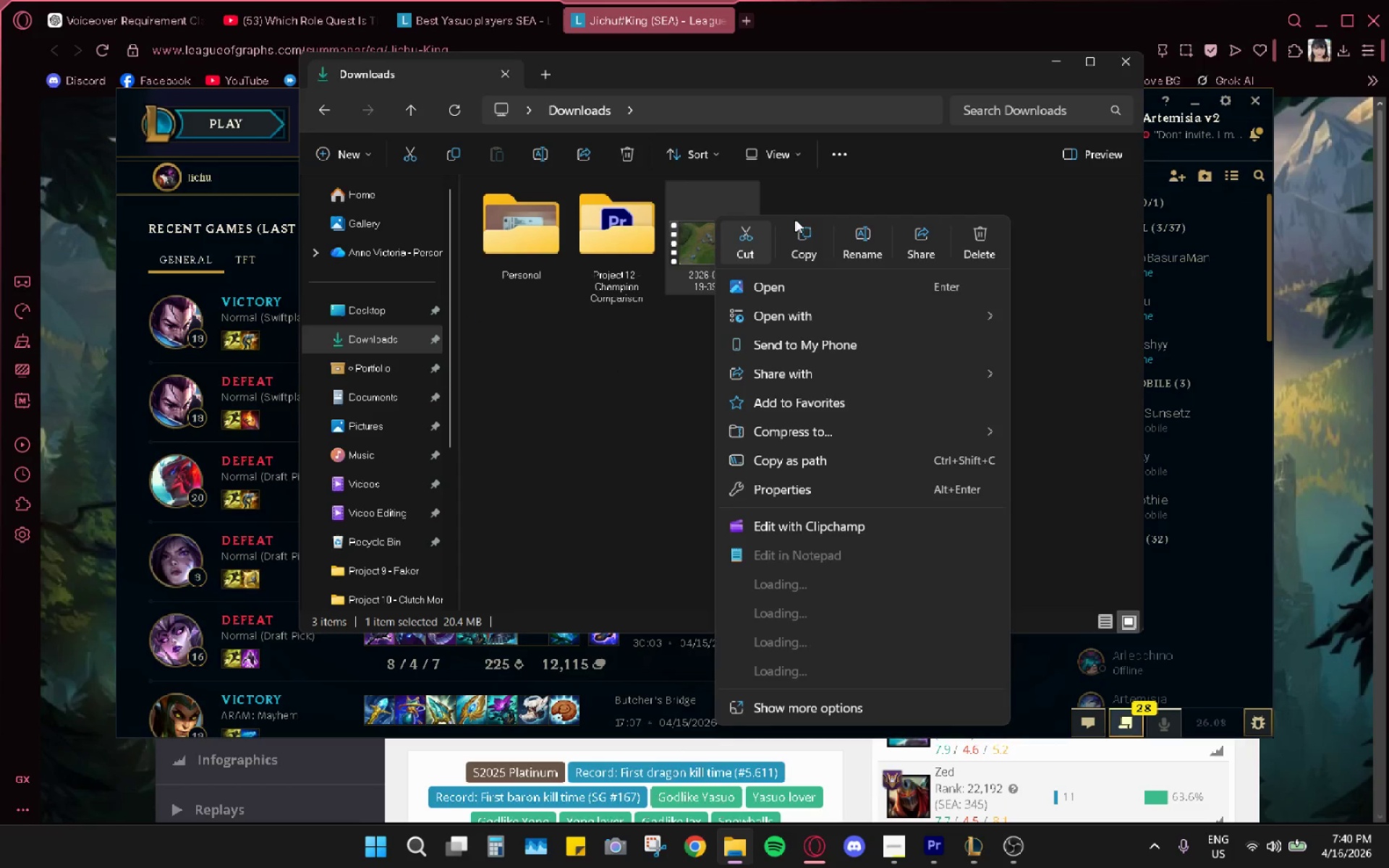 
left_click([852, 247])
 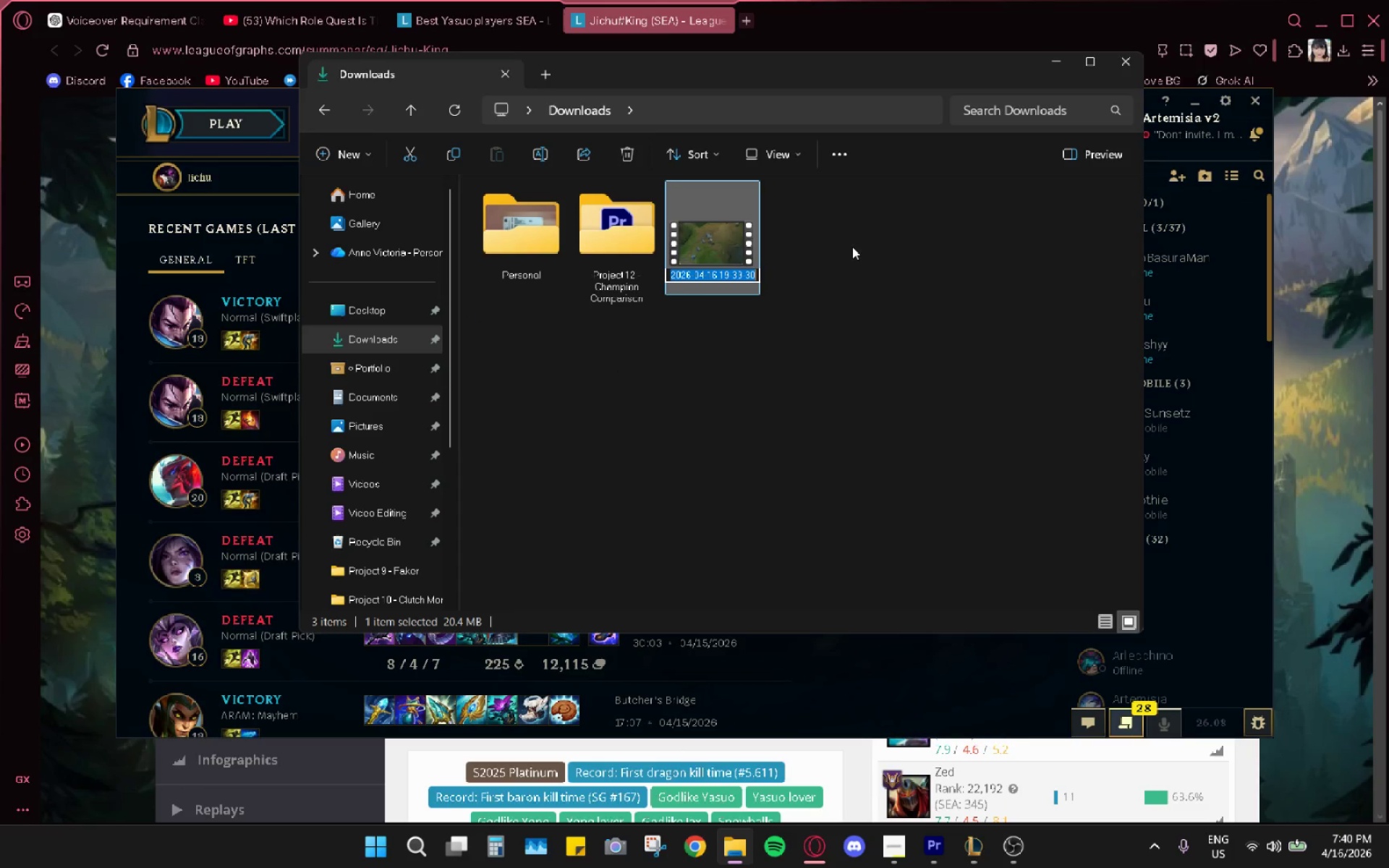 
type(yas early kill)
 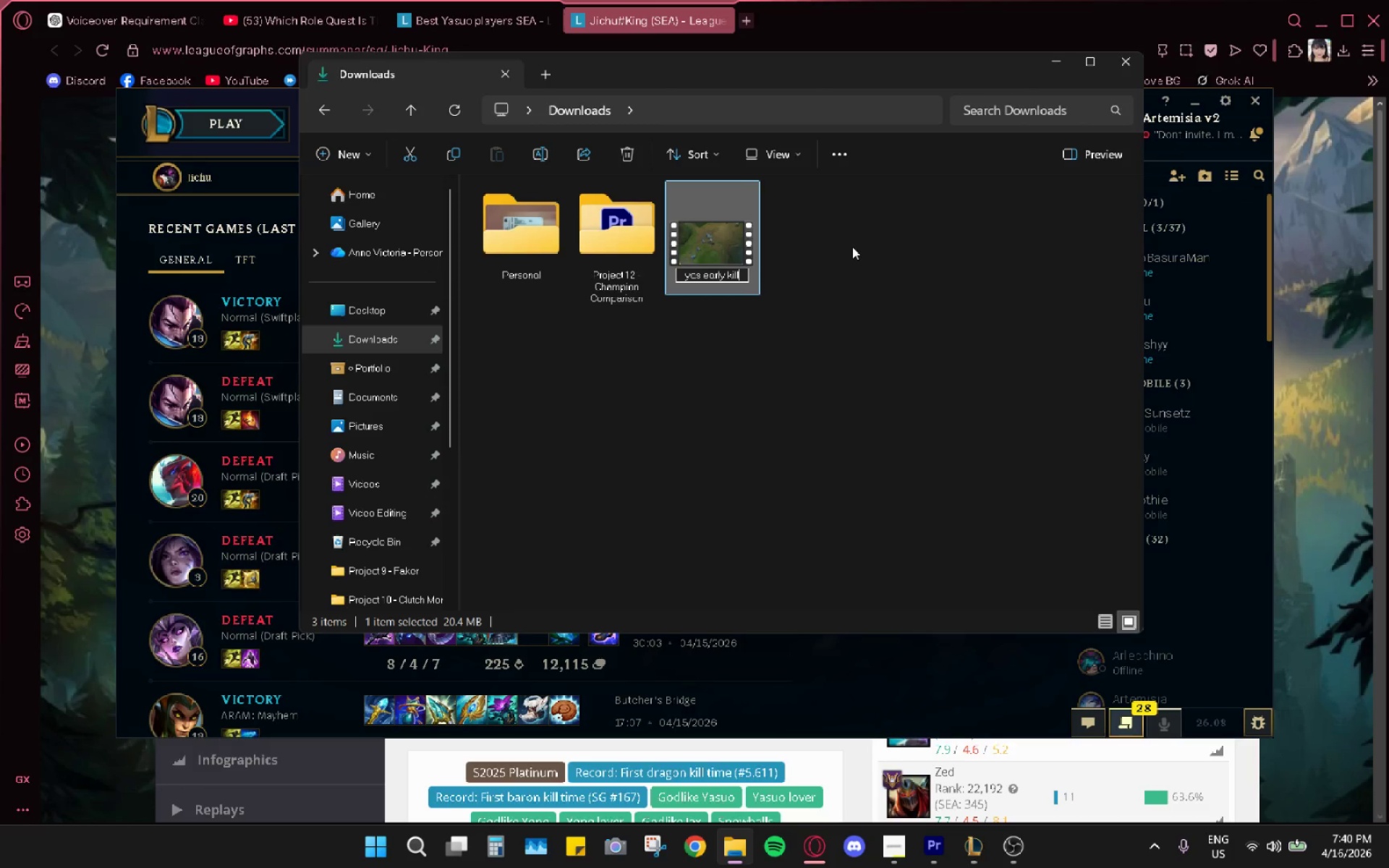 
key(Enter)
 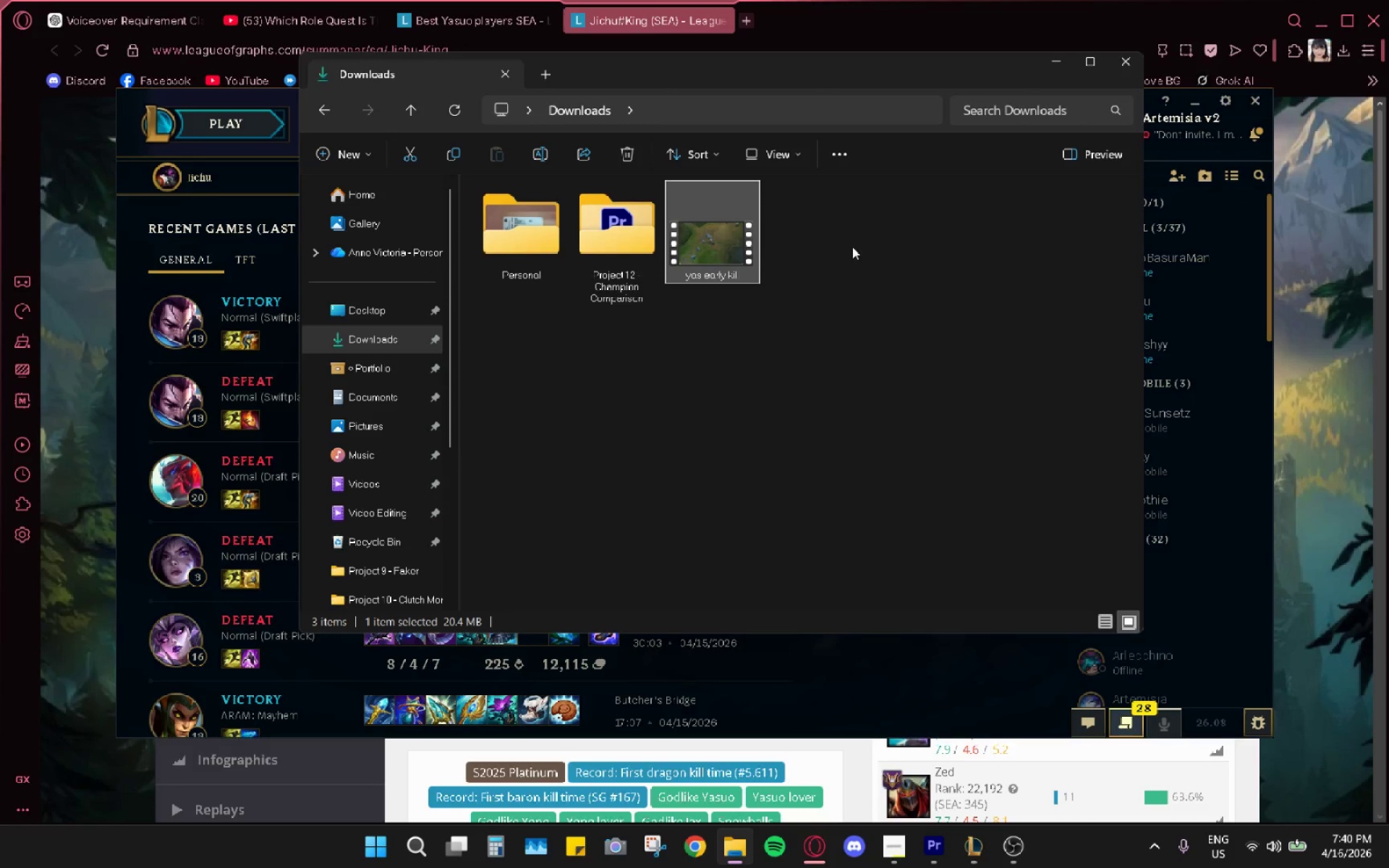 
key(Control+X)
 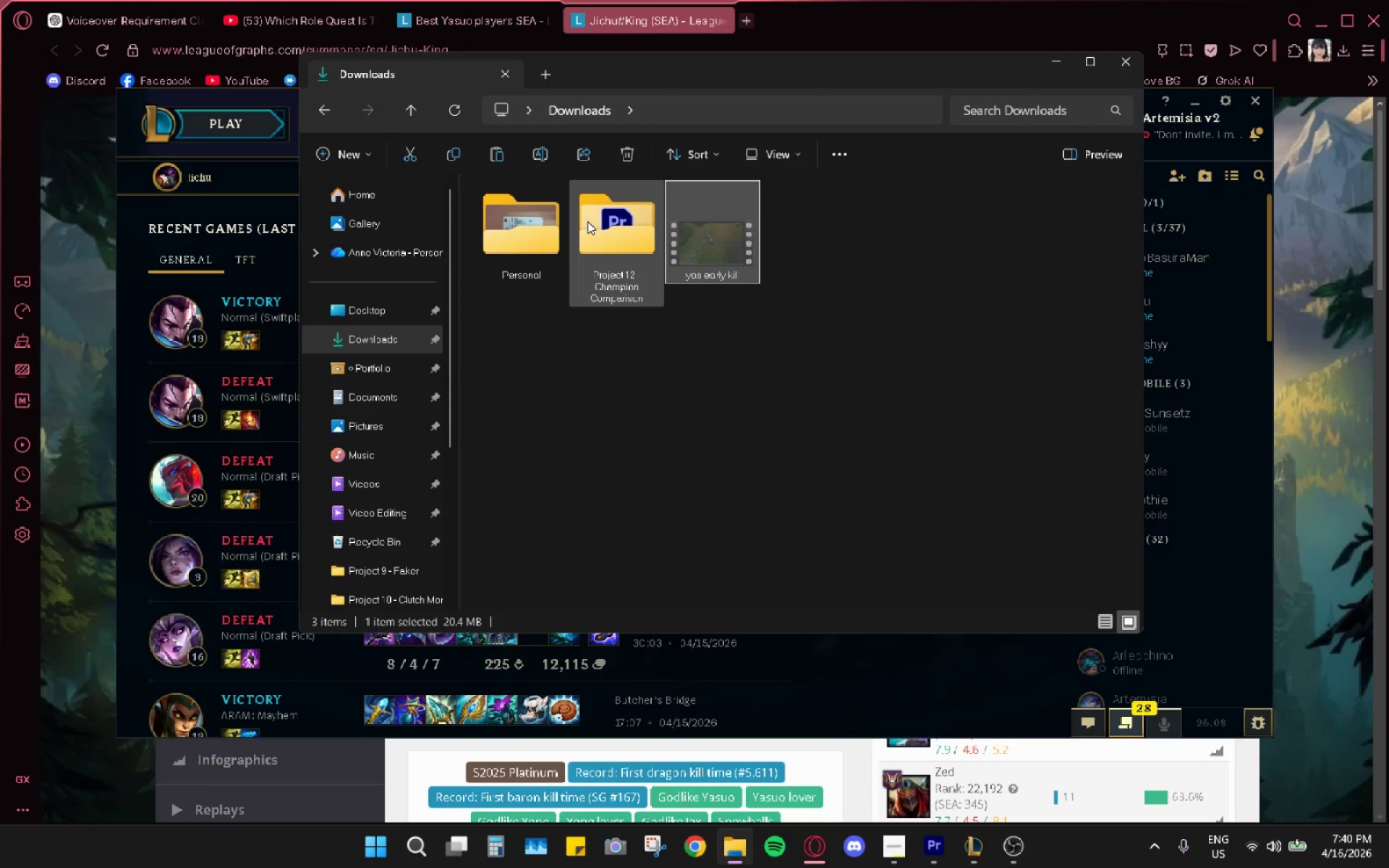 
double_click([587, 221])
 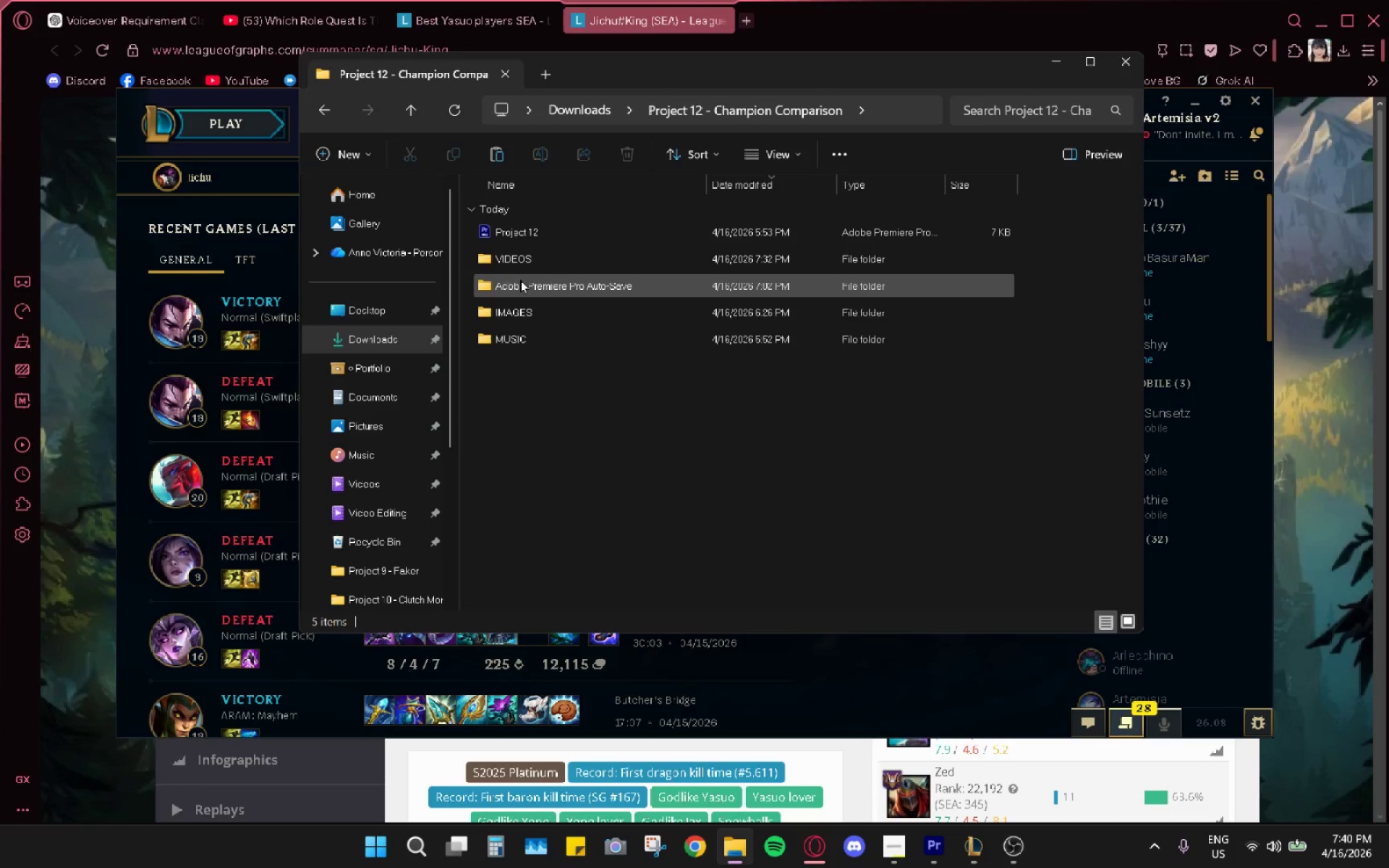 
double_click([527, 260])
 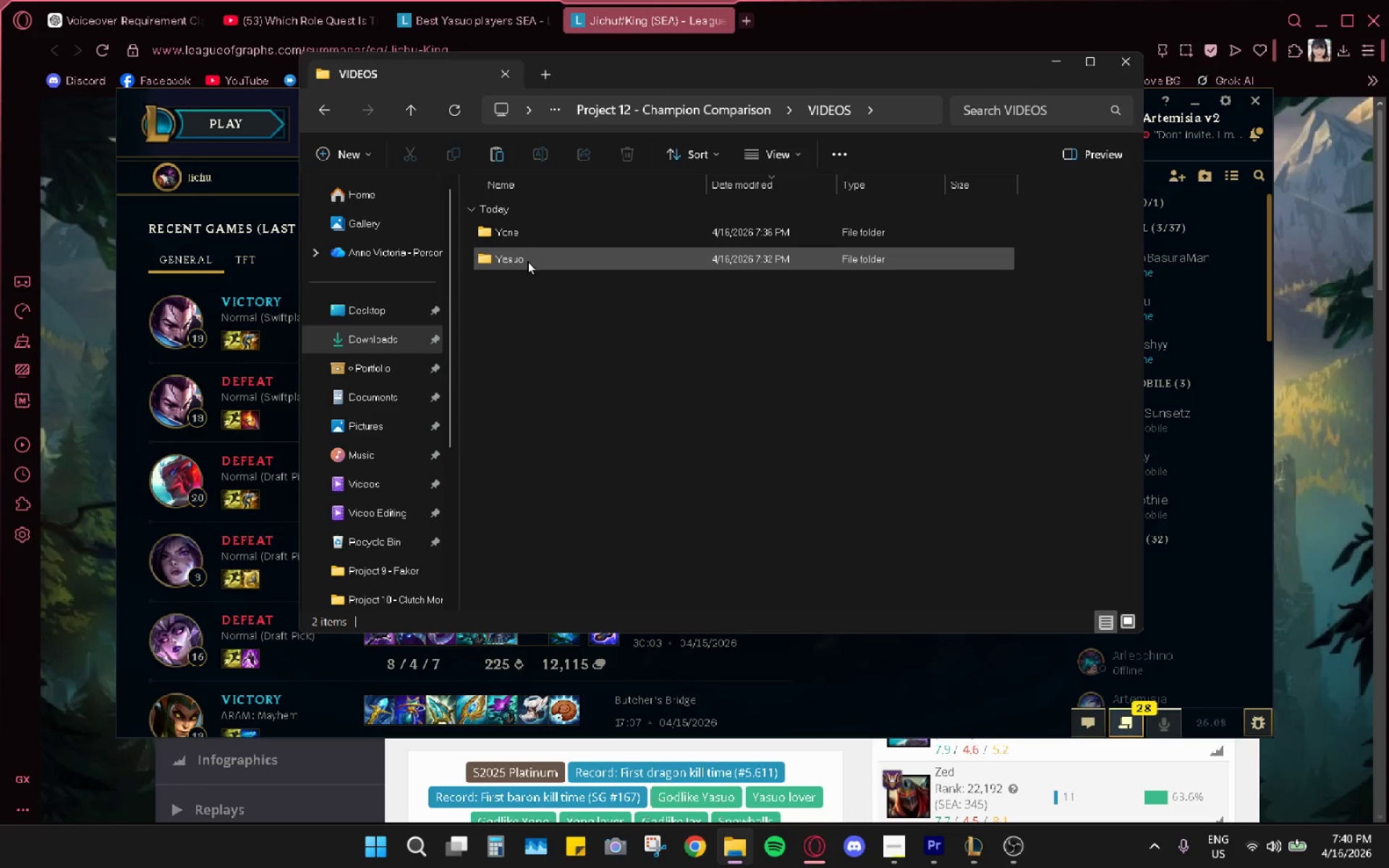 
left_click([527, 261])
 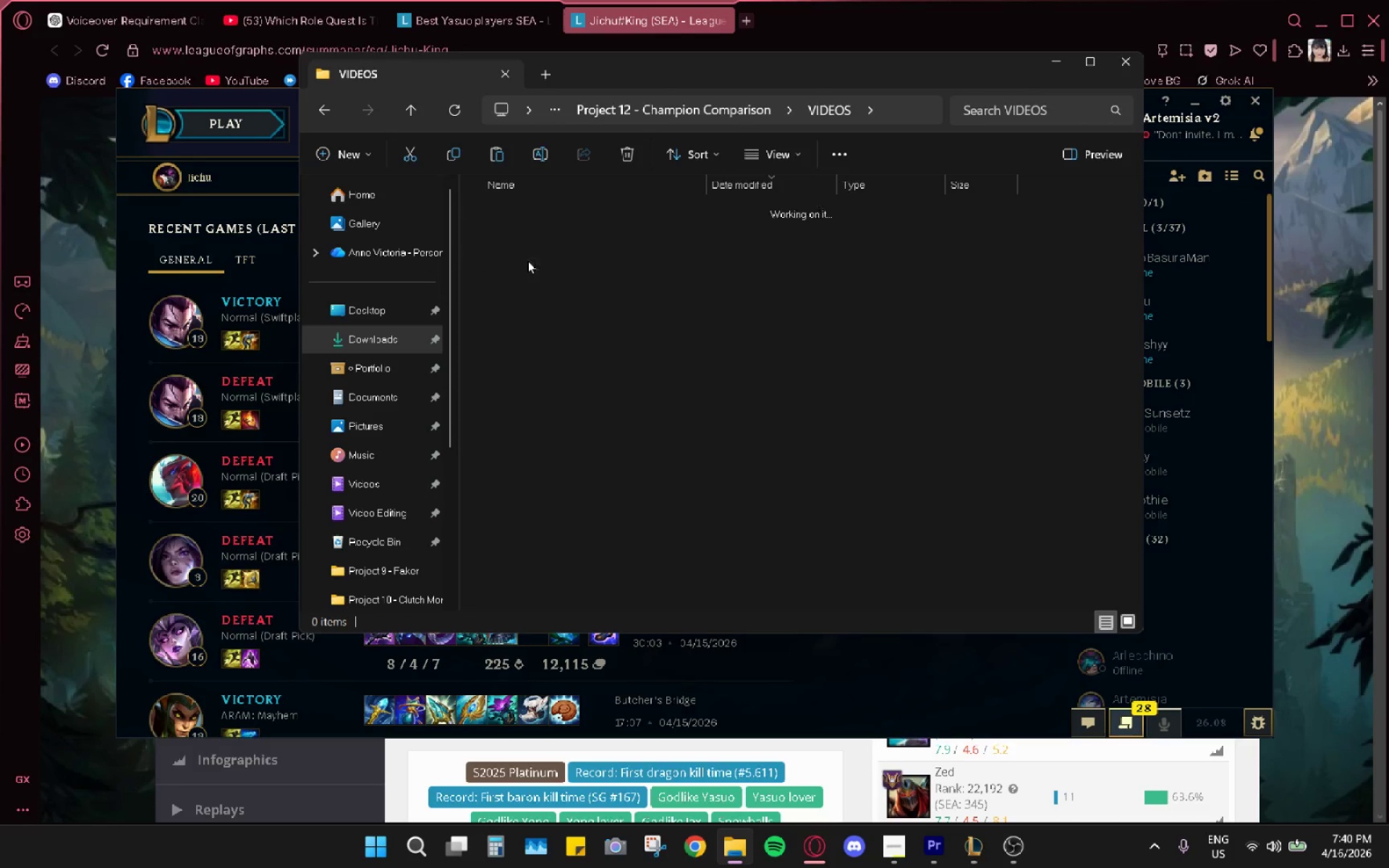 
key(Control+ControlLeft)
 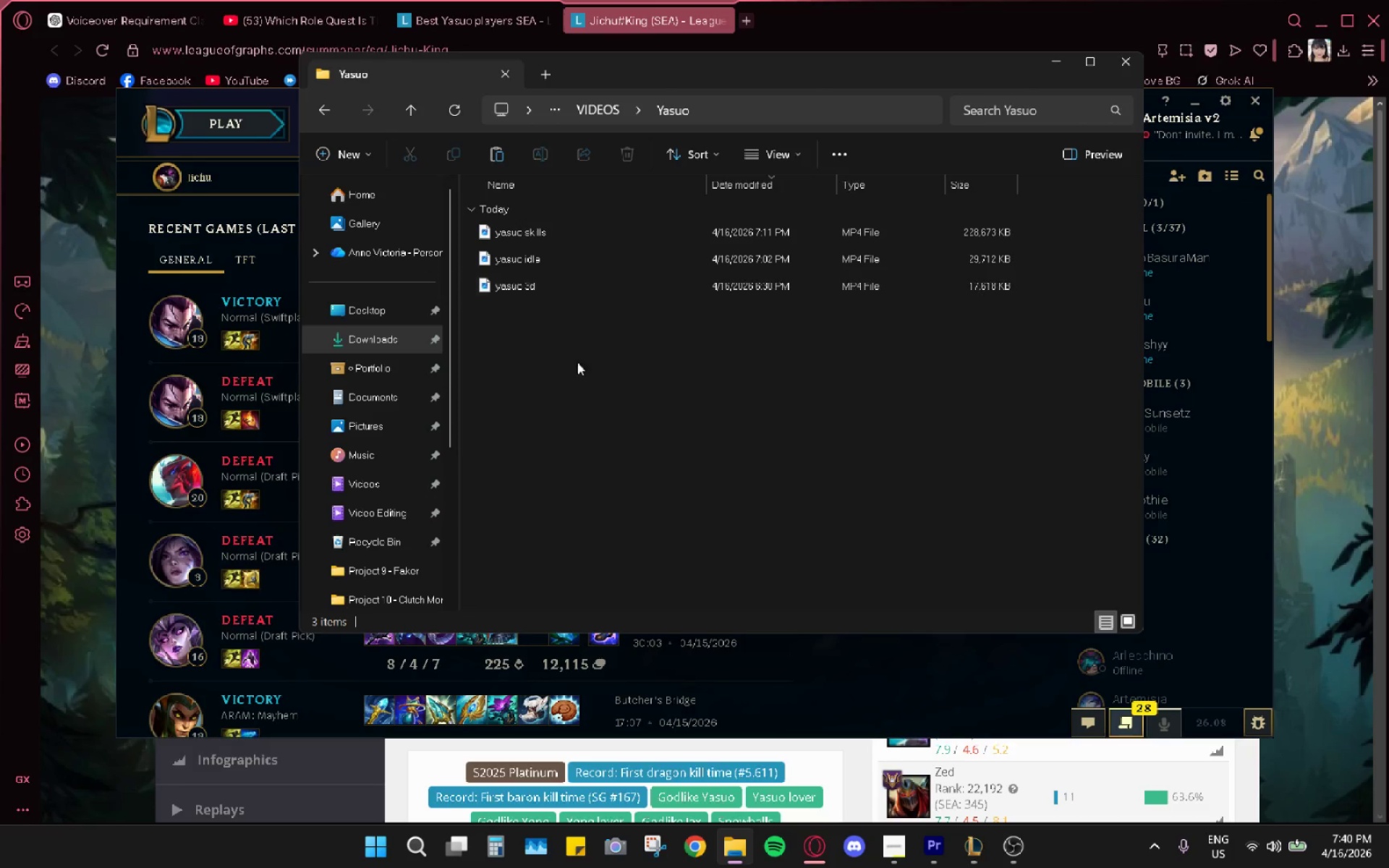 
key(Control+V)
 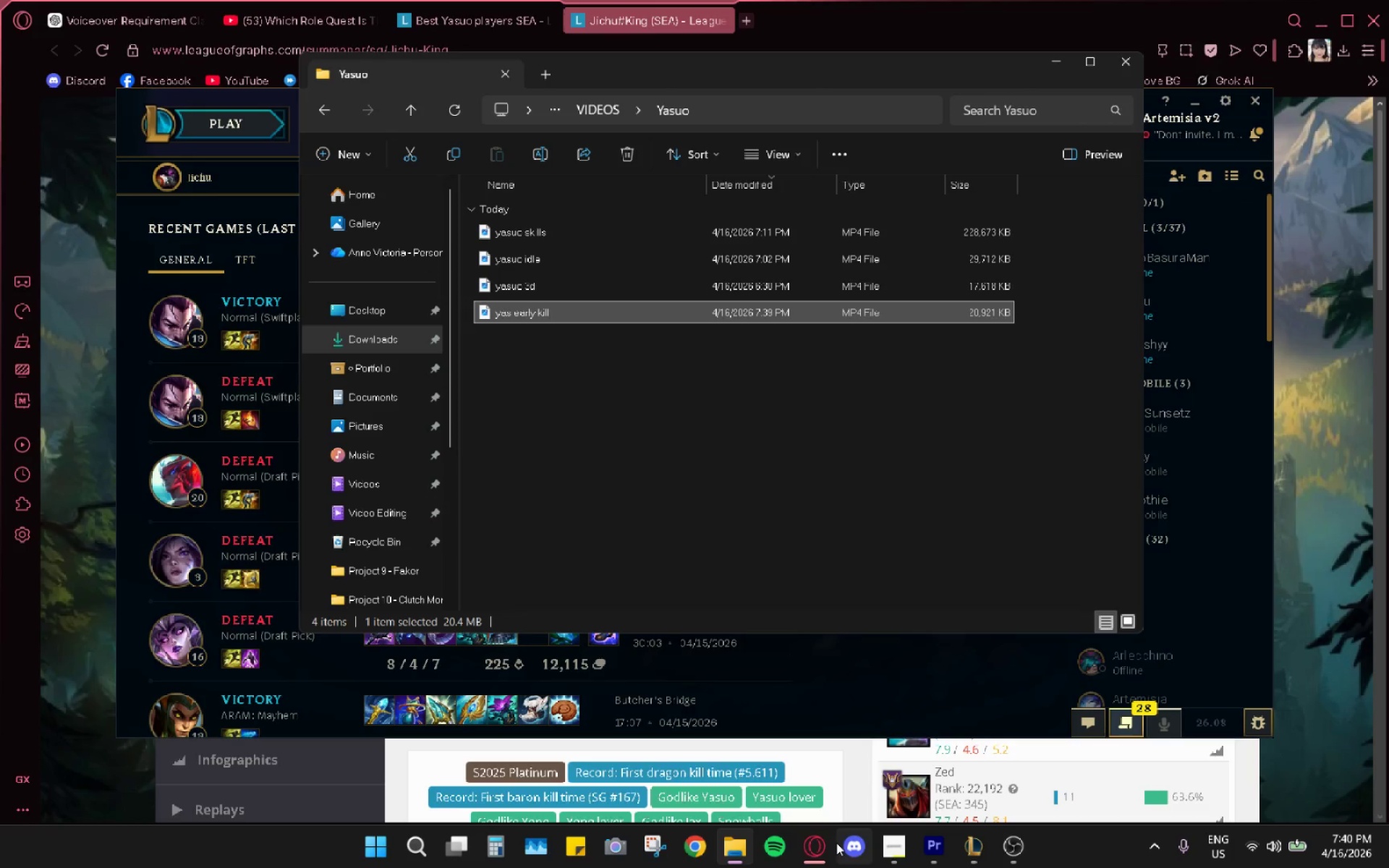 
left_click([977, 861])
 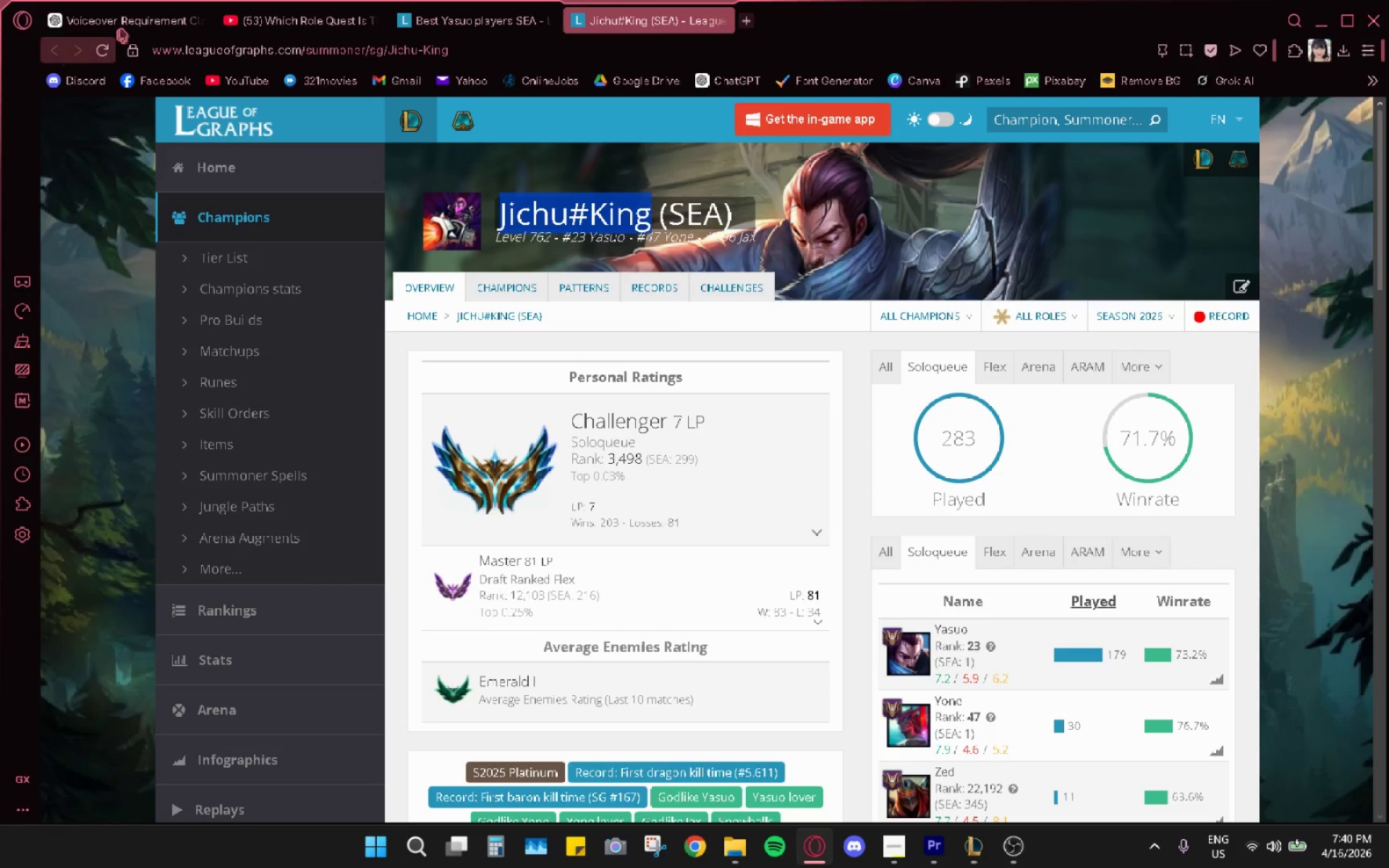 
left_click([721, 19])
 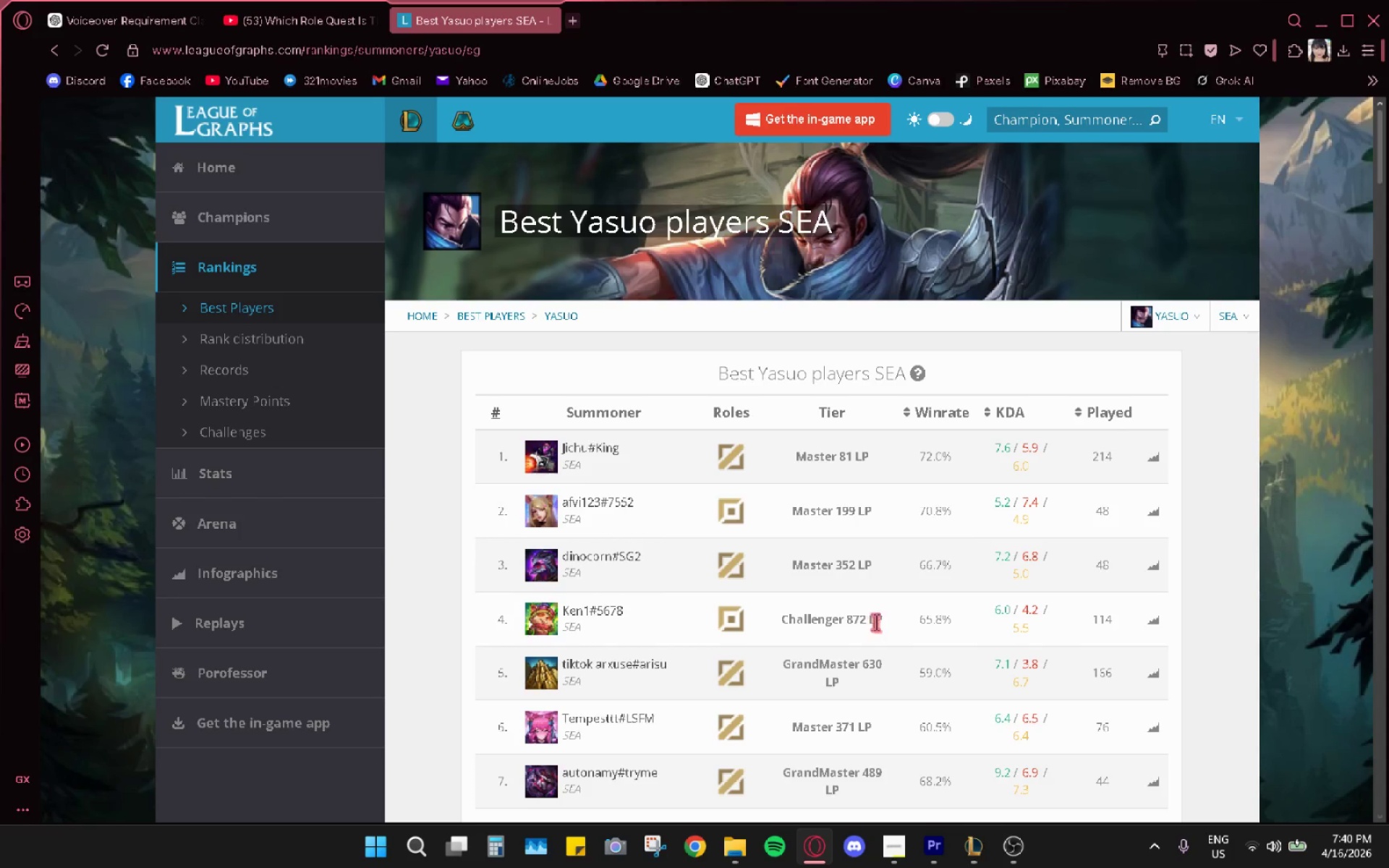 
scroll: coordinate [880, 612], scroll_direction: down, amount: 1.0
 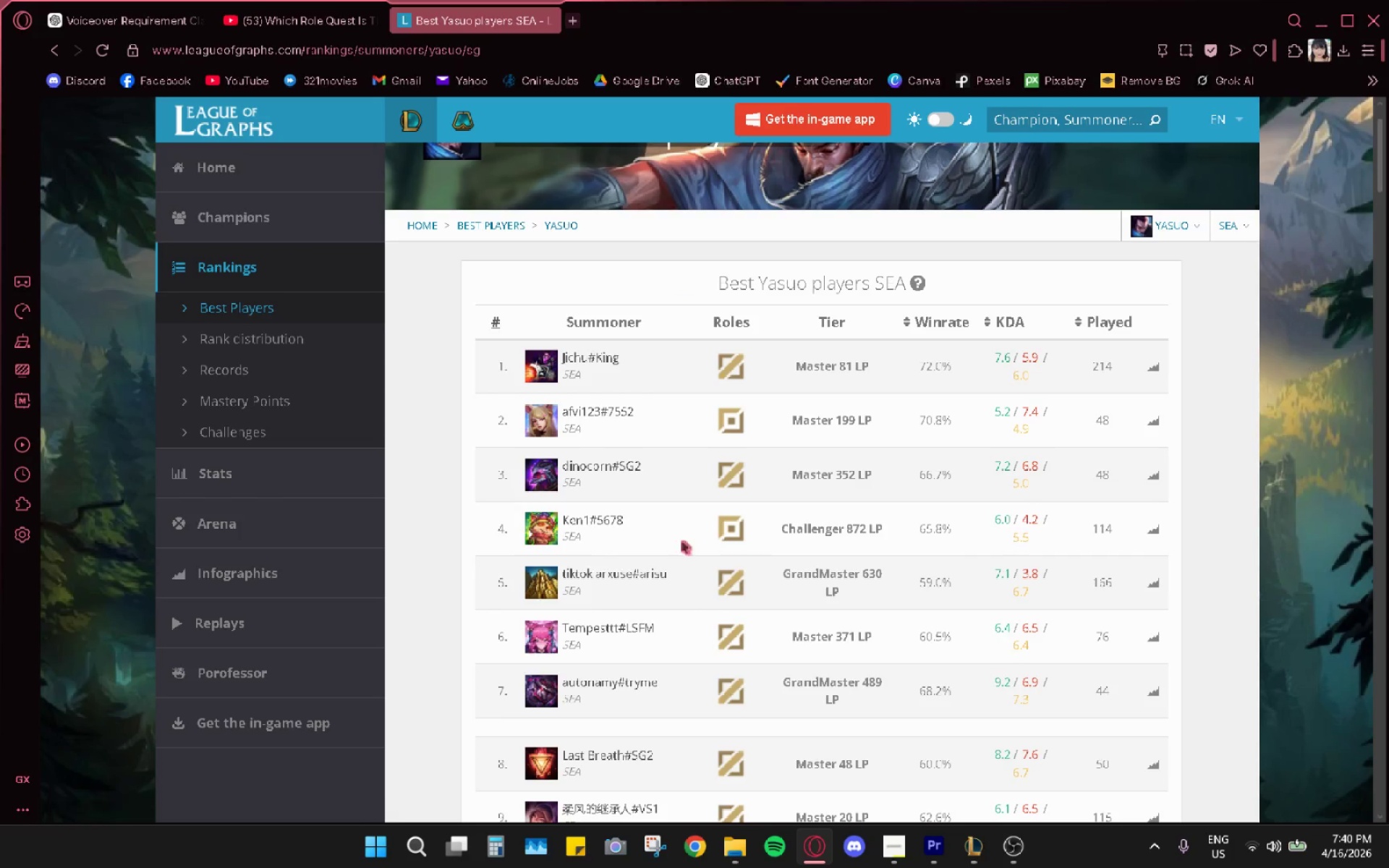 
left_click_drag(start_coordinate=[640, 517], to_coordinate=[558, 516])
 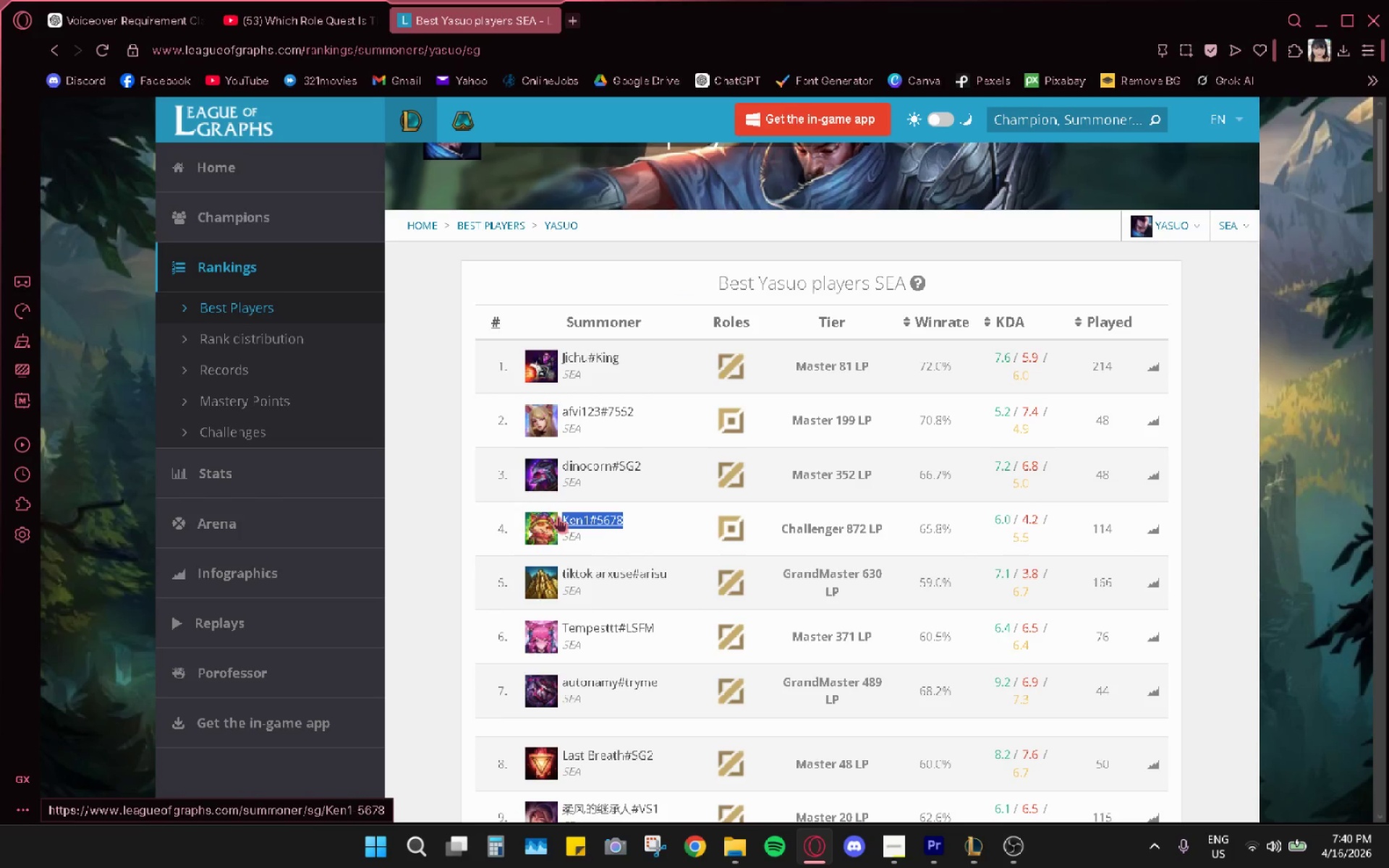 
key(Control+C)
 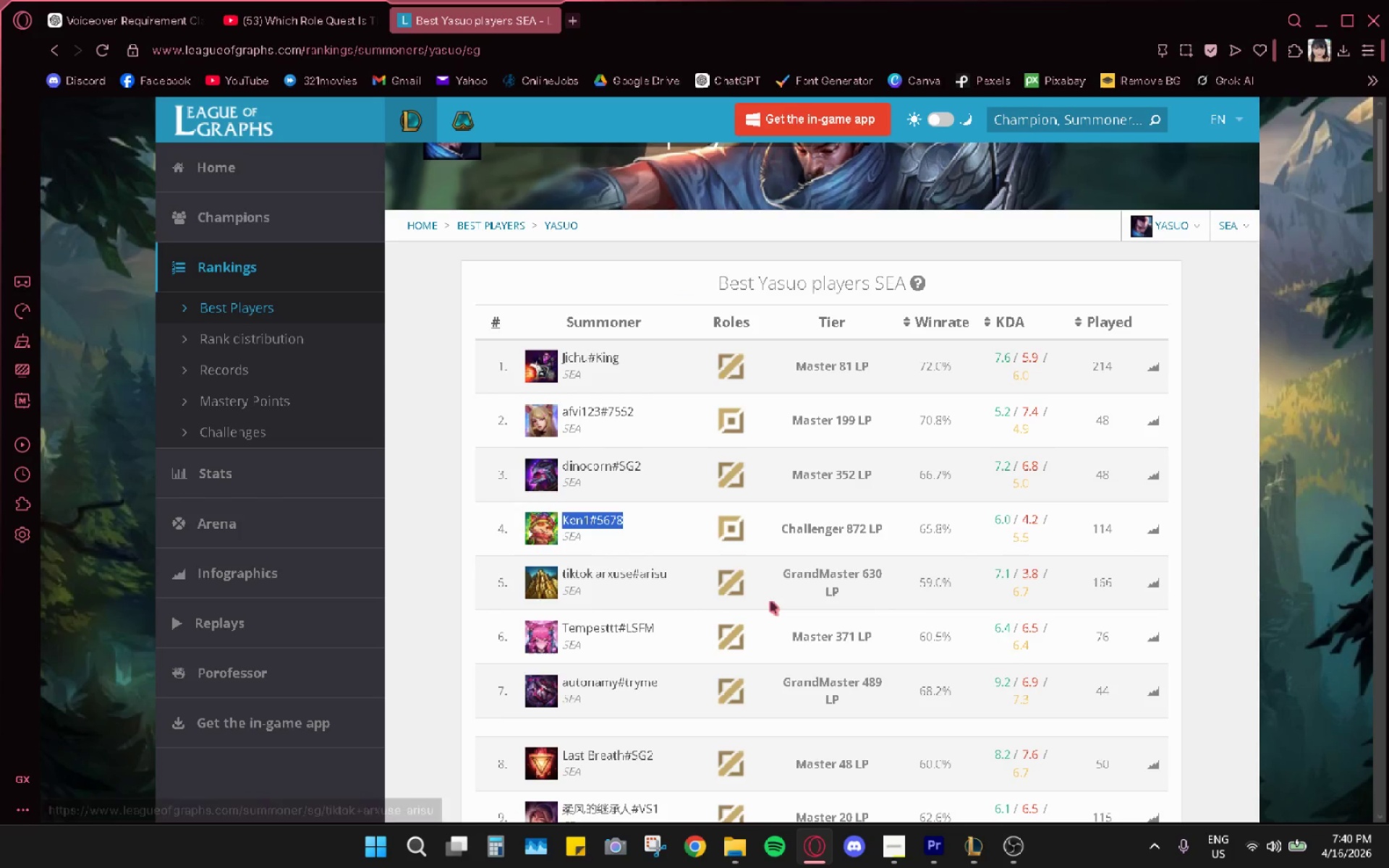 
key(Alt+AltLeft)
 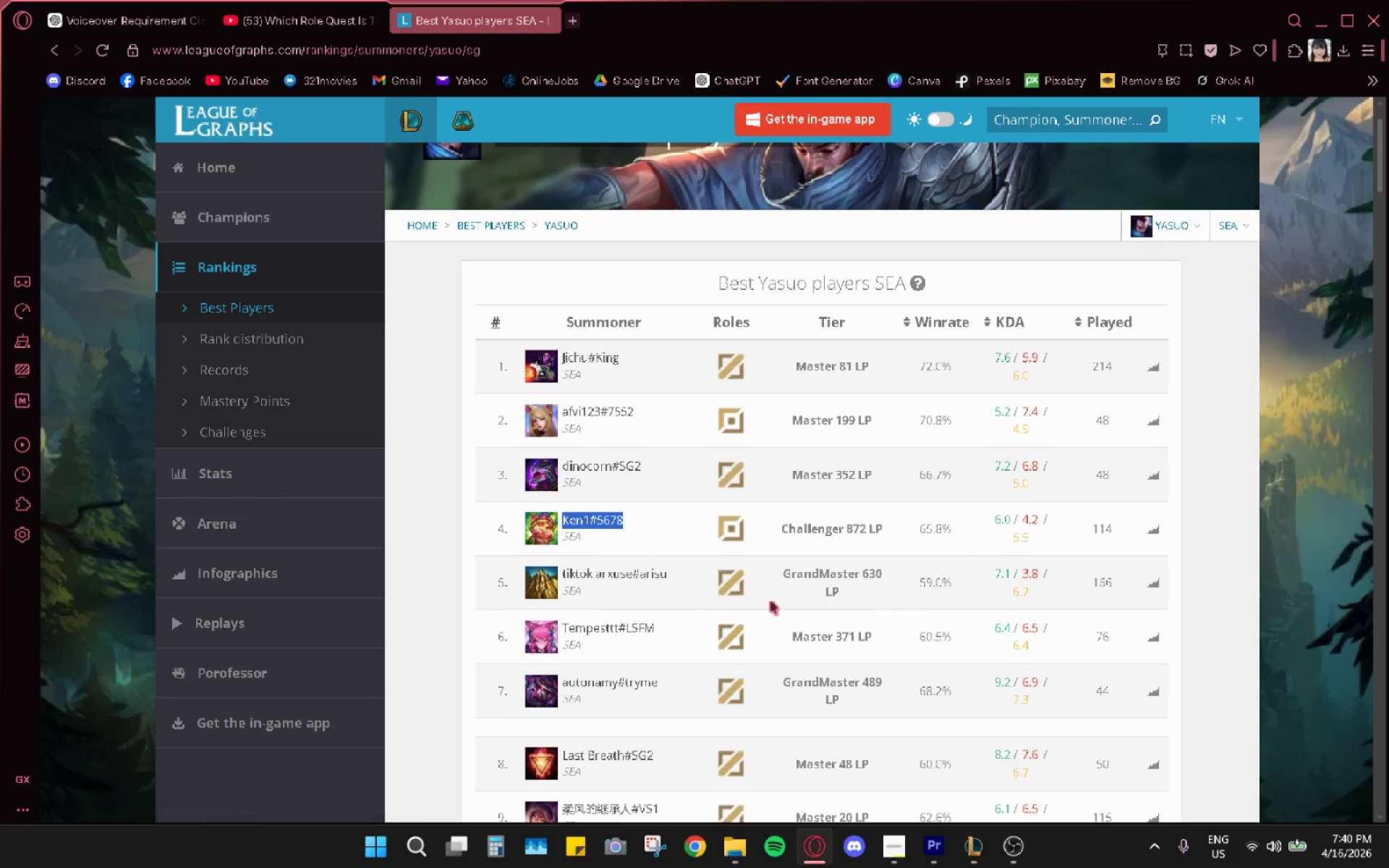 
key(Alt+Tab)
 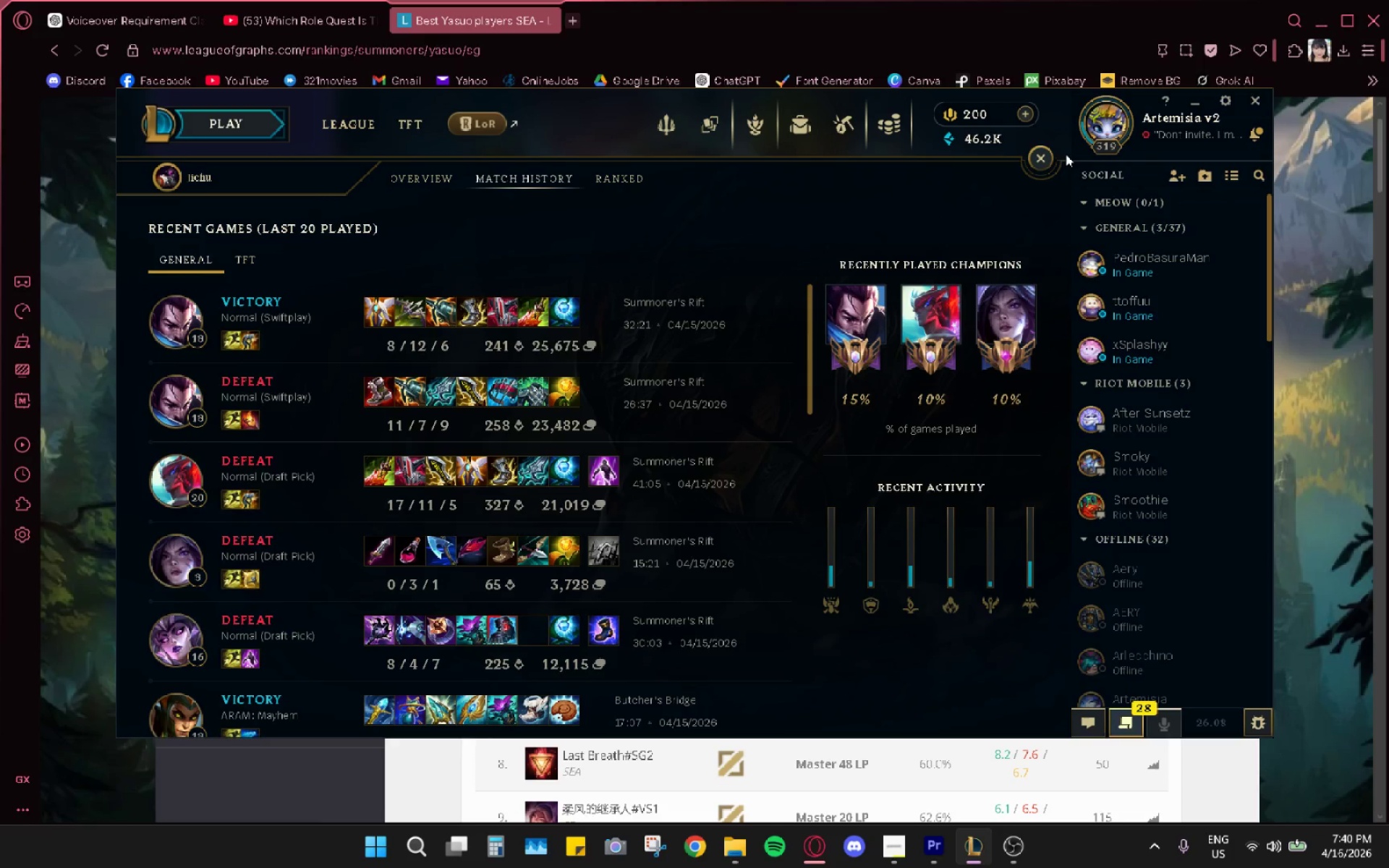 
left_click([1035, 161])
 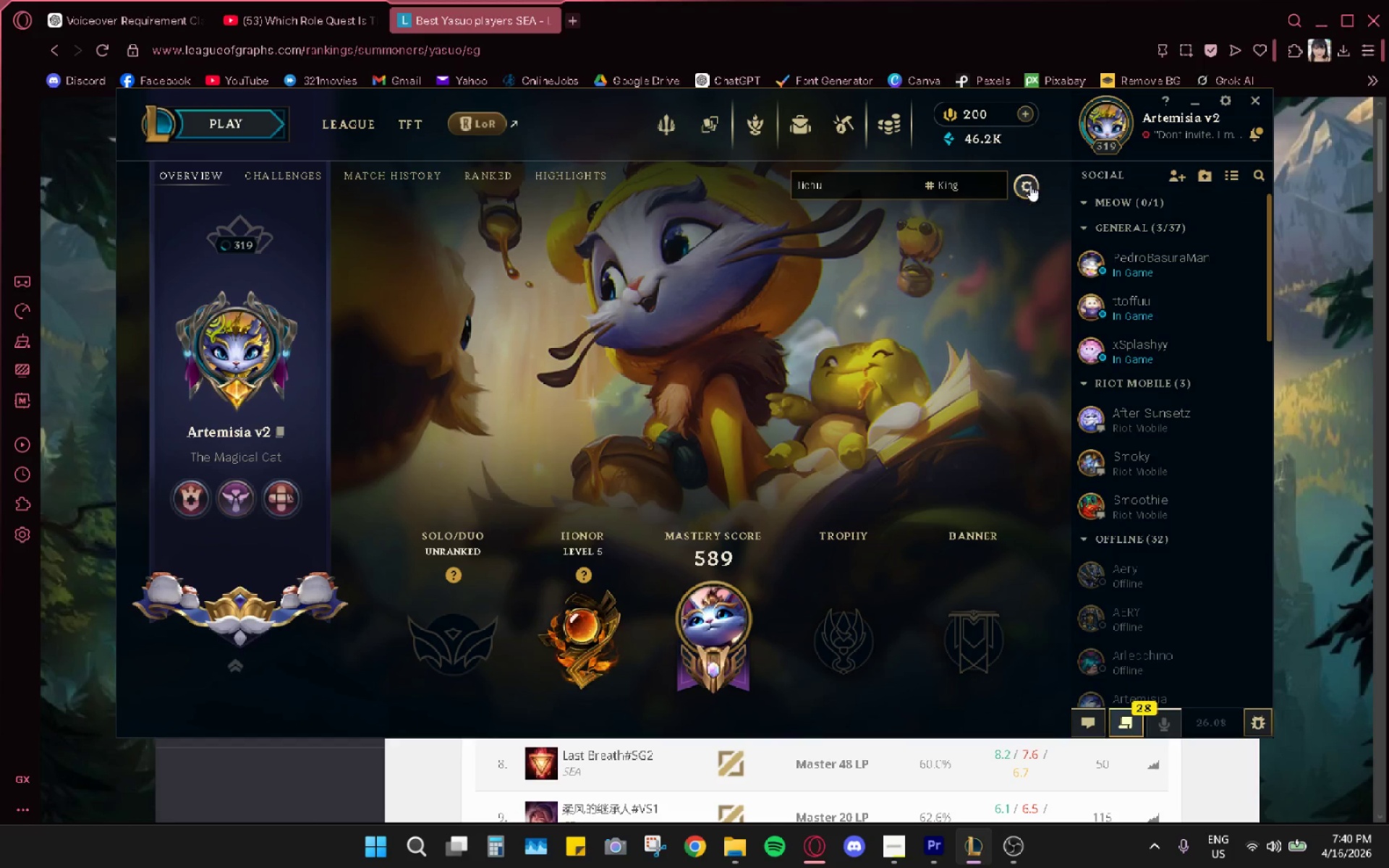 
left_click([1003, 187])
 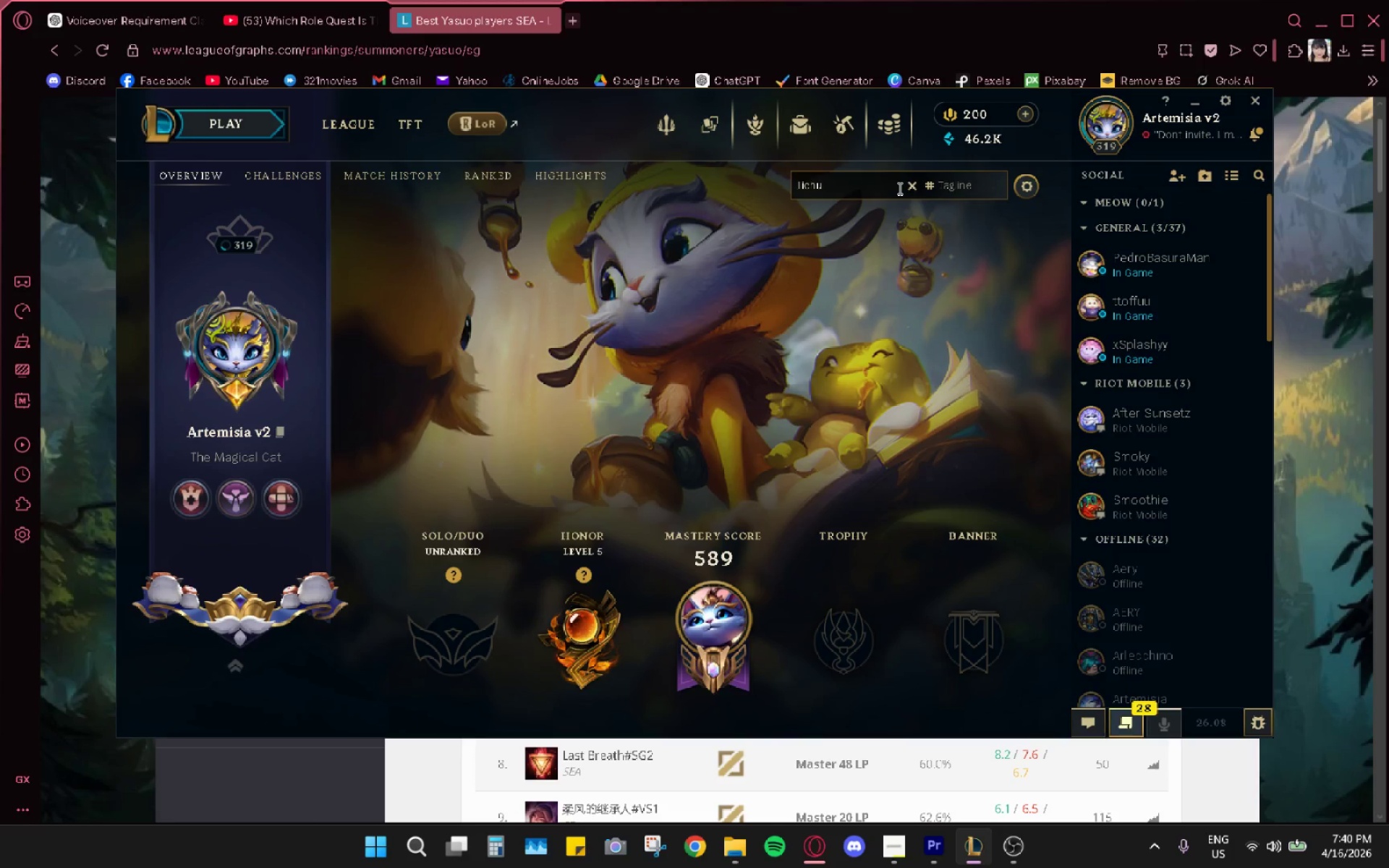 
left_click([905, 187])
 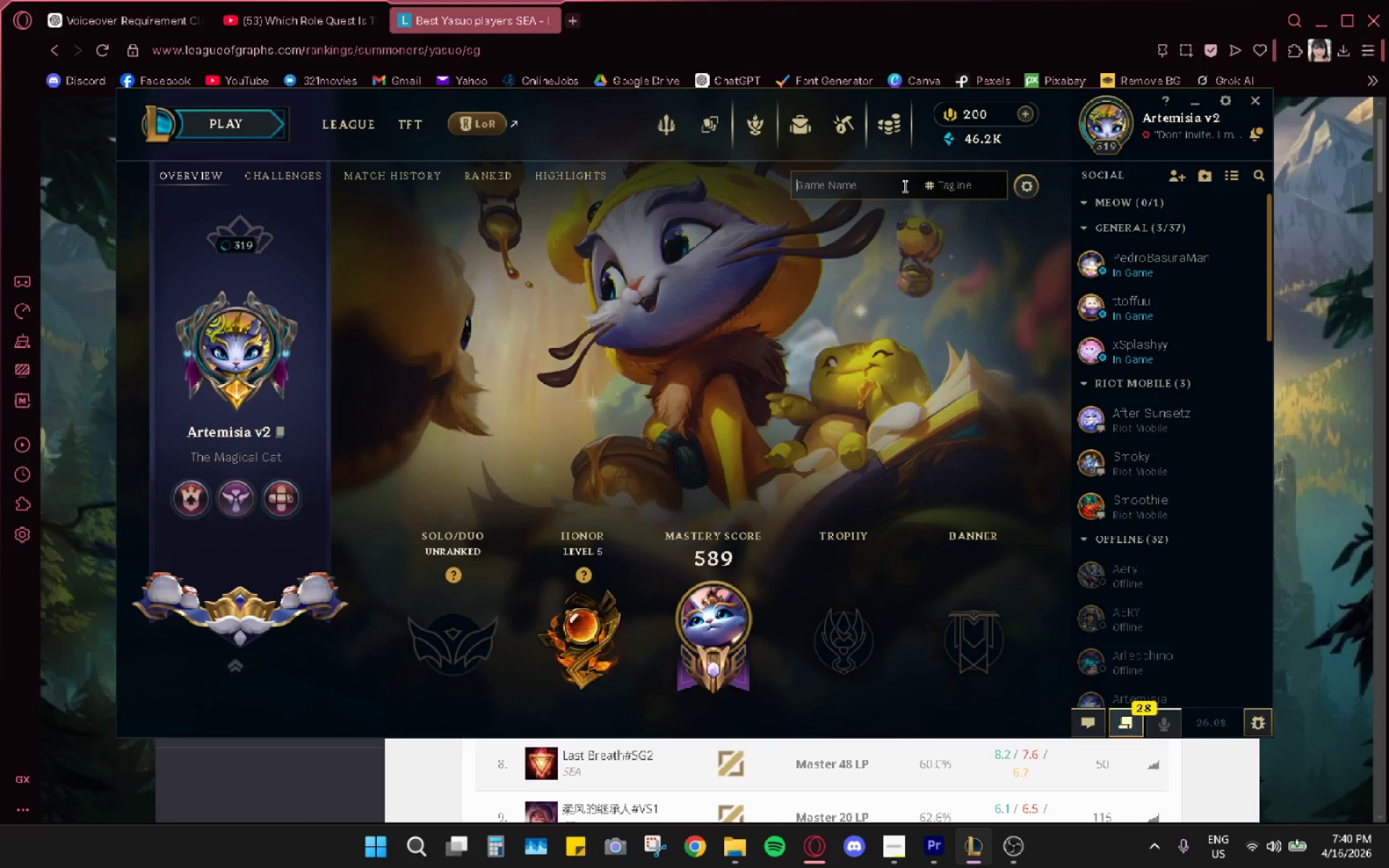 
key(Control+ControlLeft)
 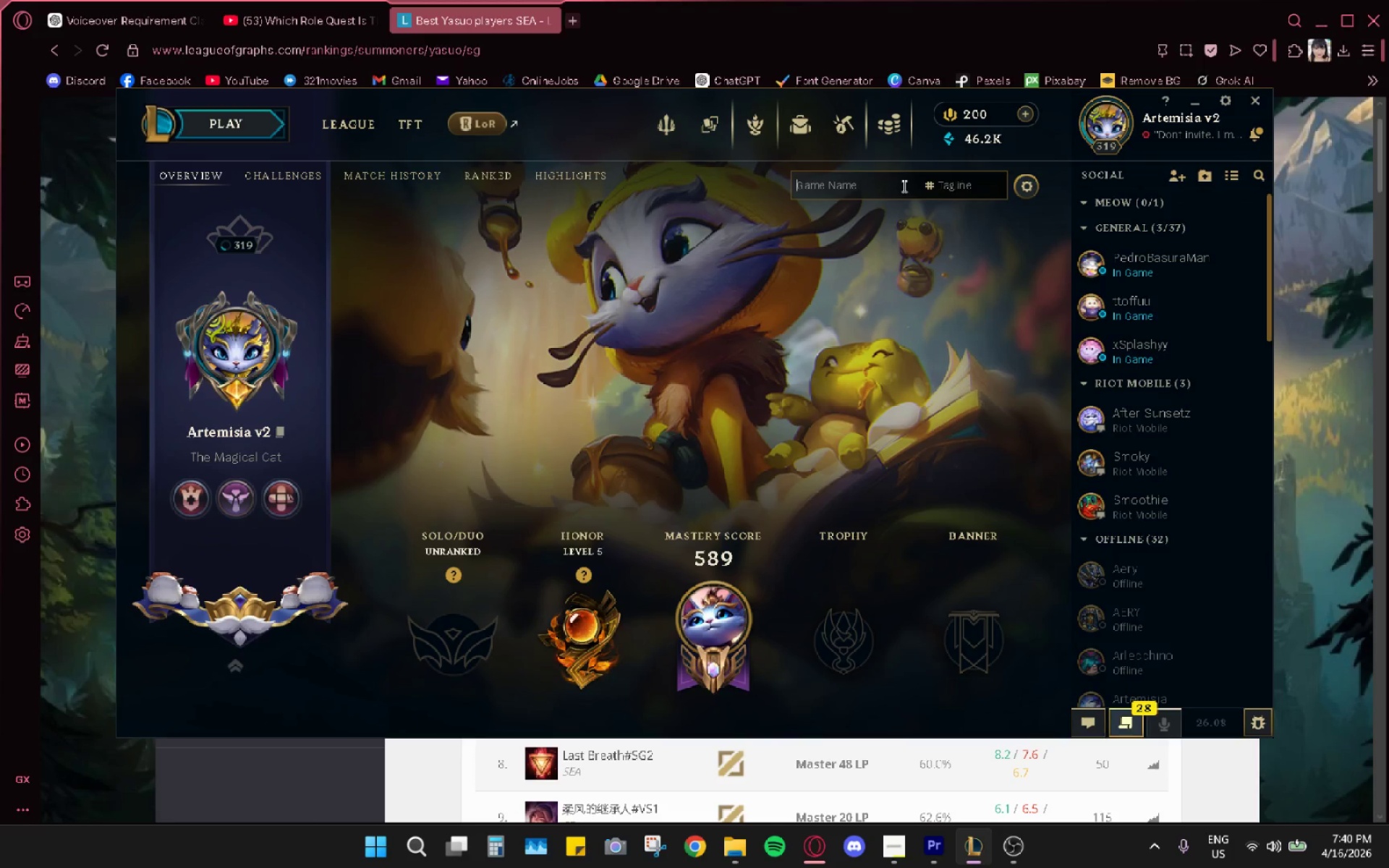 
key(Control+V)
 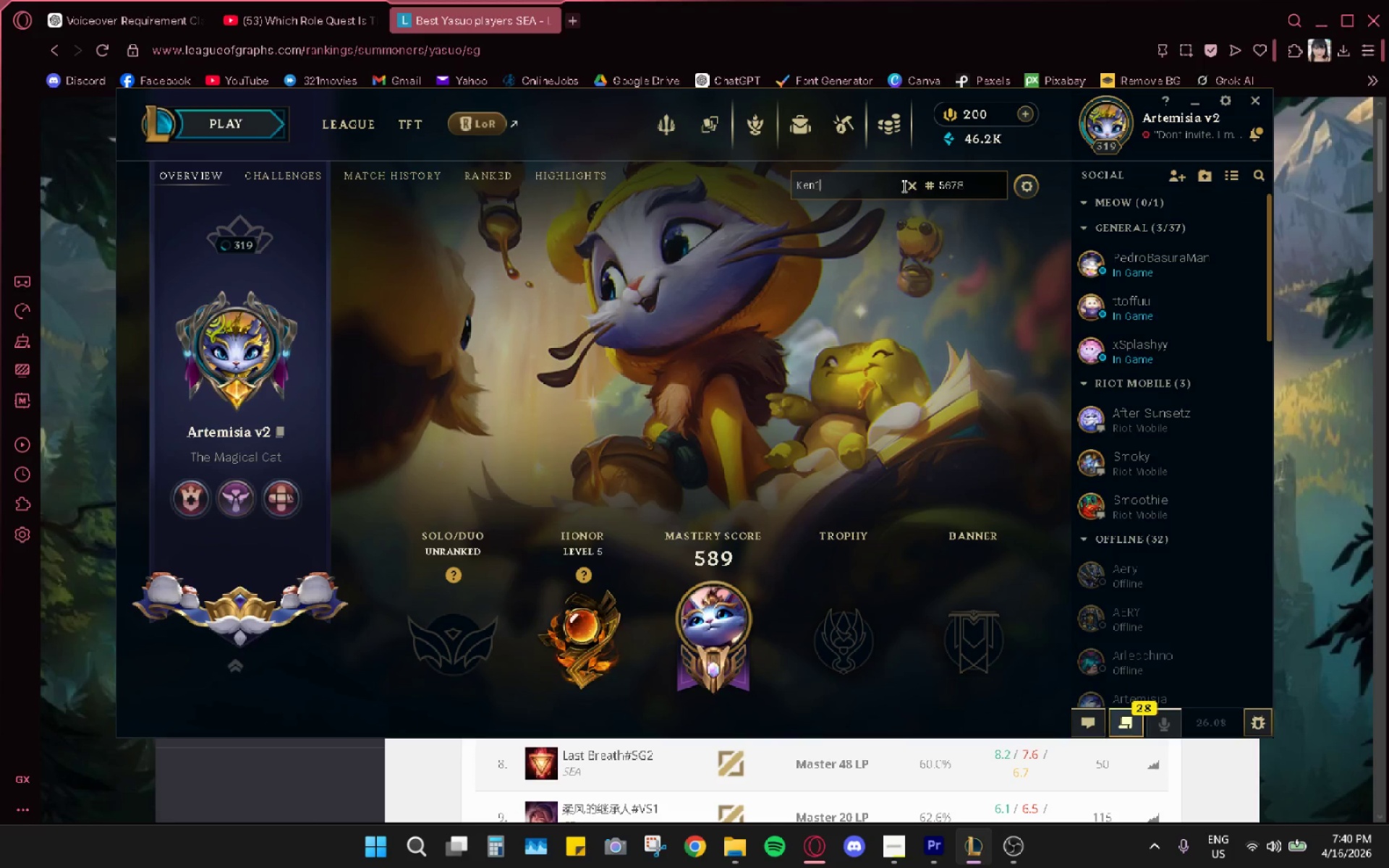 
key(Enter)
 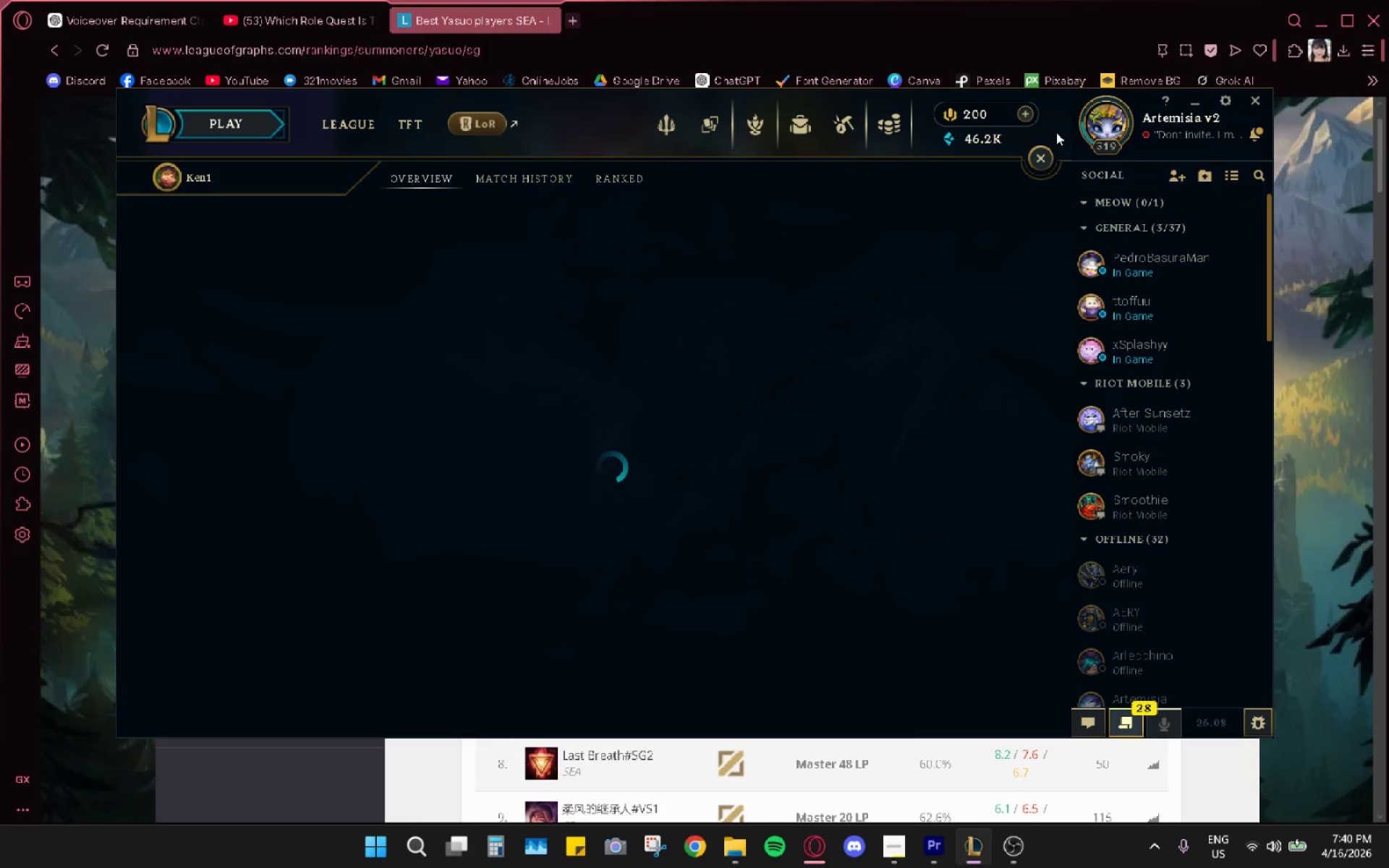 
mouse_move([1076, 119])
 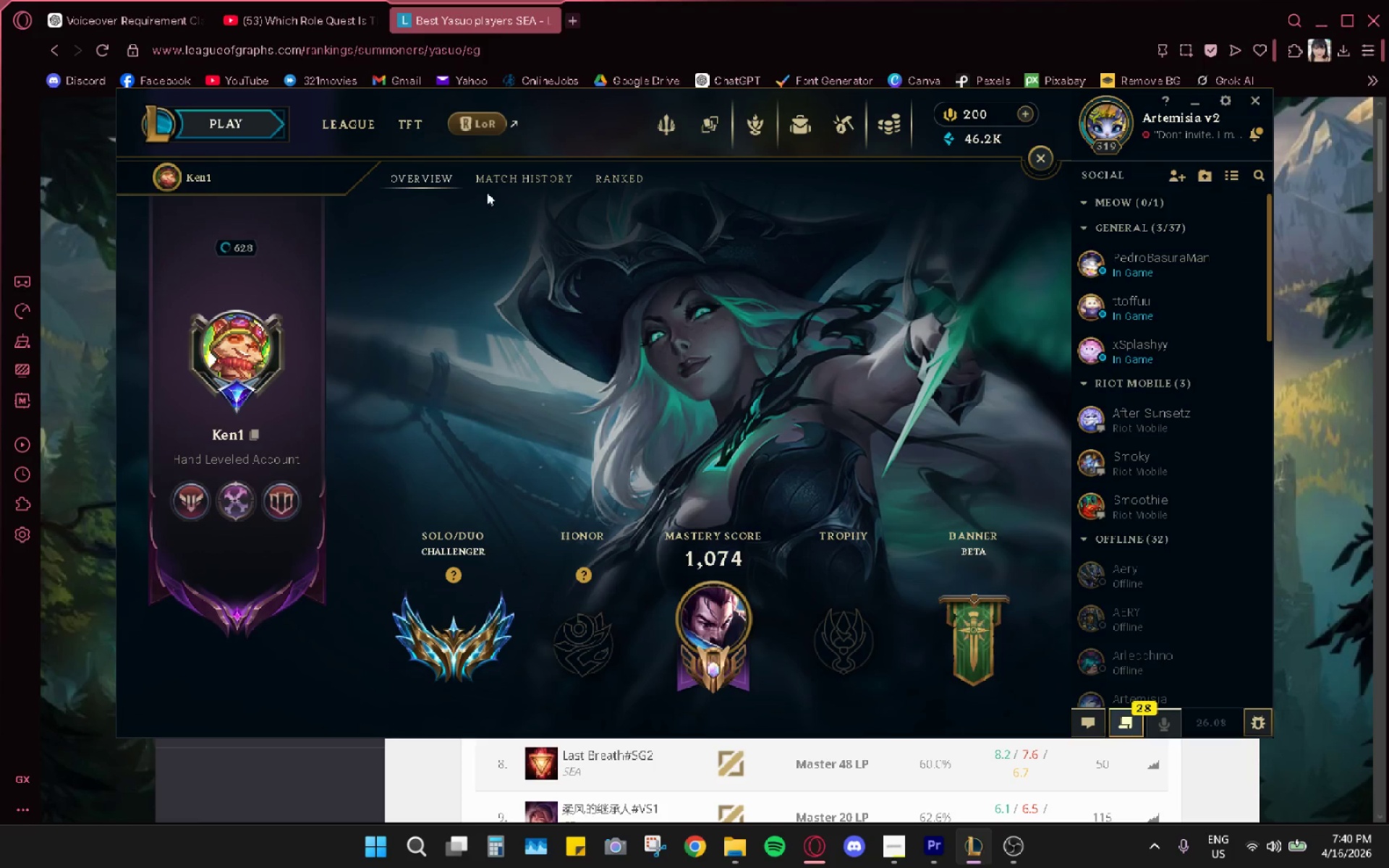 
double_click([508, 176])
 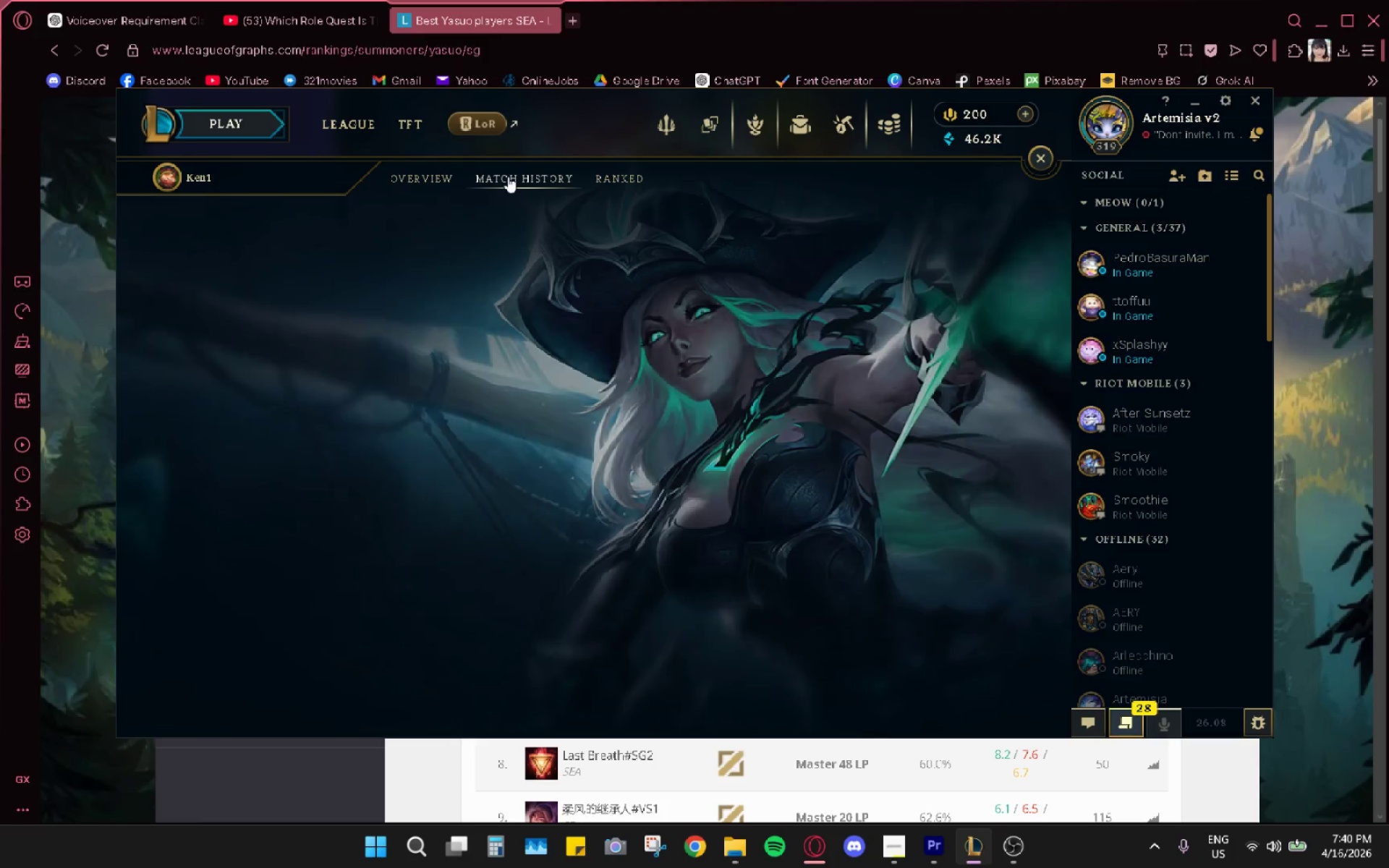 
triple_click([508, 176])
 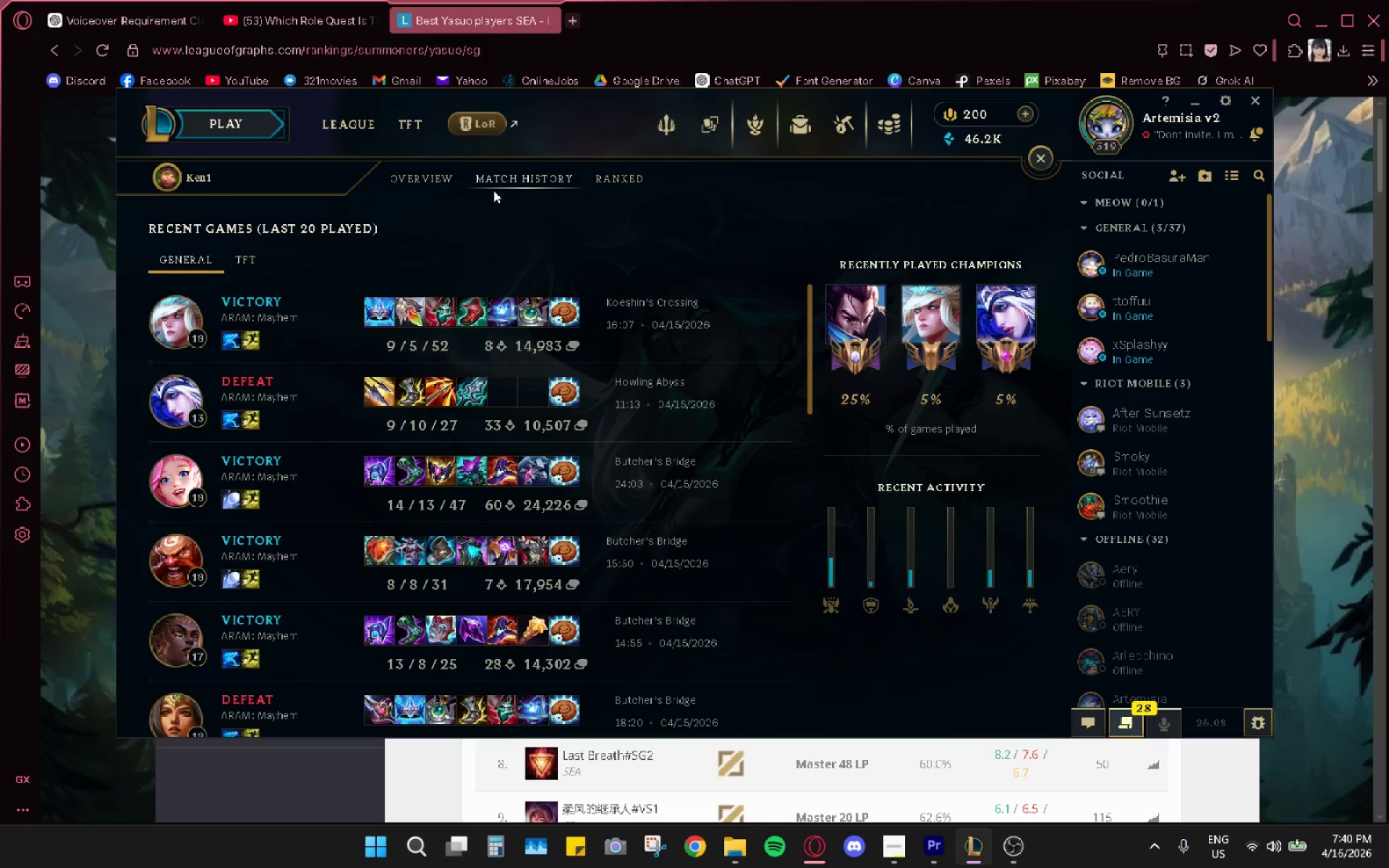 
wait(26.86)
 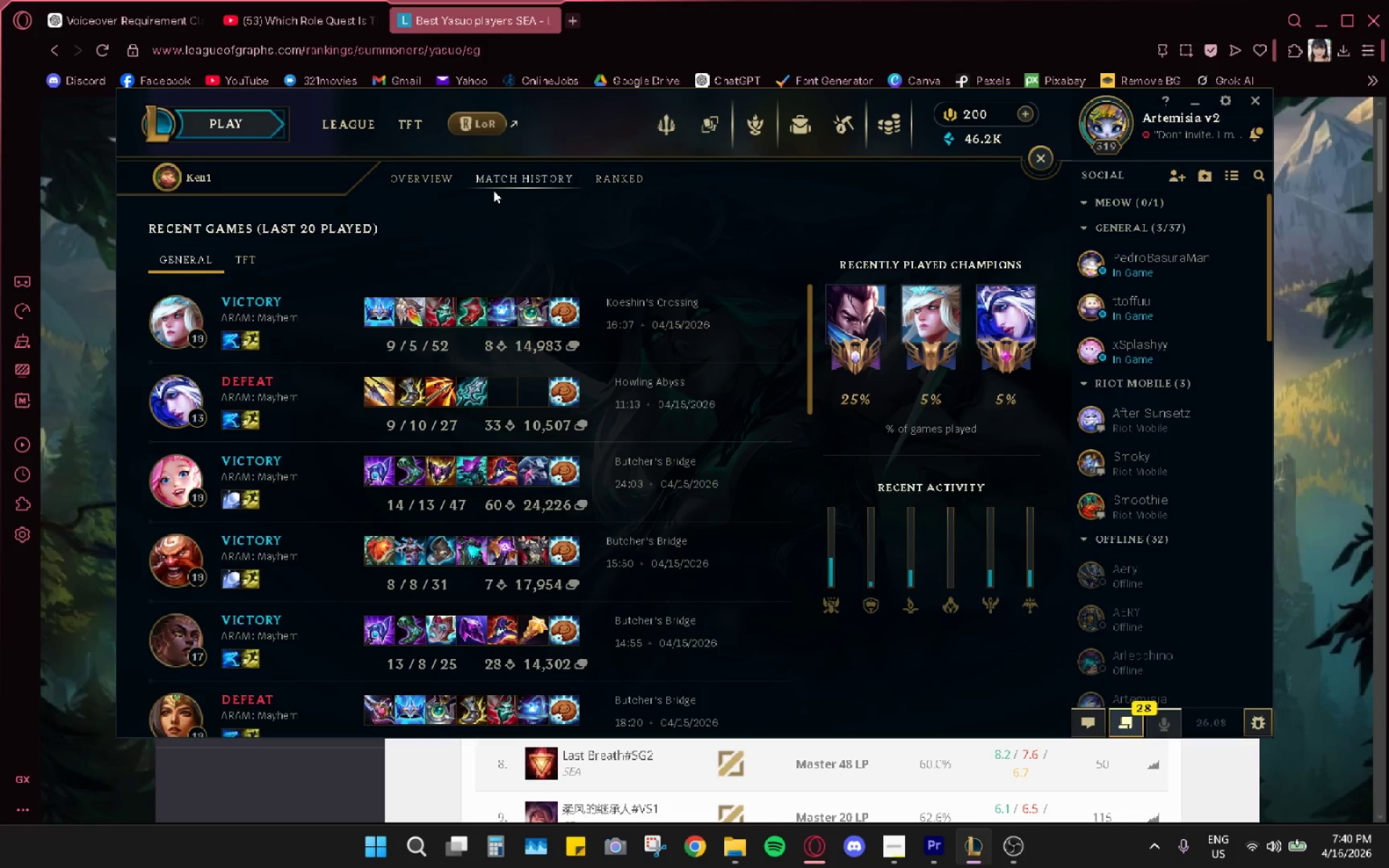 
left_click([1037, 158])
 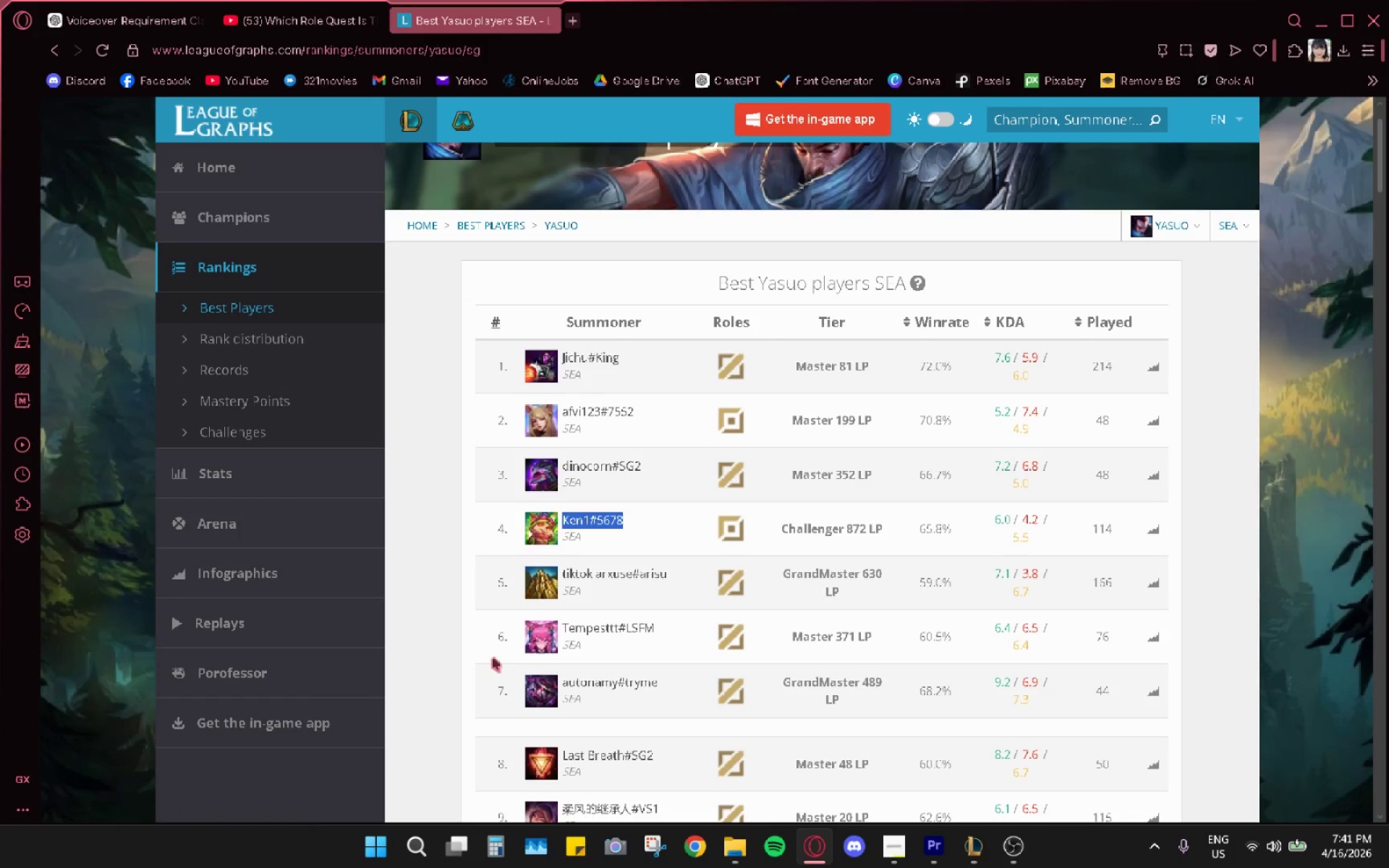 
wait(5.66)
 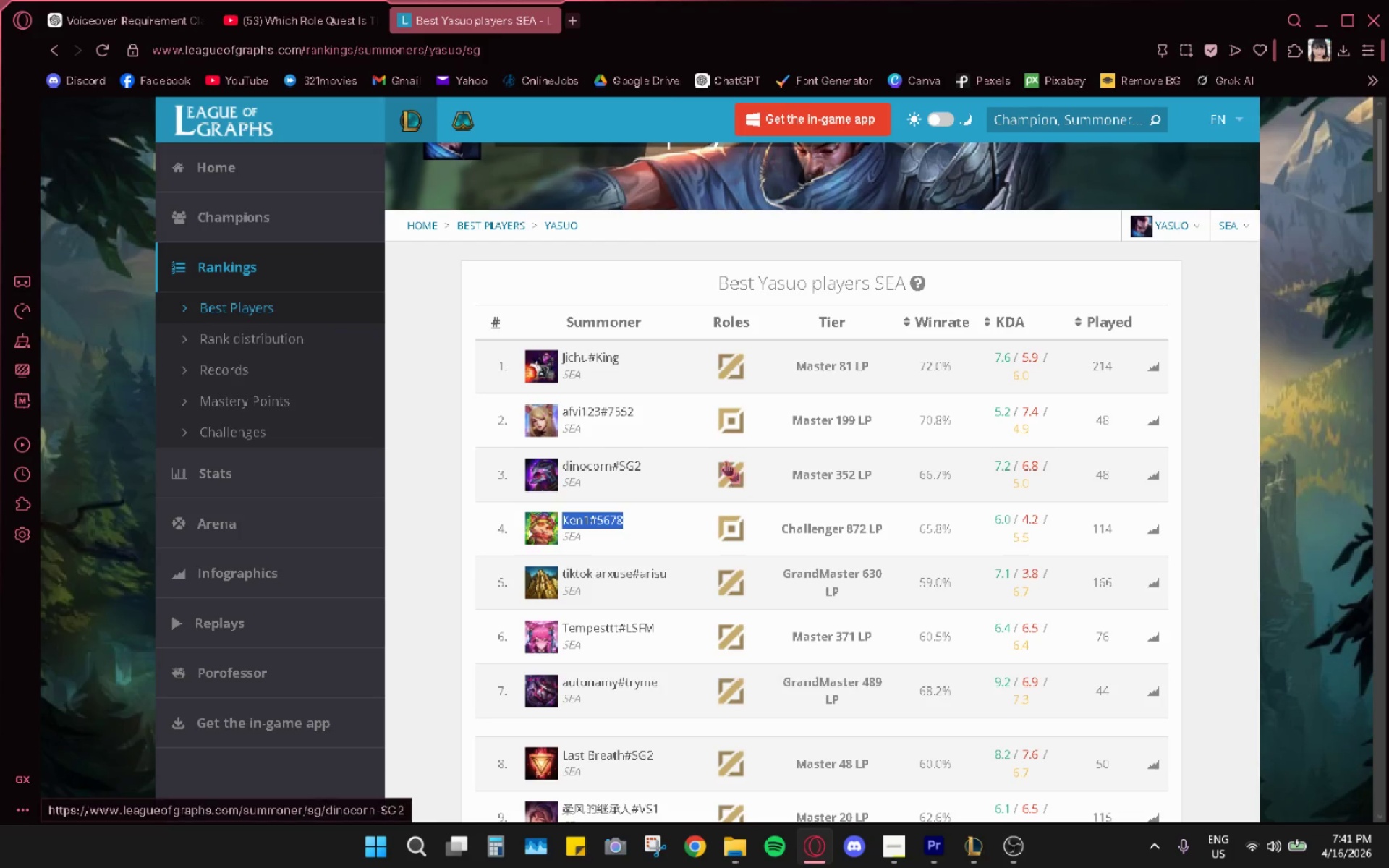 
scroll: coordinate [659, 477], scroll_direction: down, amount: 1.0
 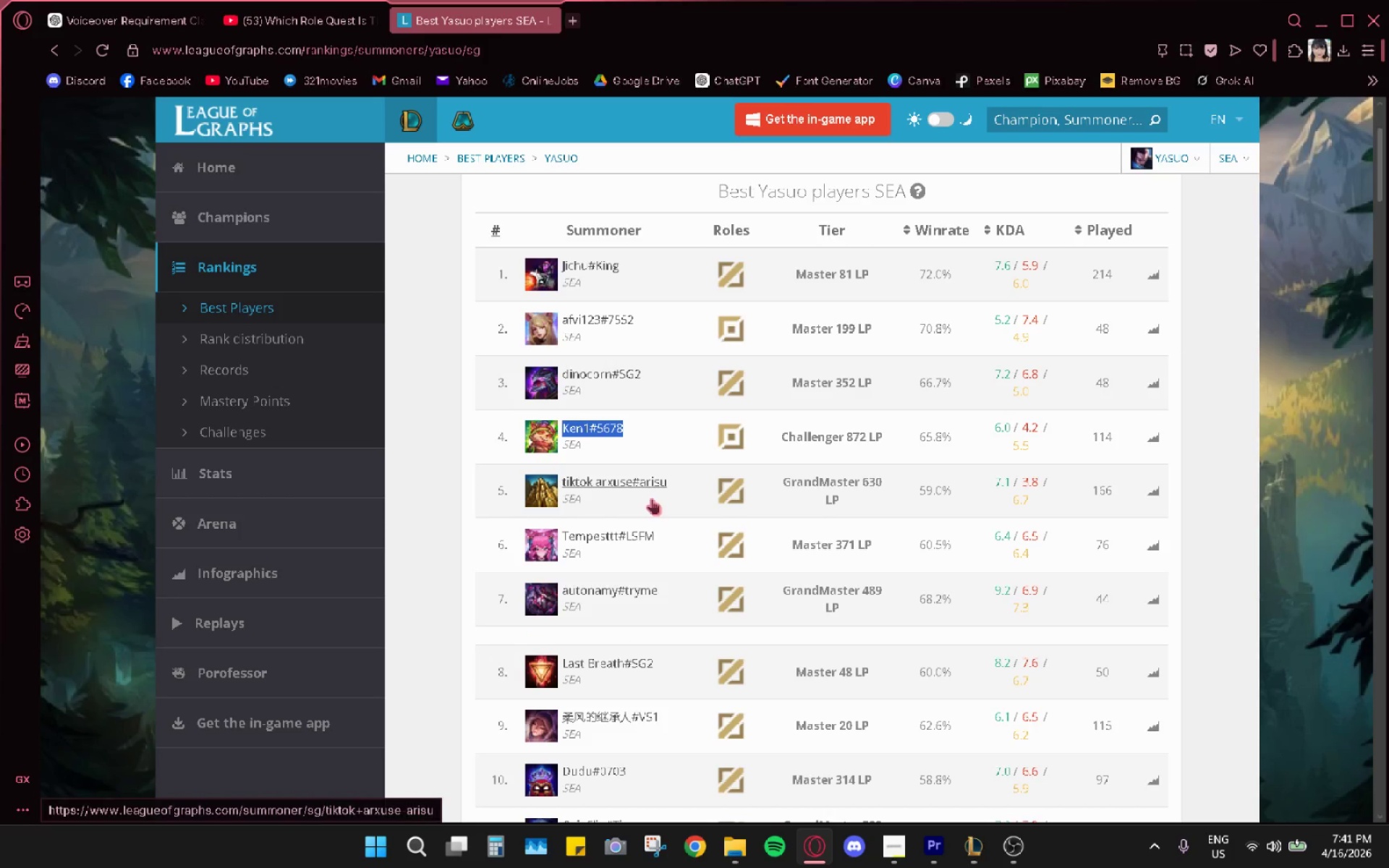 
left_click_drag(start_coordinate=[686, 483], to_coordinate=[561, 488])
 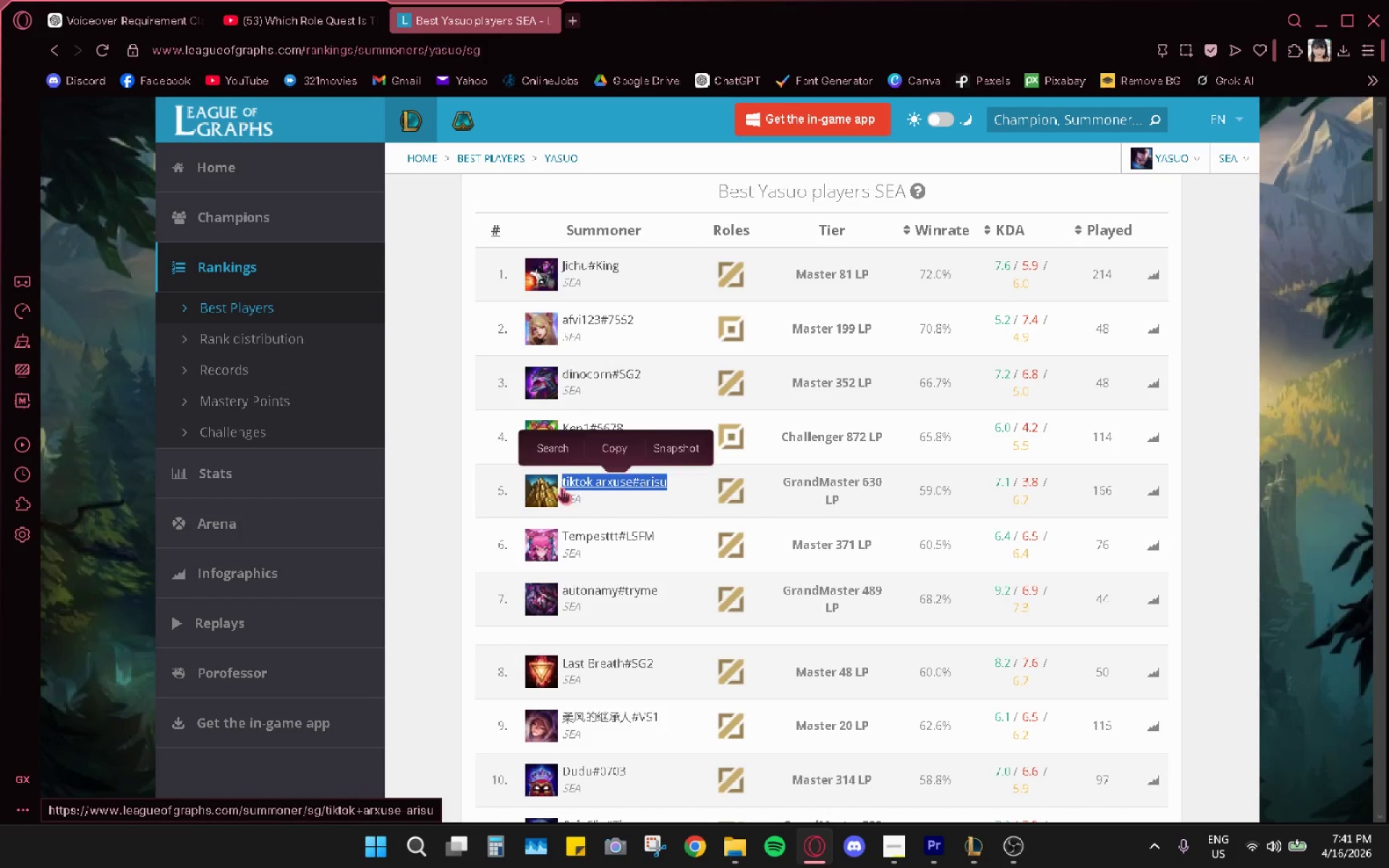 
key(Control+C)
 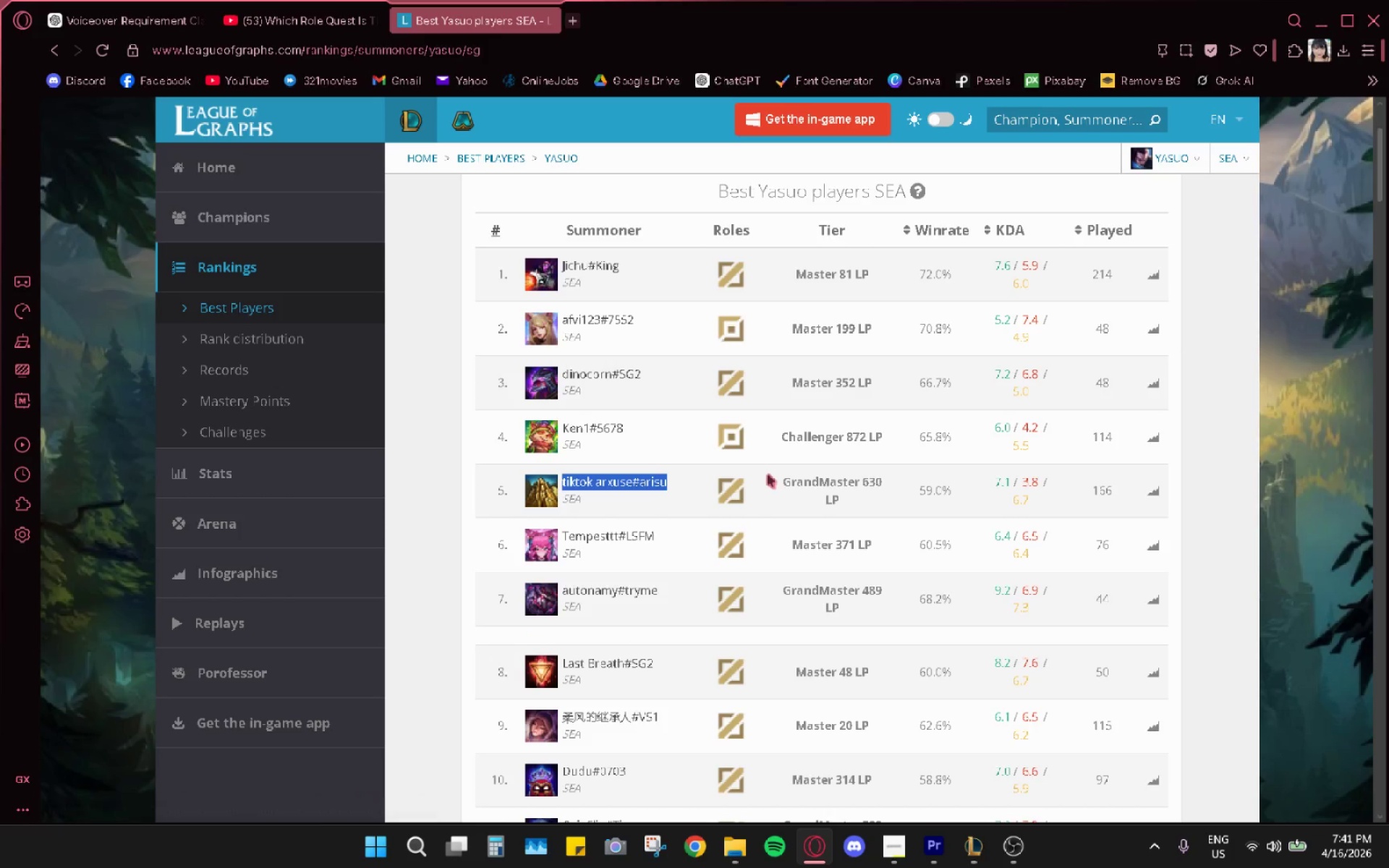 
key(Alt+AltLeft)
 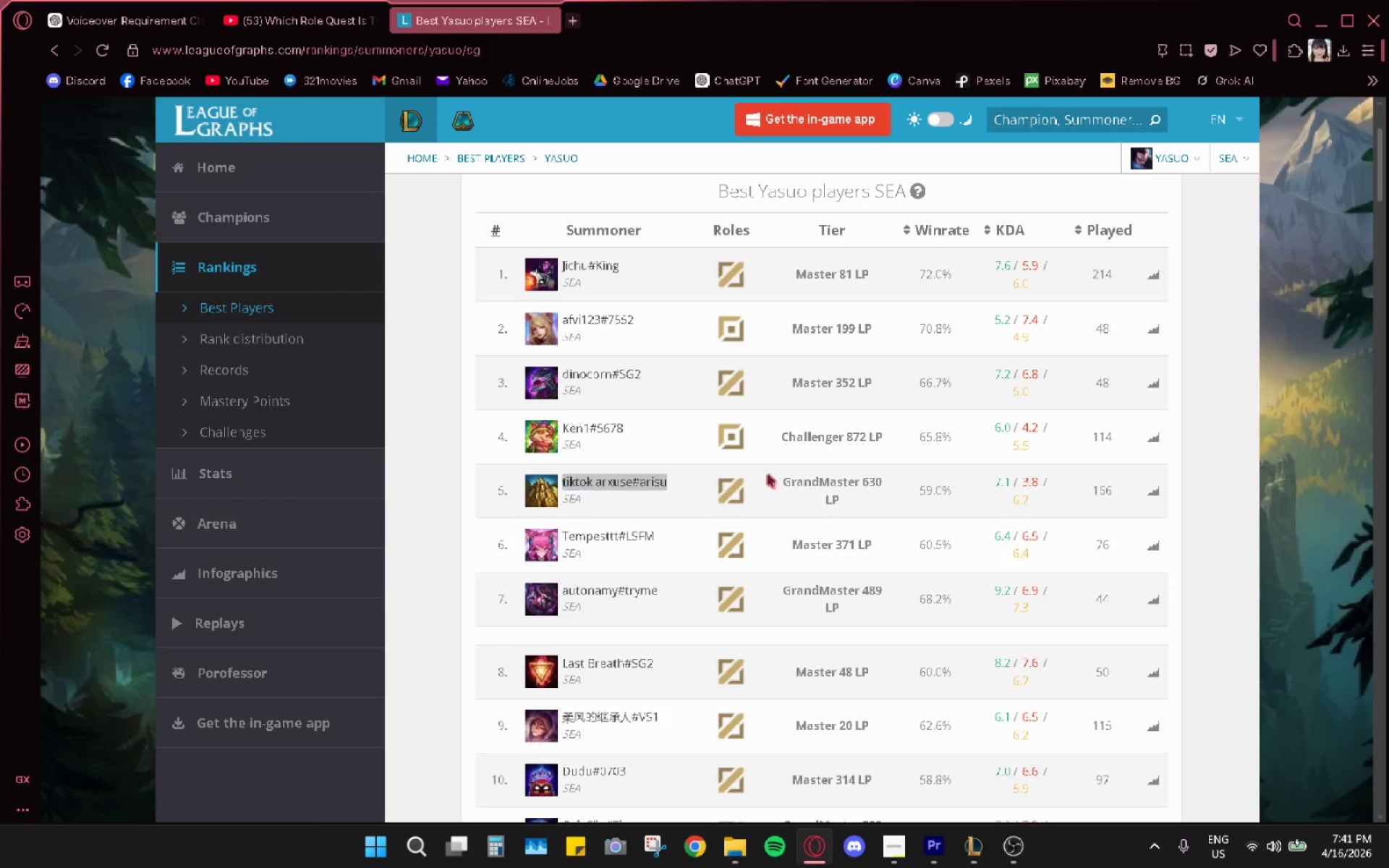 
key(Alt+Tab)
 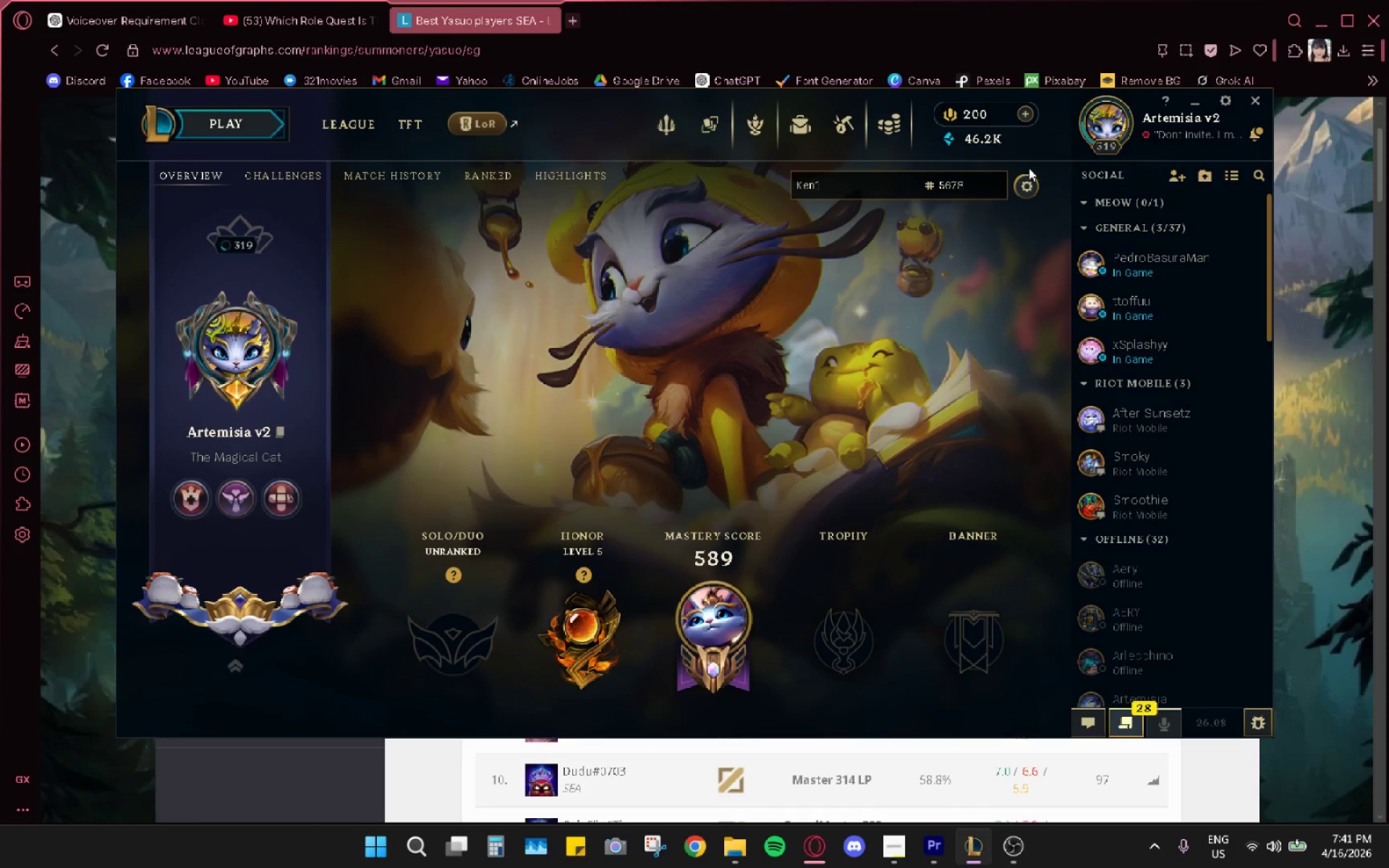 
left_click([987, 200])
 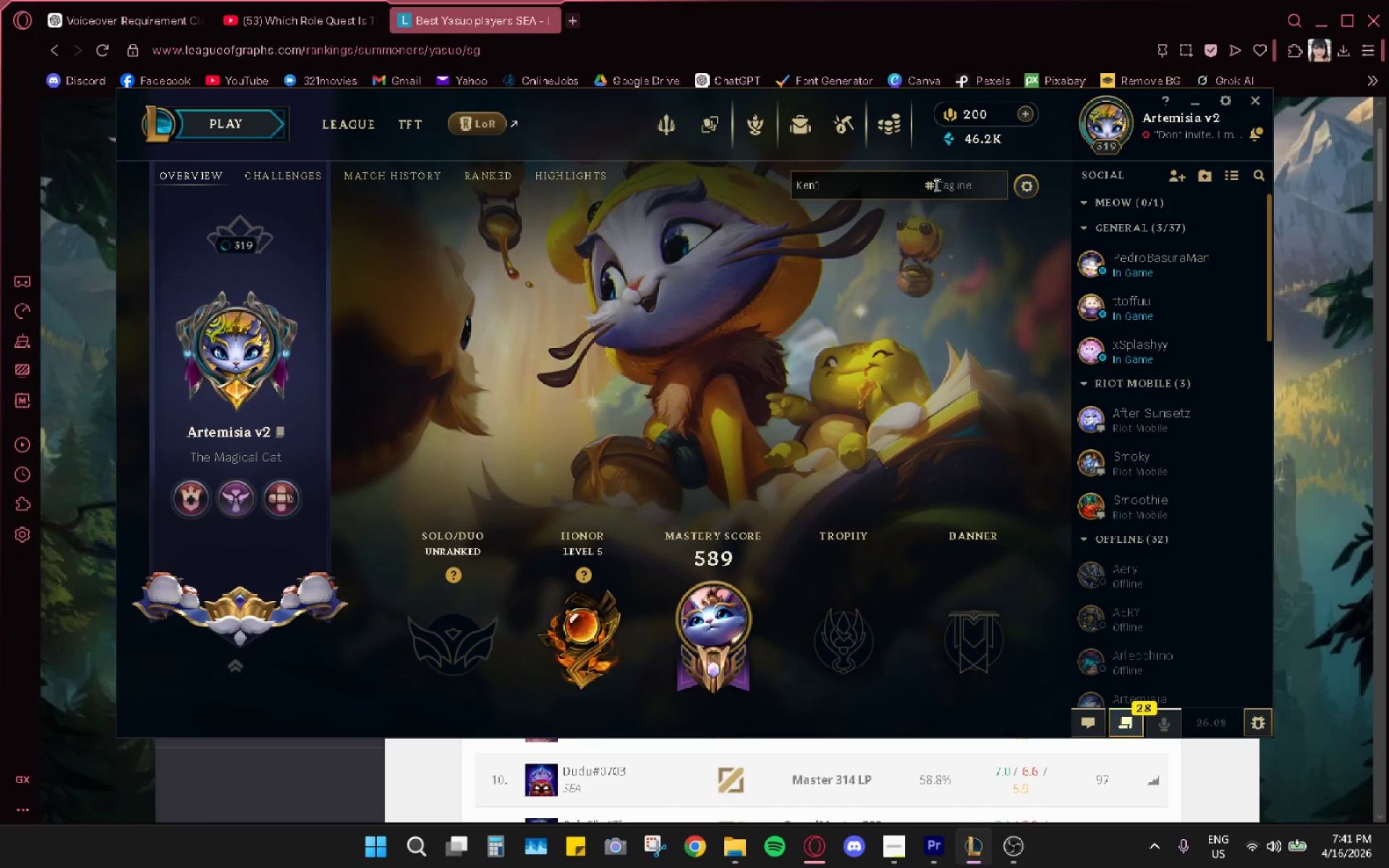 
left_click_drag(start_coordinate=[892, 184], to_coordinate=[898, 185])
 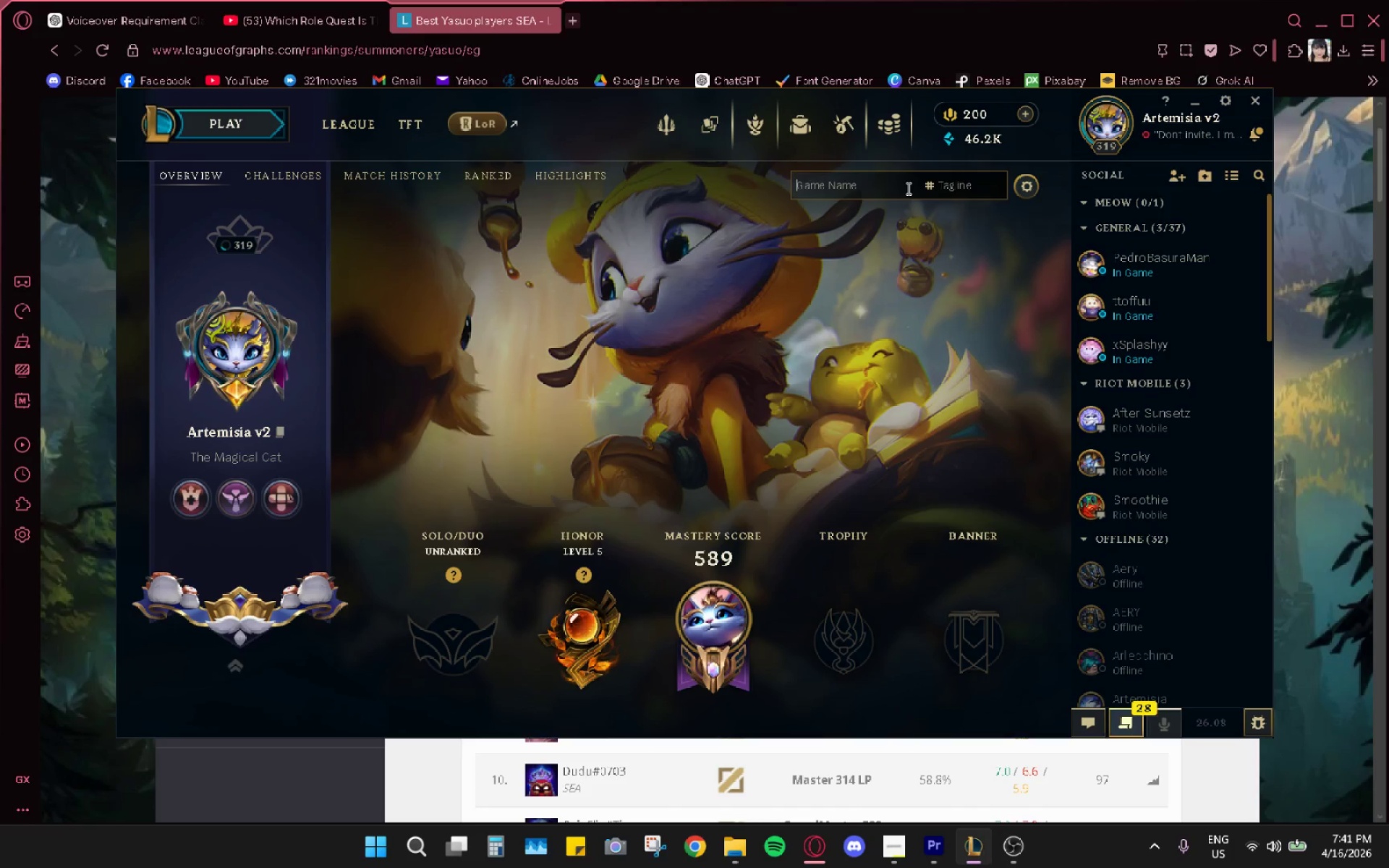 
key(Control+ControlLeft)
 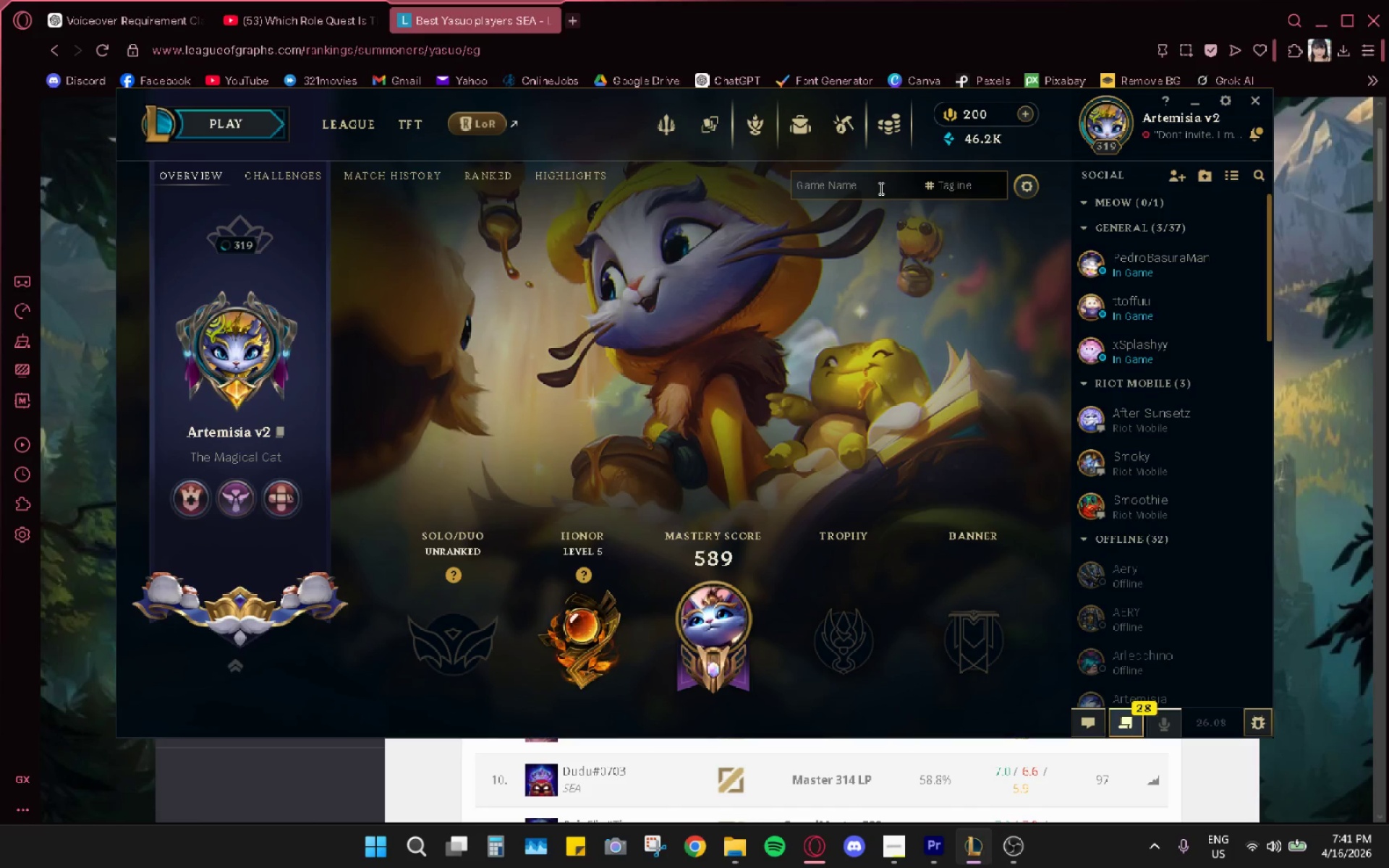 
key(Control+V)
 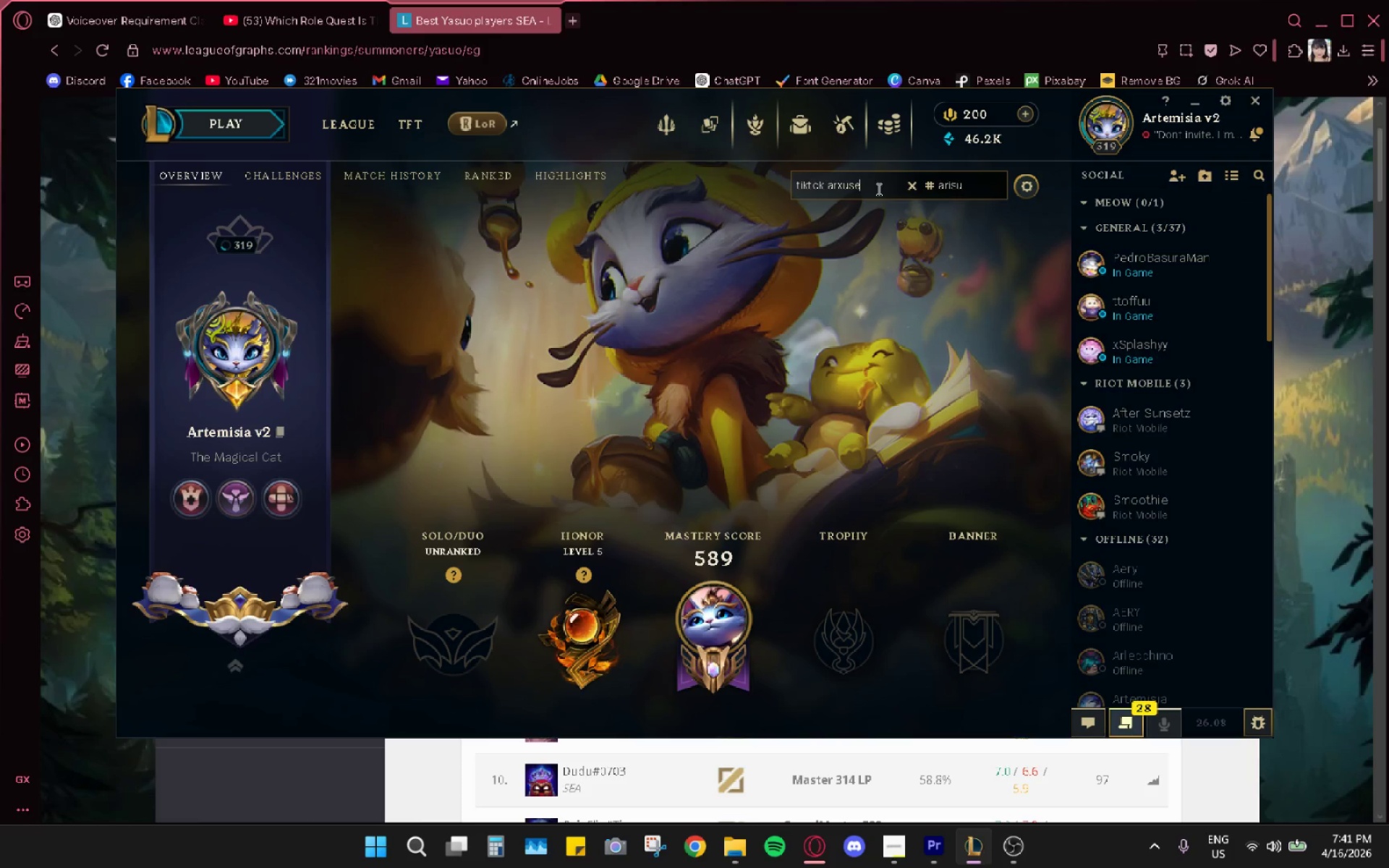 
key(Enter)
 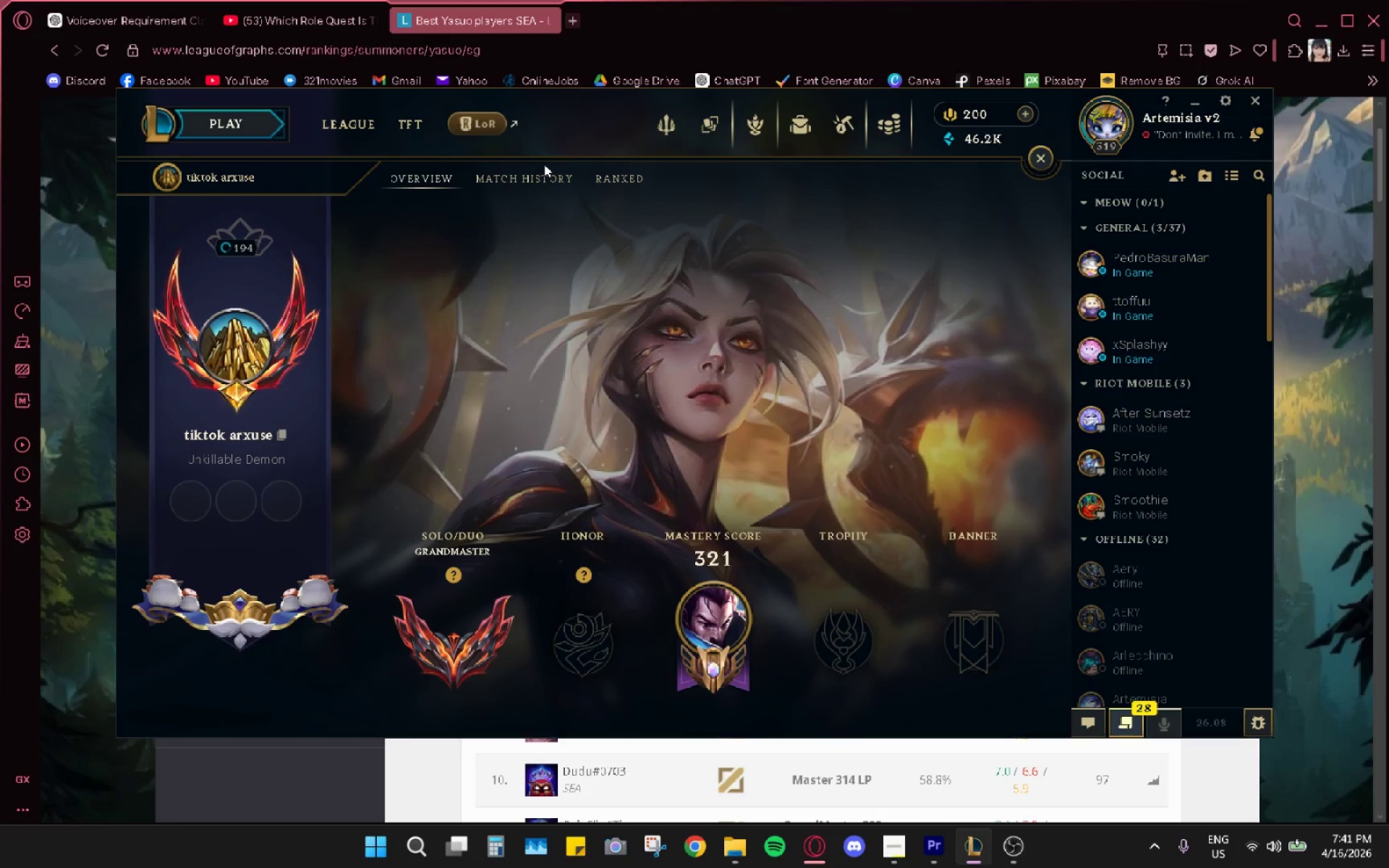 
double_click([532, 184])
 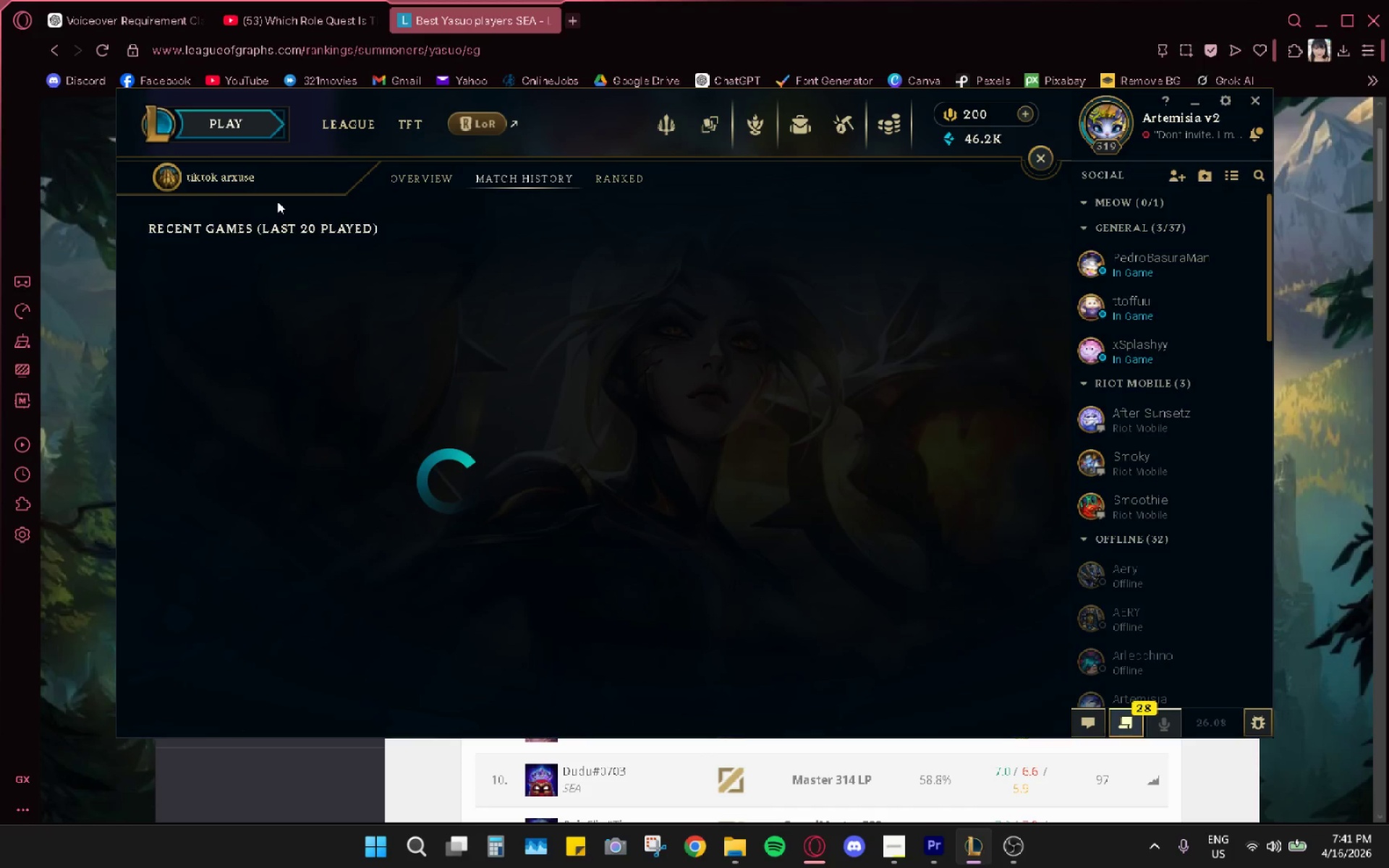 
wait(8.2)
 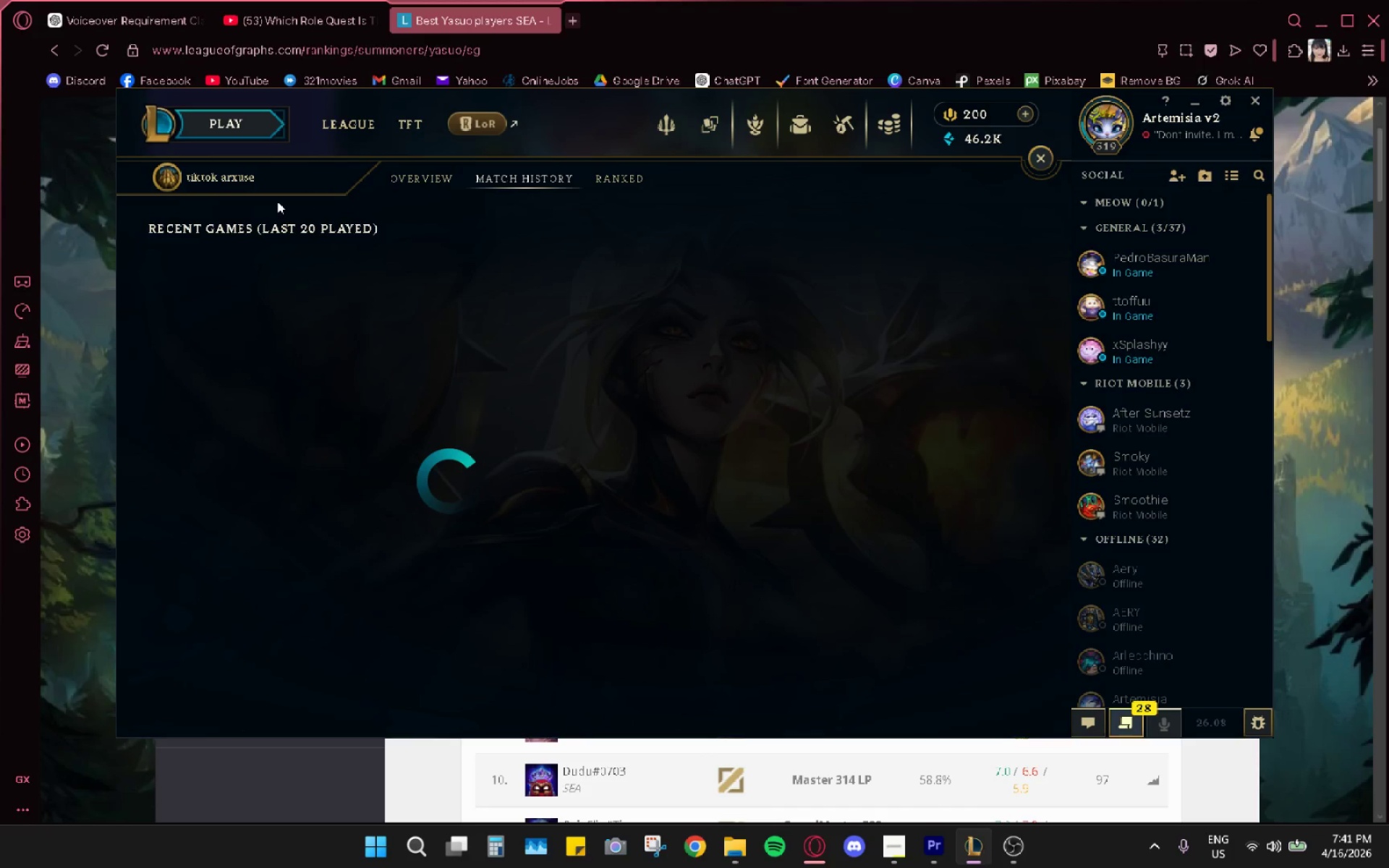 
left_click([613, 487])
 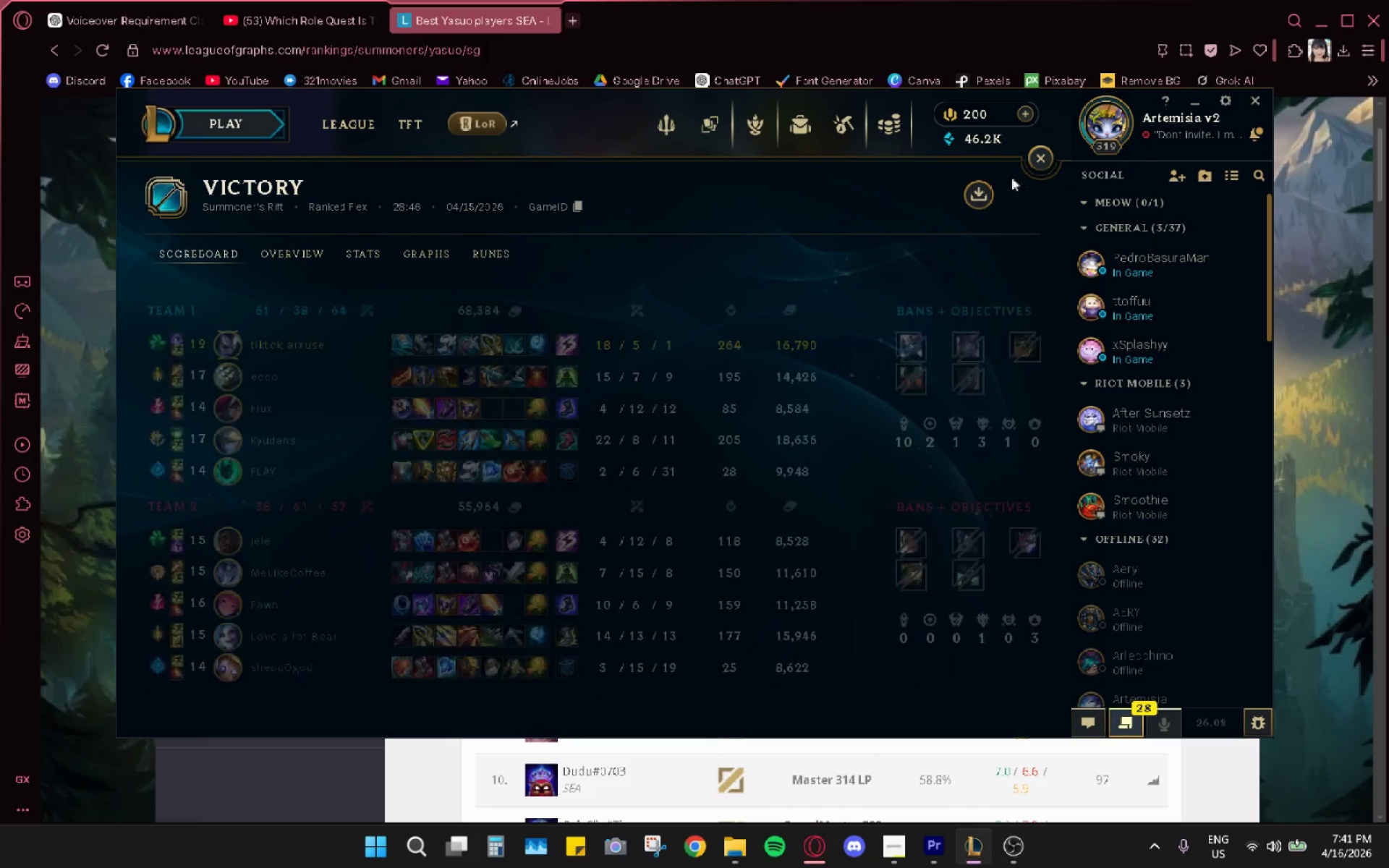 
mouse_move([964, 191])
 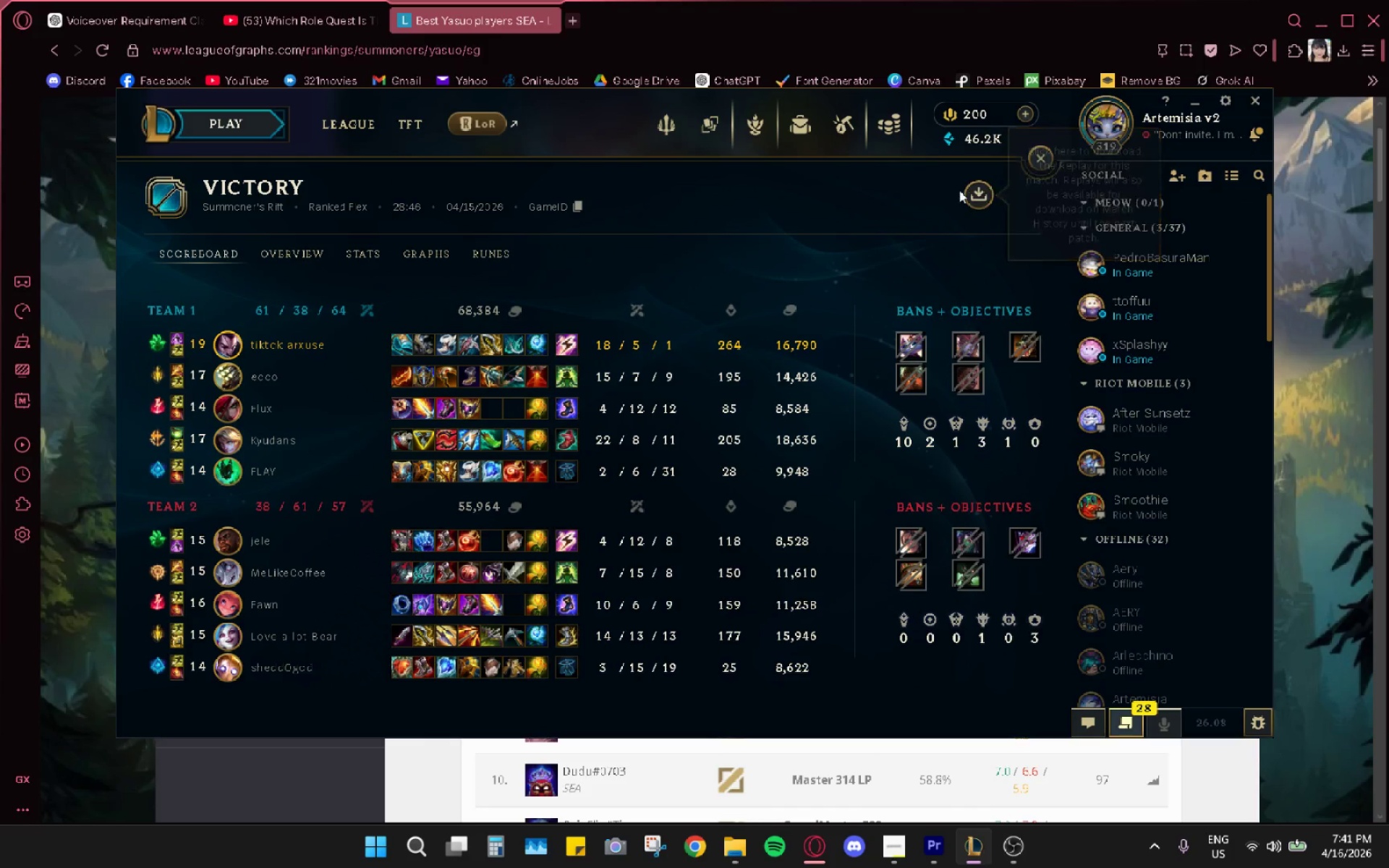 
left_click([959, 190])
 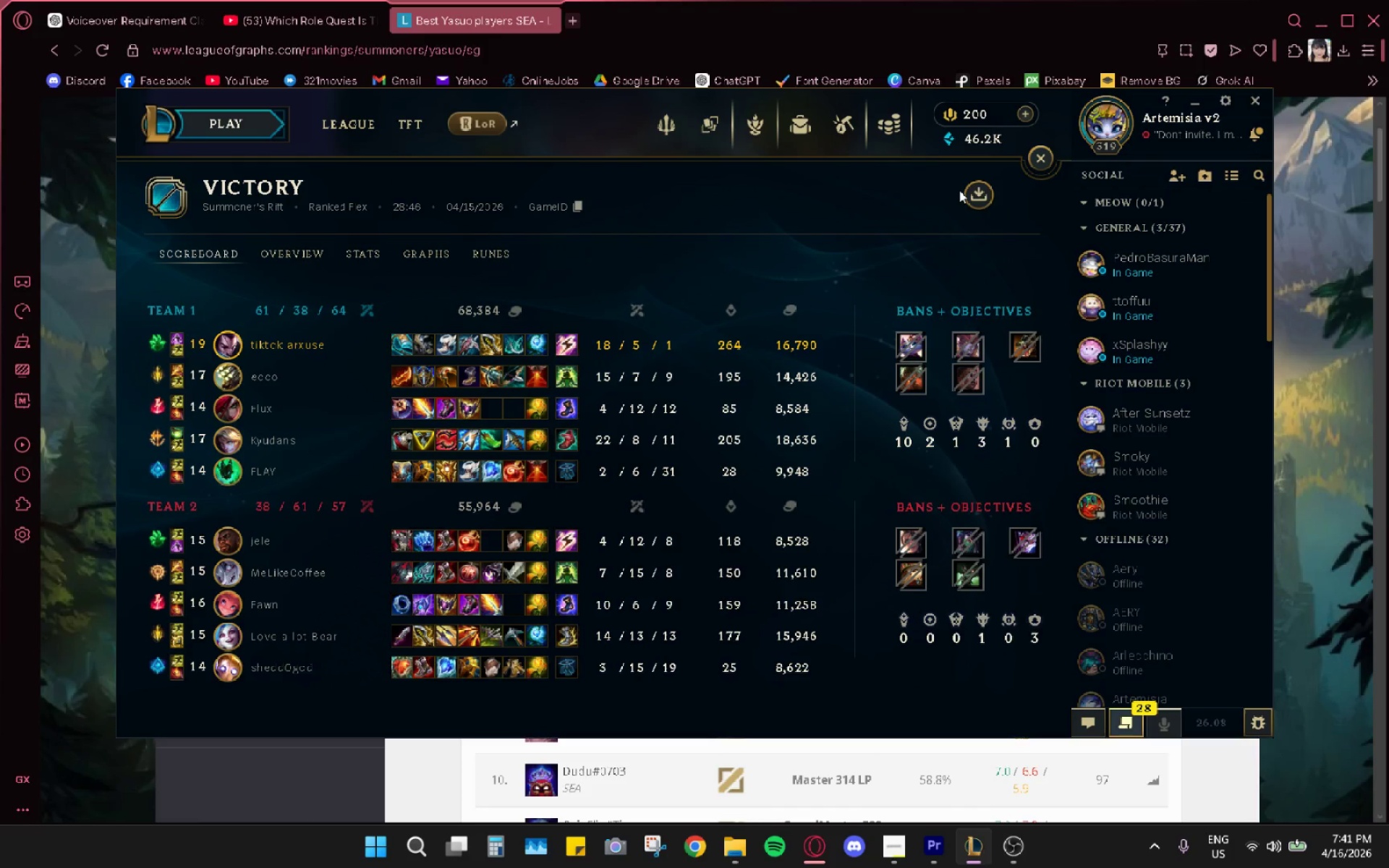 
left_click([978, 206])
 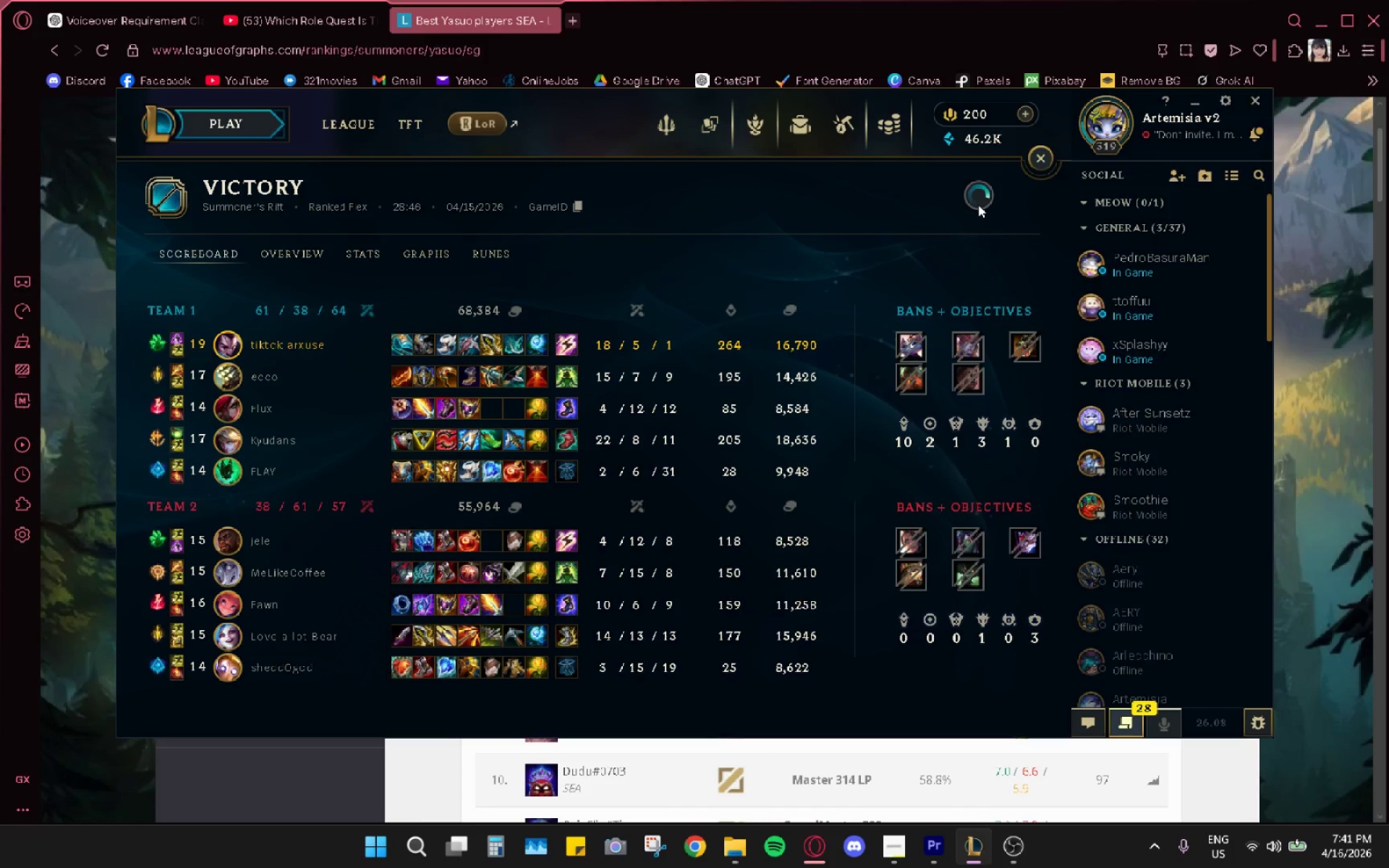 
wait(5.45)
 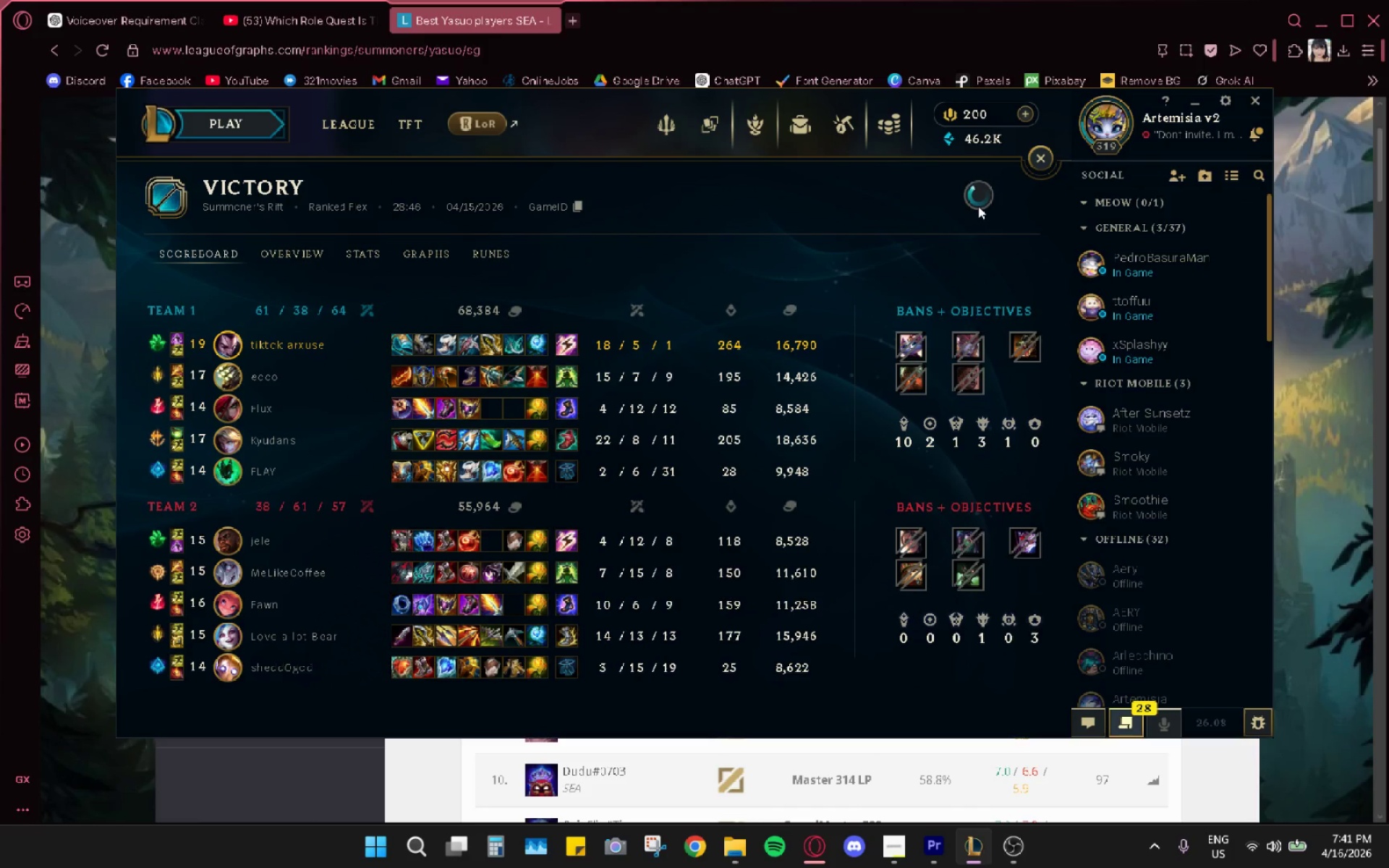 
left_click([978, 205])
 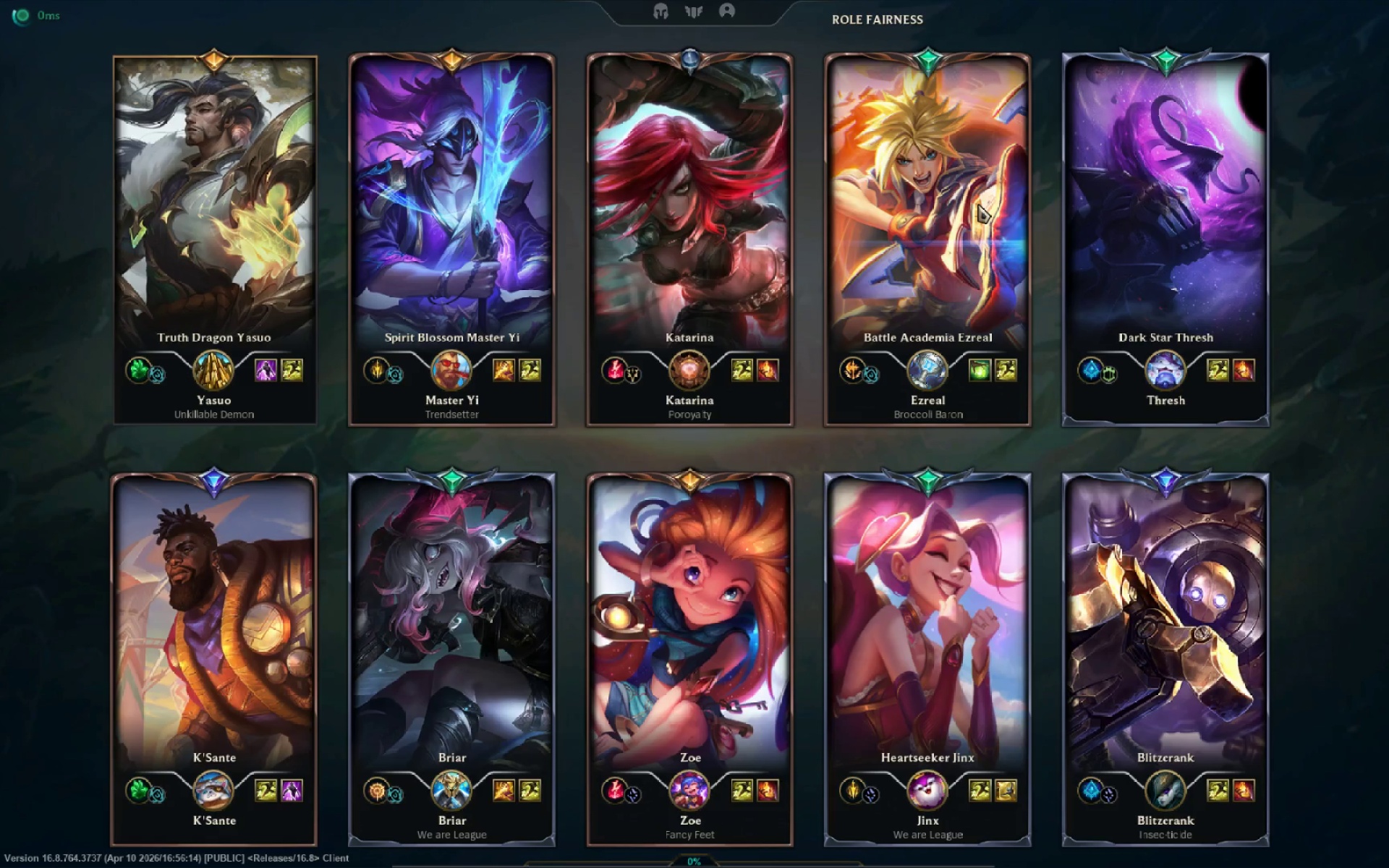 
wait(16.25)
 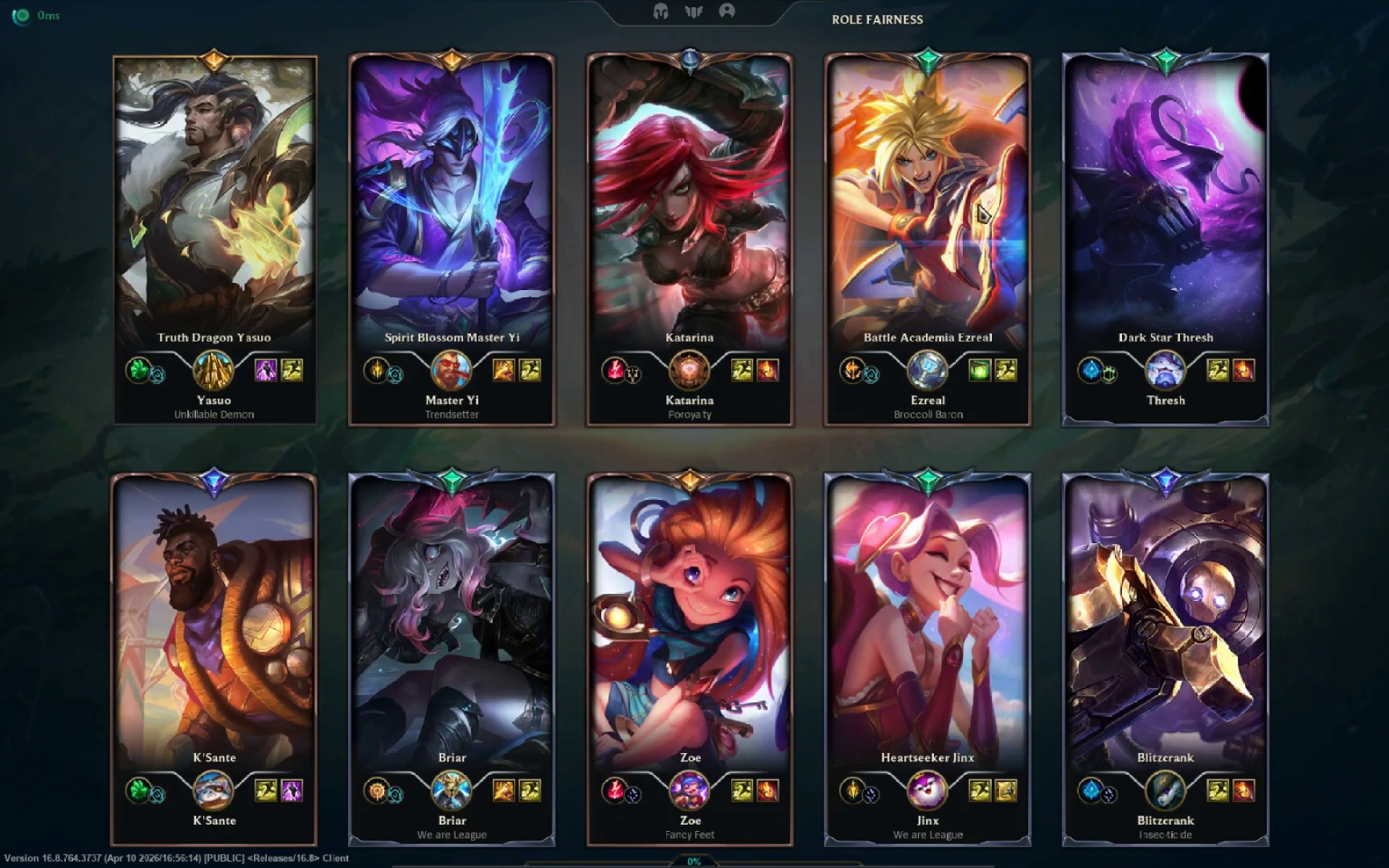 
left_click([582, 851])
 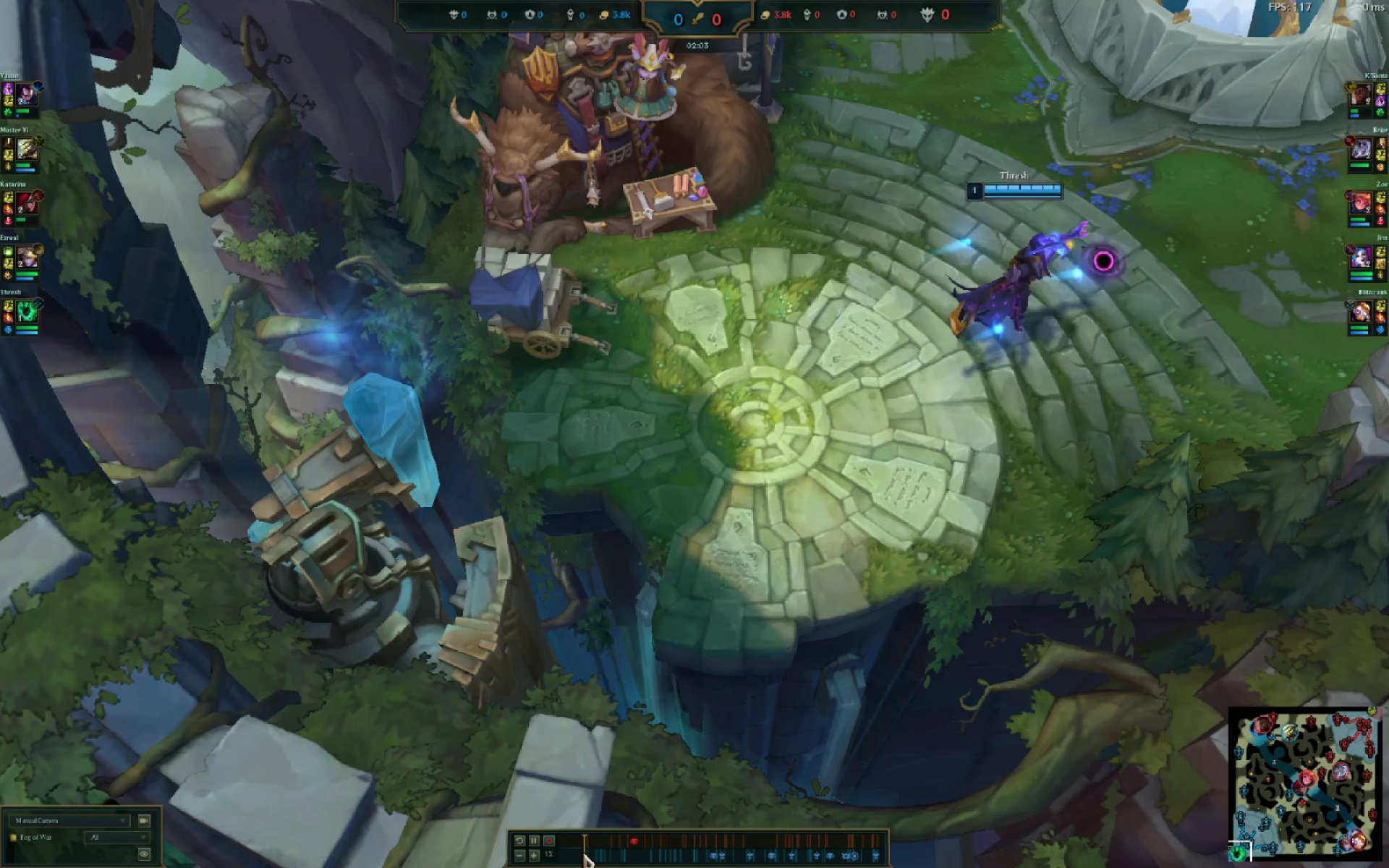 
left_click([581, 852])
 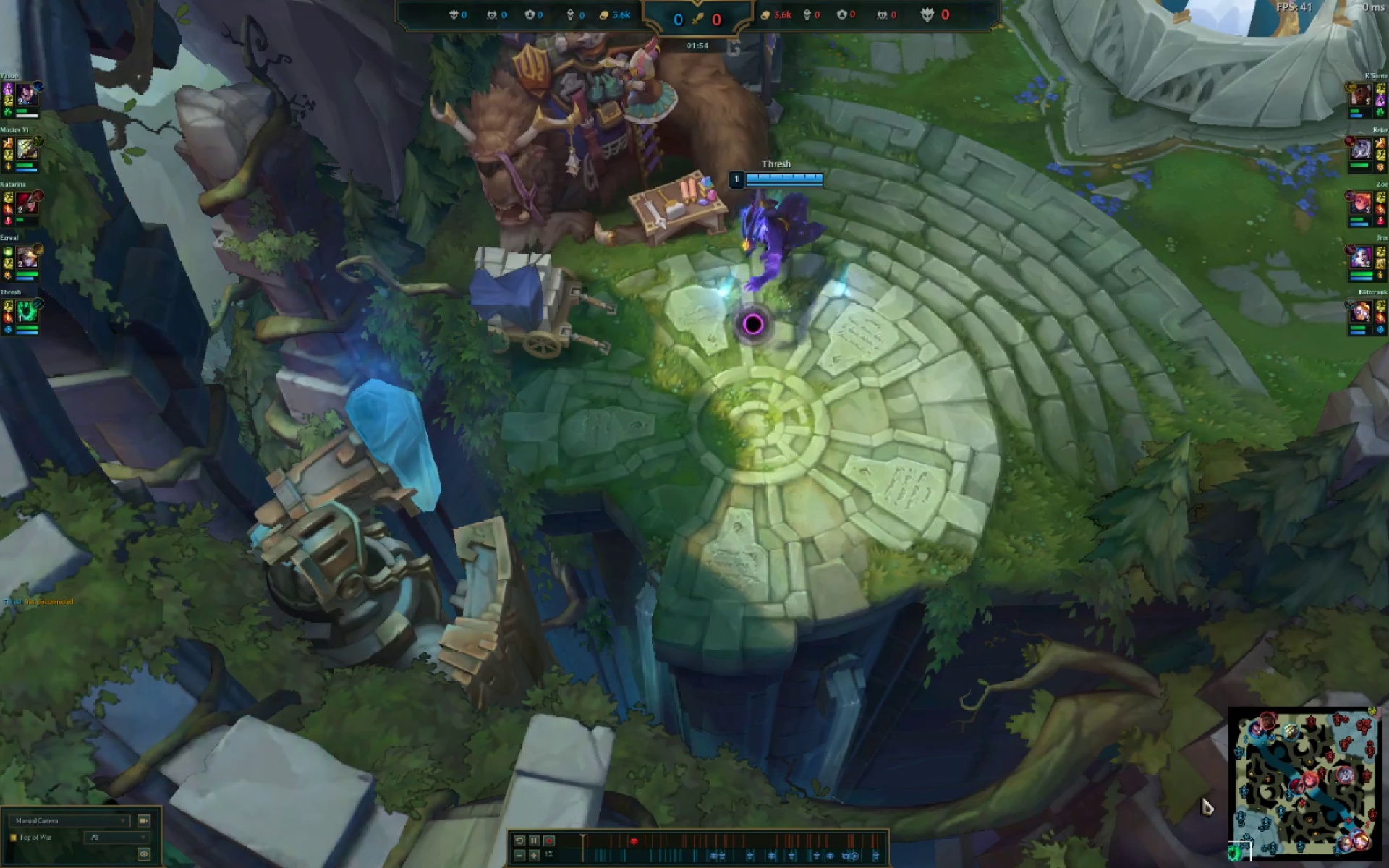 
left_click_drag(start_coordinate=[1249, 749], to_coordinate=[1254, 744])
 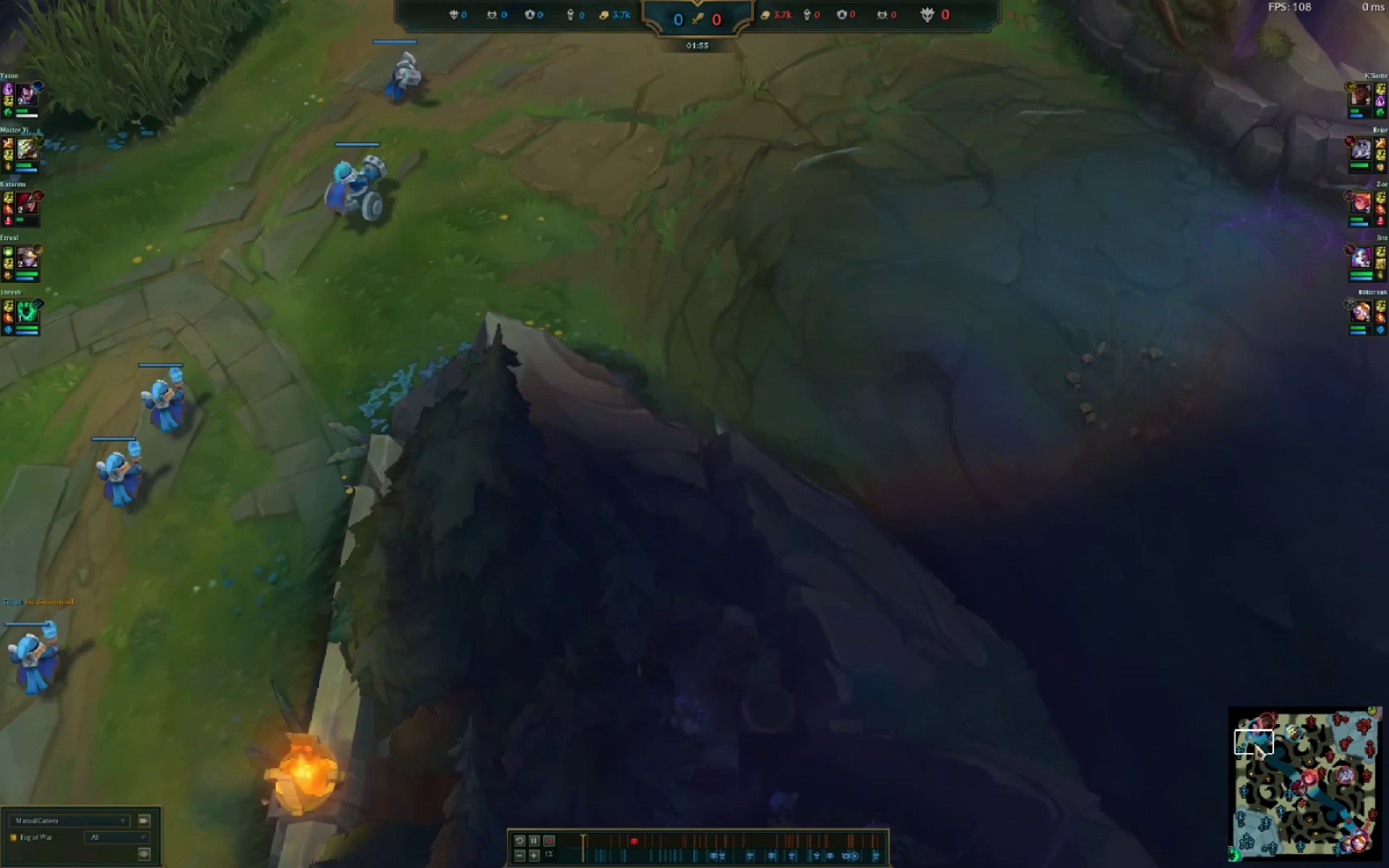 
left_click_drag(start_coordinate=[1254, 743], to_coordinate=[1254, 733])
 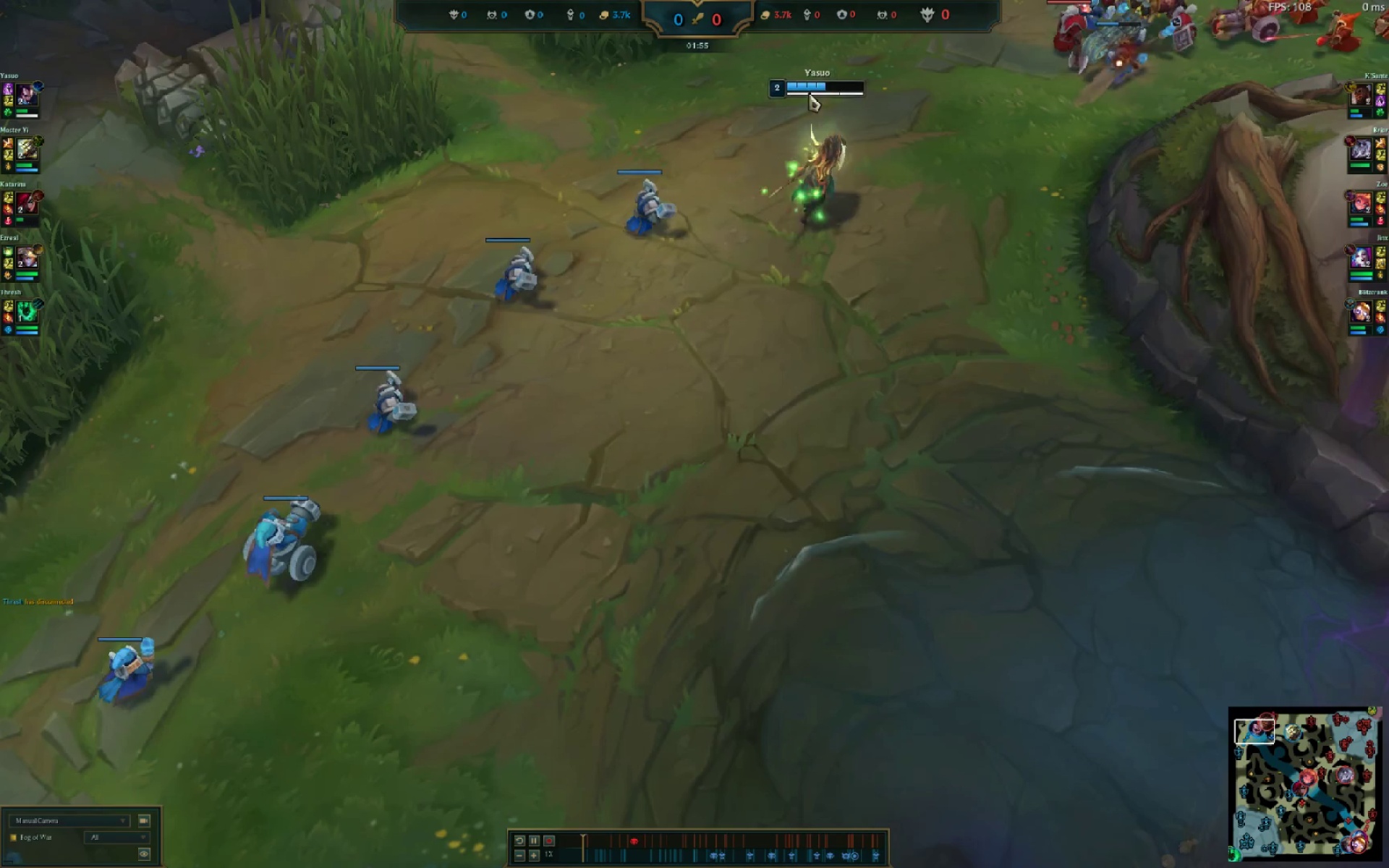 
left_click_drag(start_coordinate=[814, 127], to_coordinate=[818, 135])
 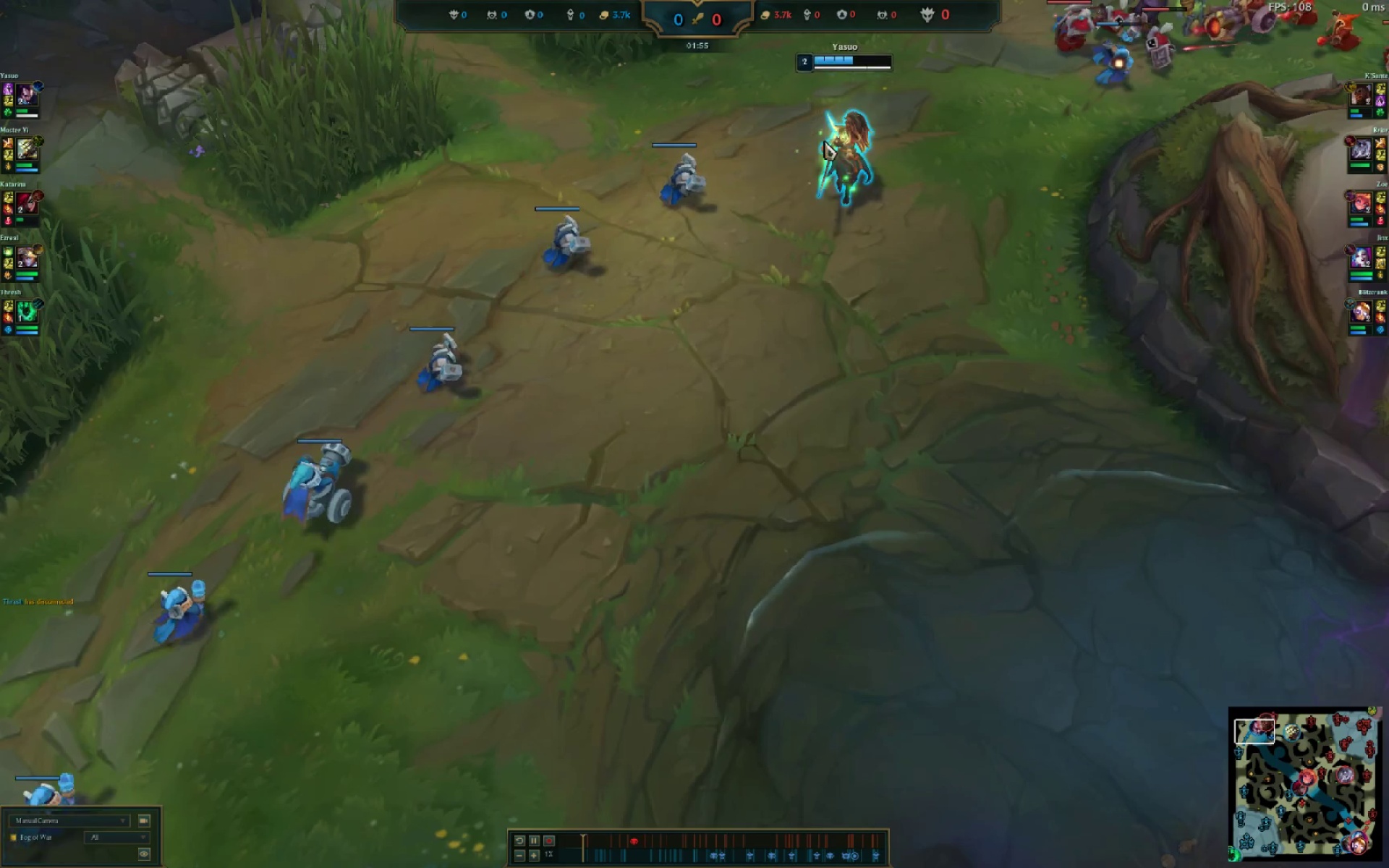 
left_click_drag(start_coordinate=[824, 141], to_coordinate=[829, 147])
 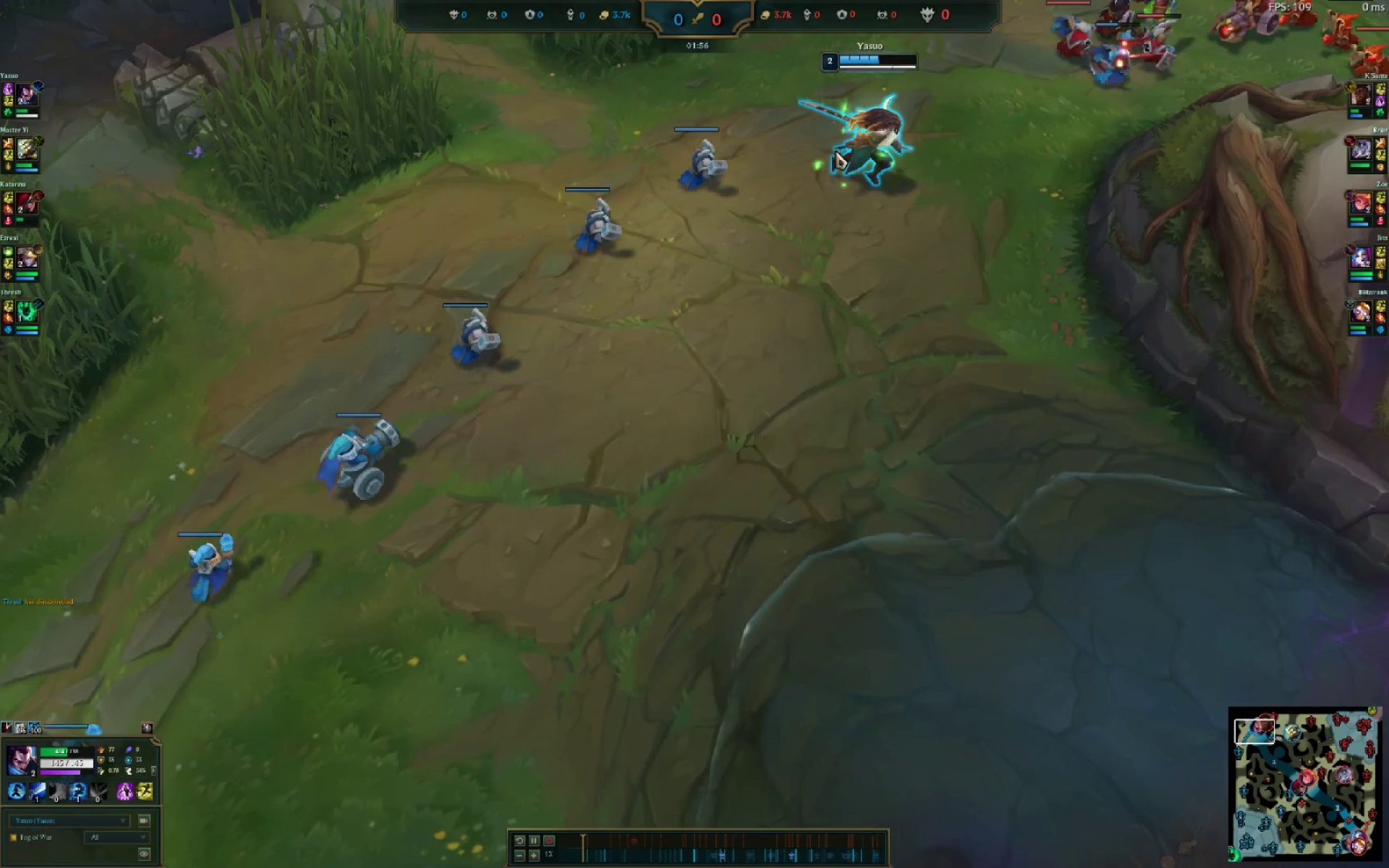 
triple_click([836, 151])
 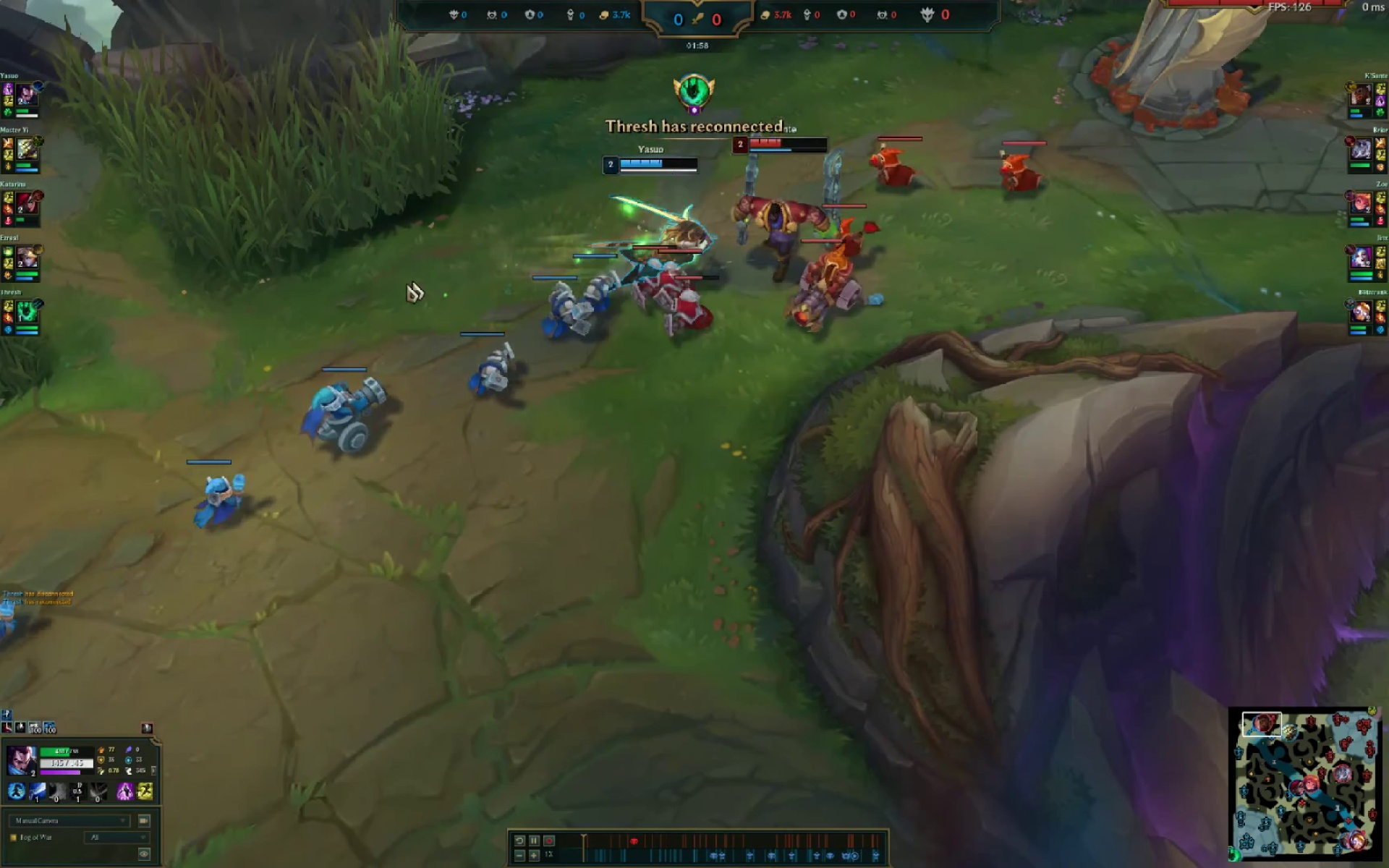 
left_click([576, 846])
 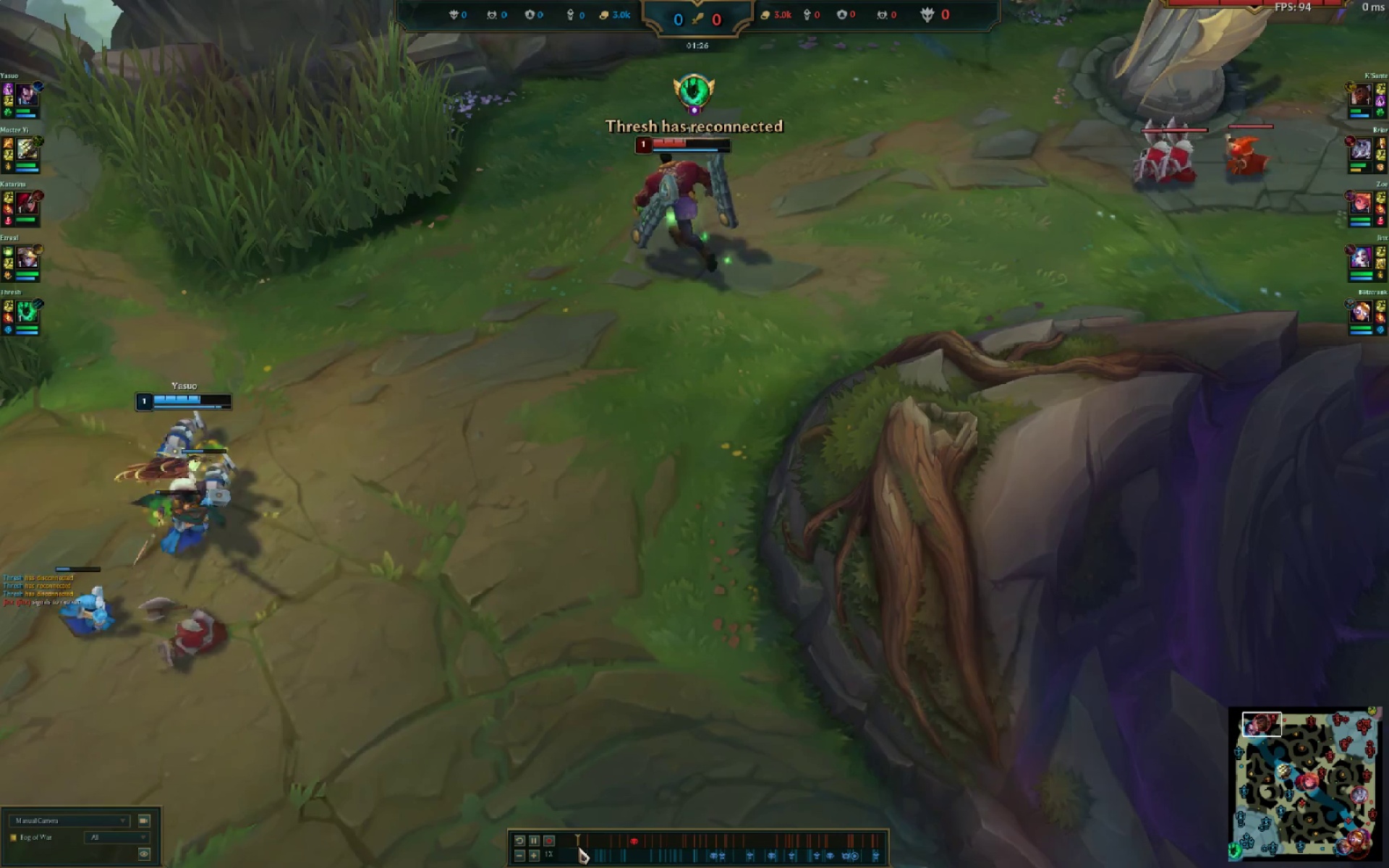 
left_click([573, 846])
 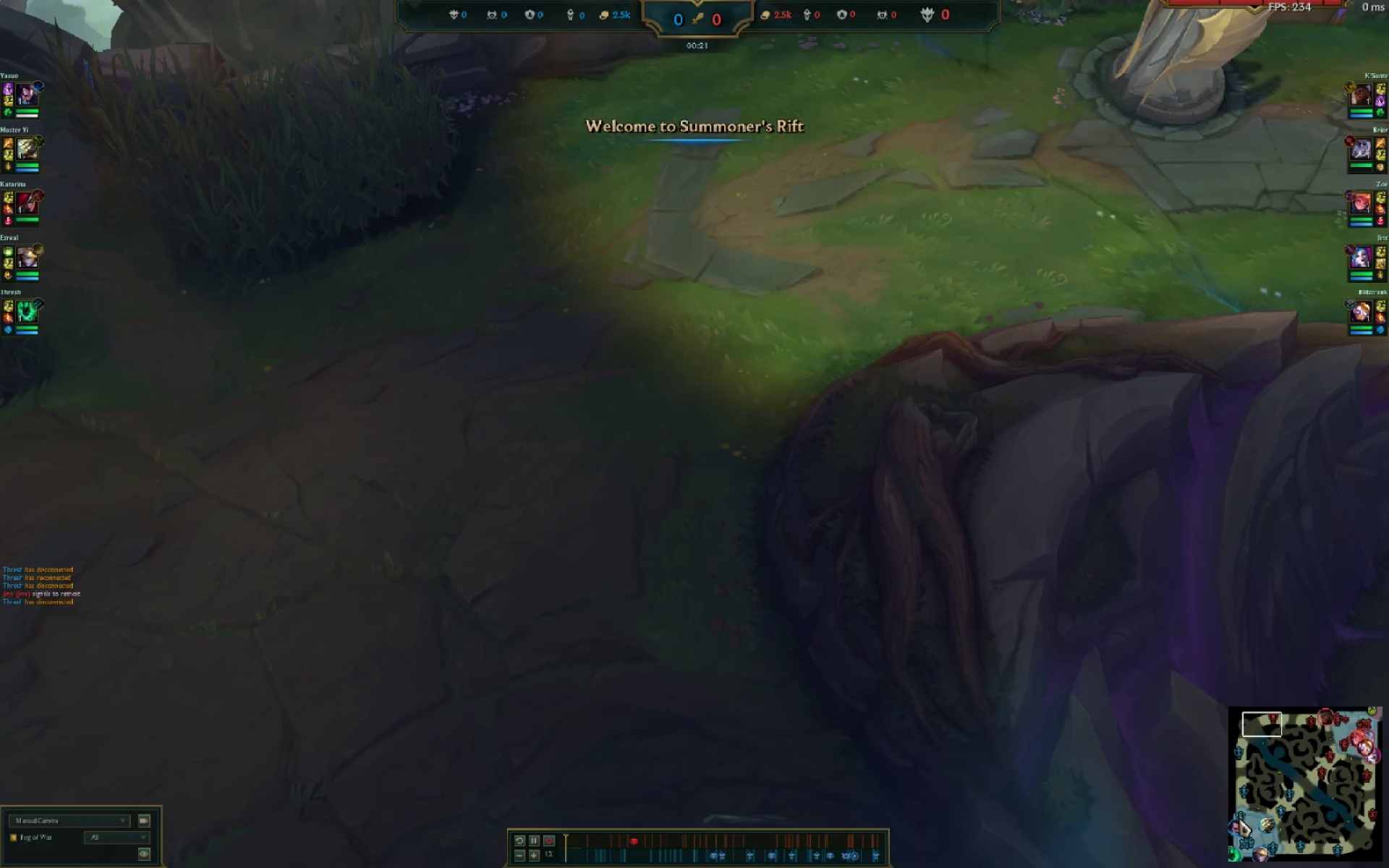 
left_click([572, 847])
 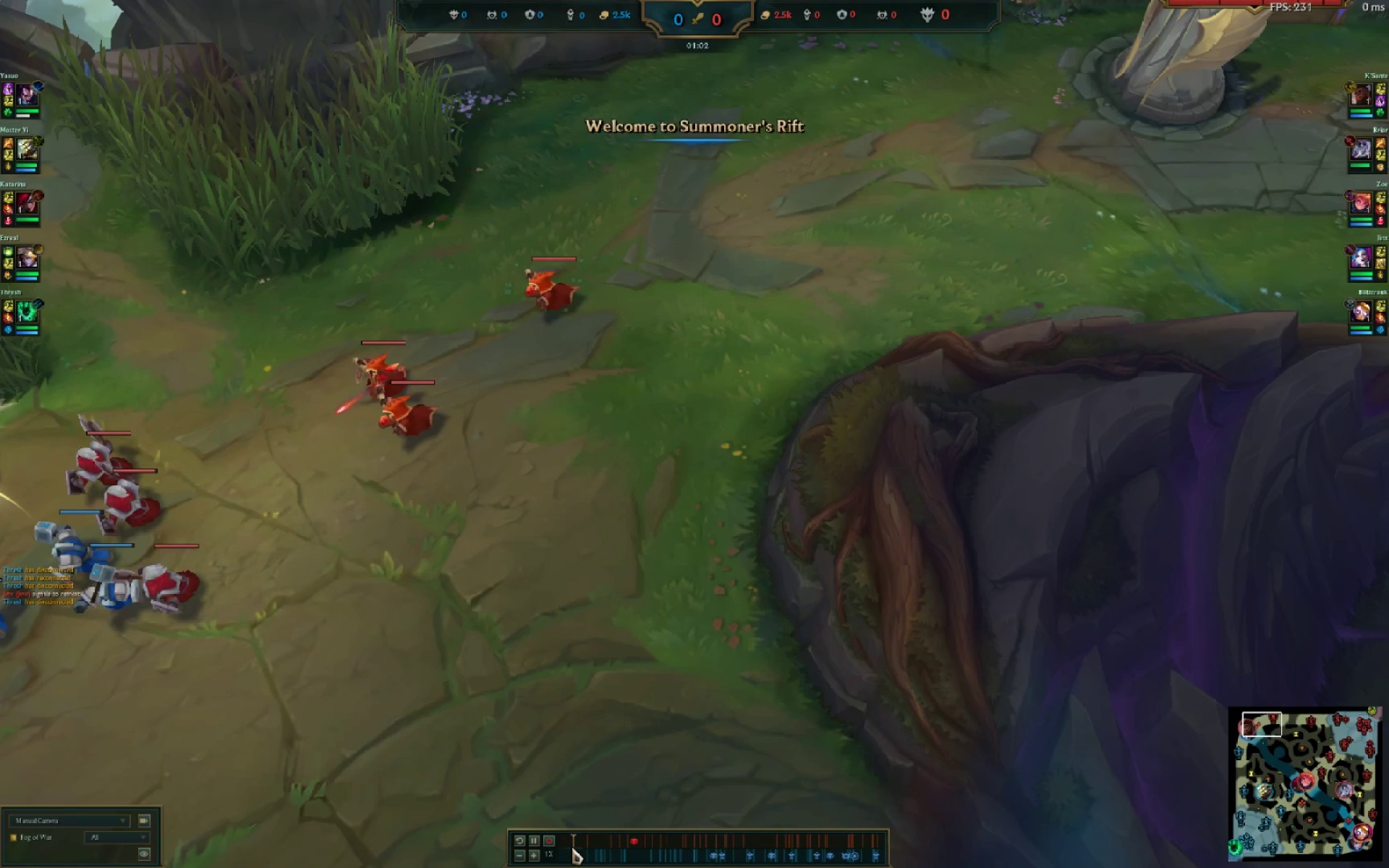 
left_click([569, 848])
 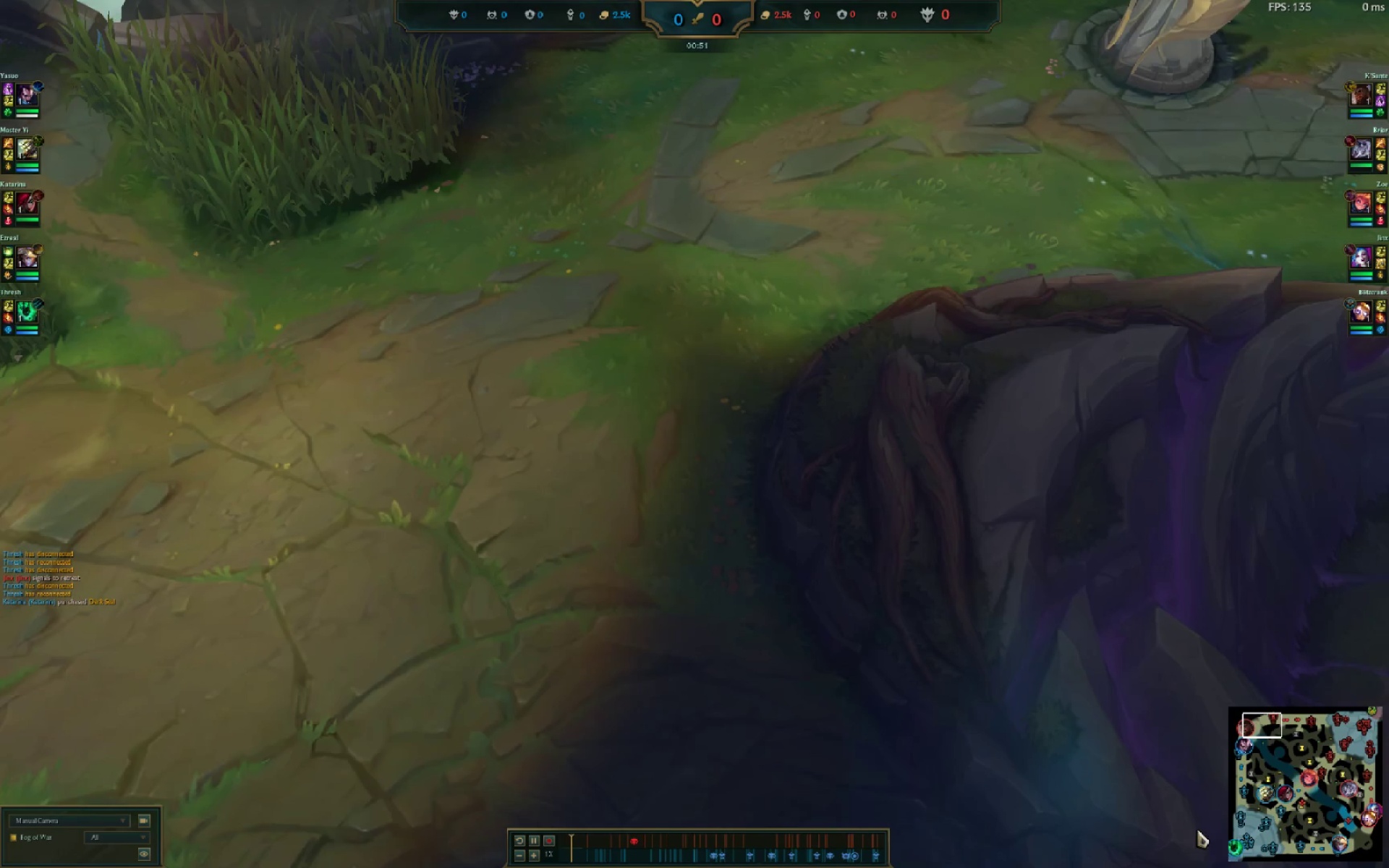 
left_click_drag(start_coordinate=[1245, 753], to_coordinate=[1246, 746])
 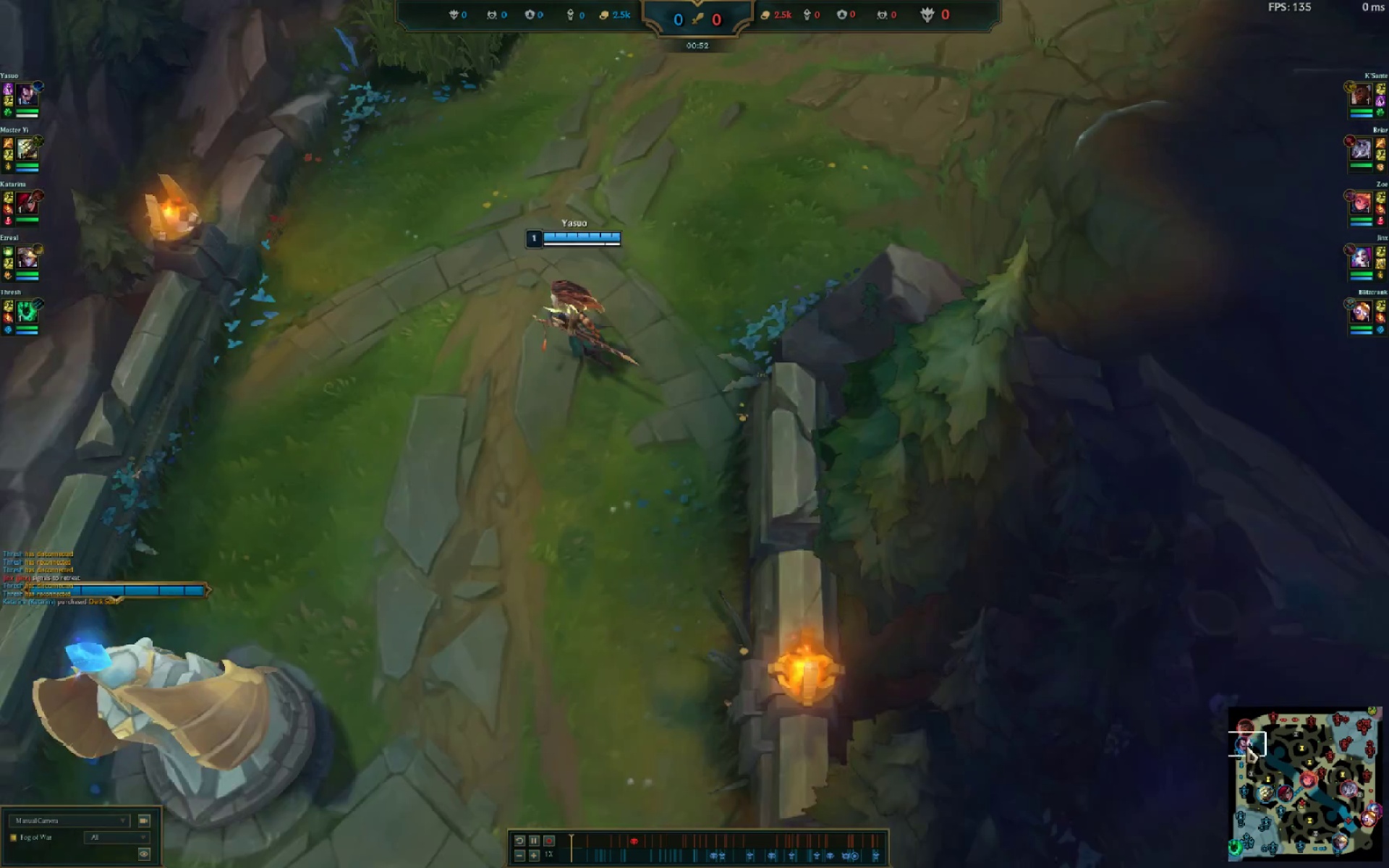 
double_click([1246, 746])
 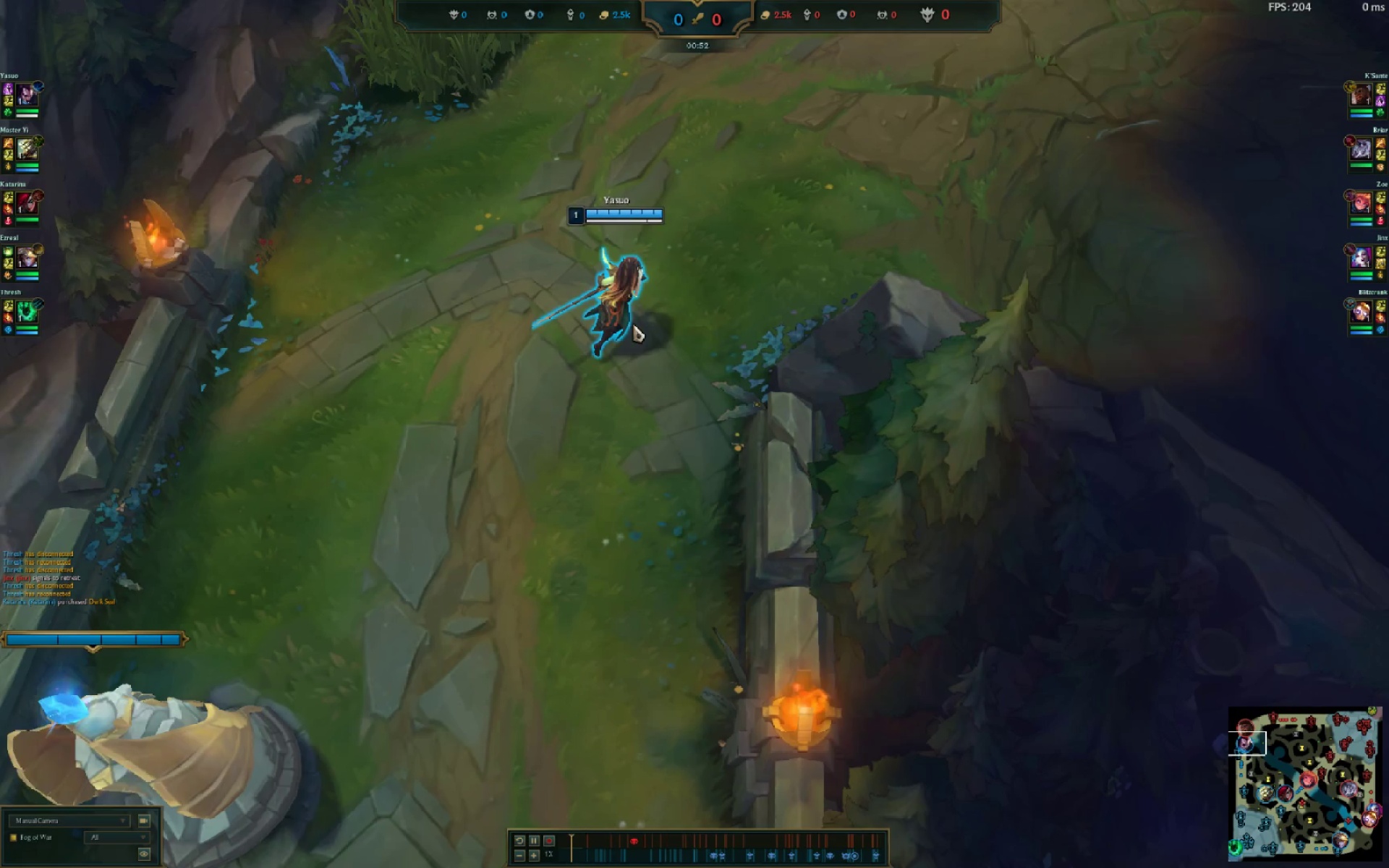 
triple_click([632, 318])
 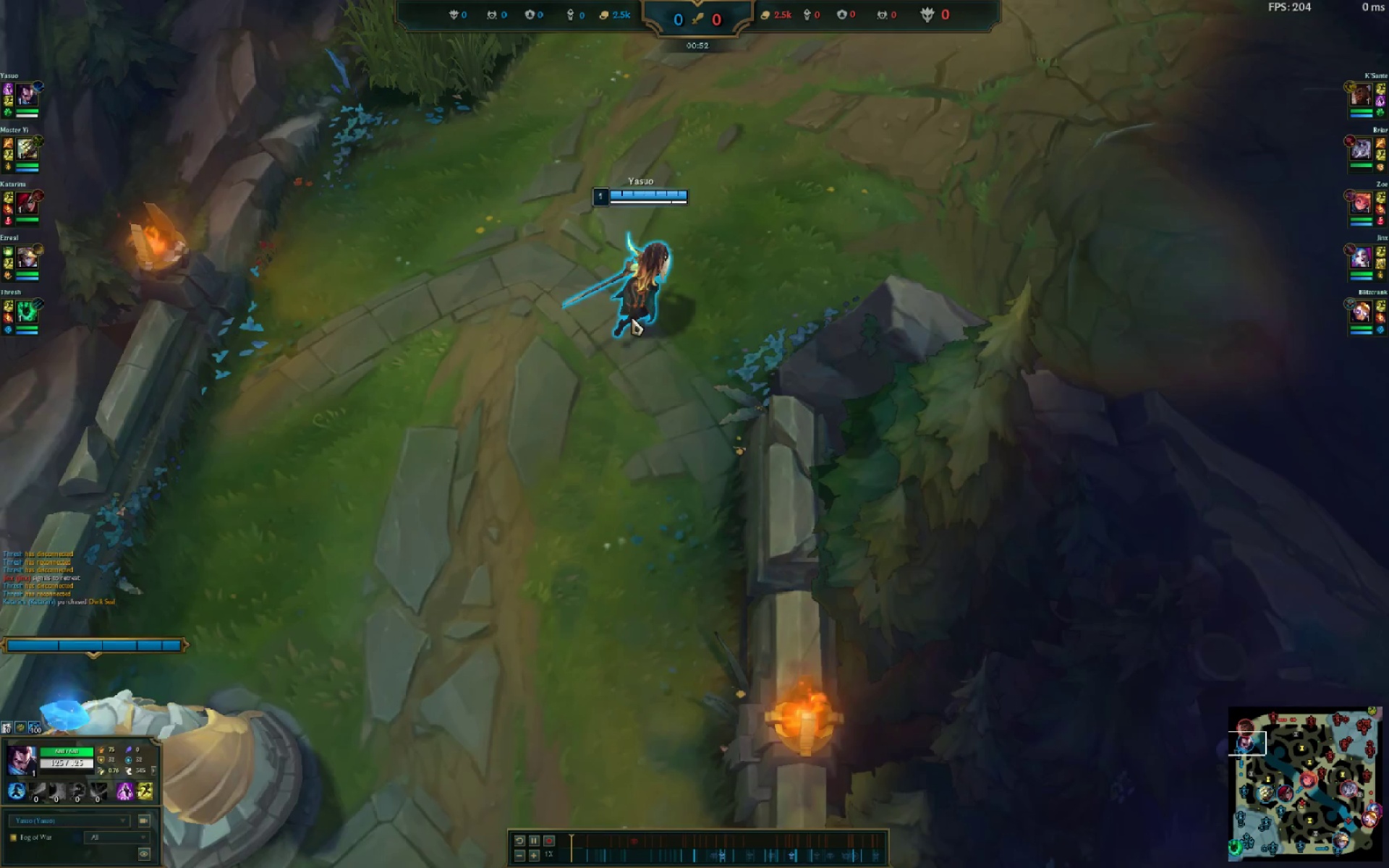 
triple_click([632, 318])
 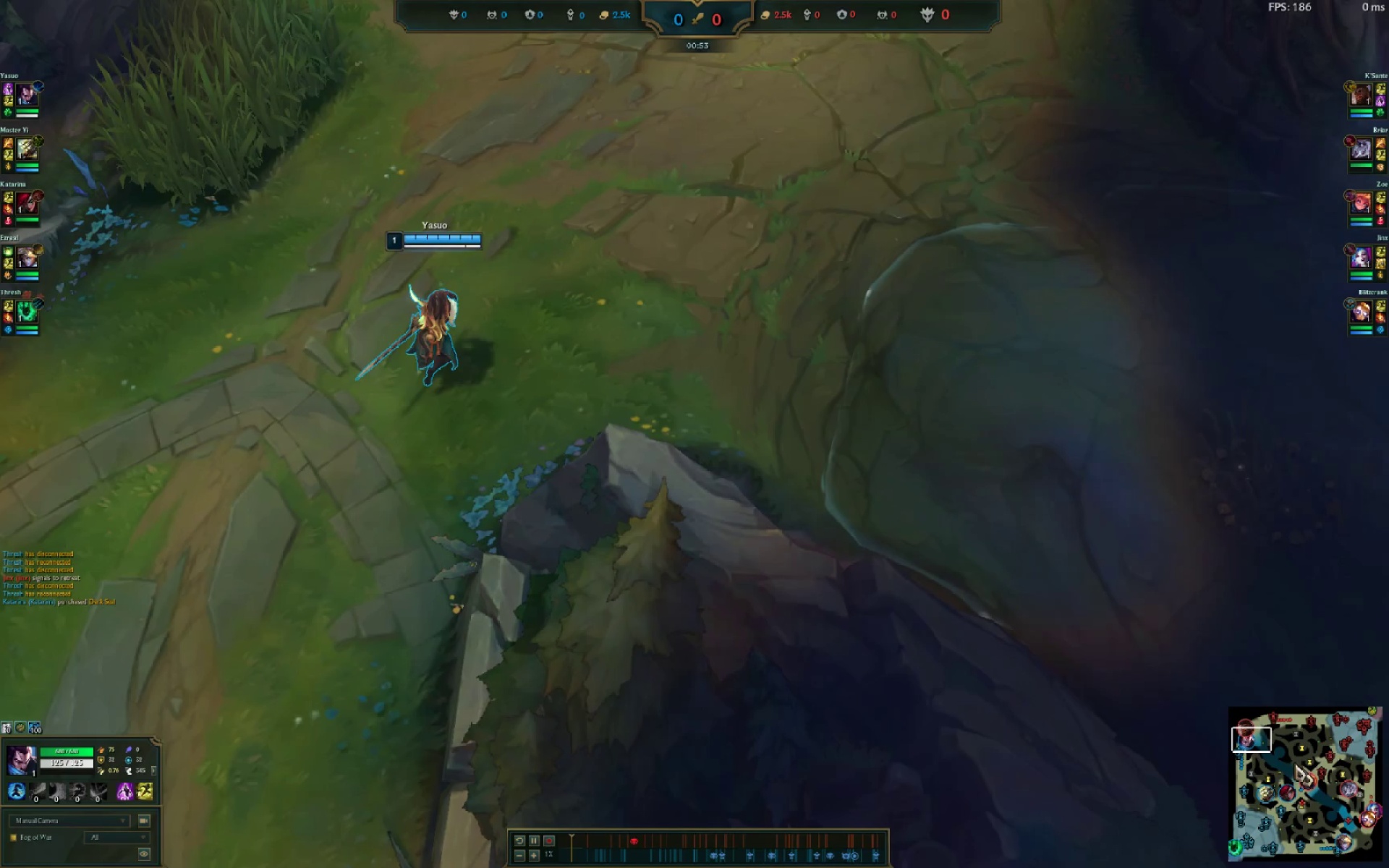 
left_click([519, 341])
 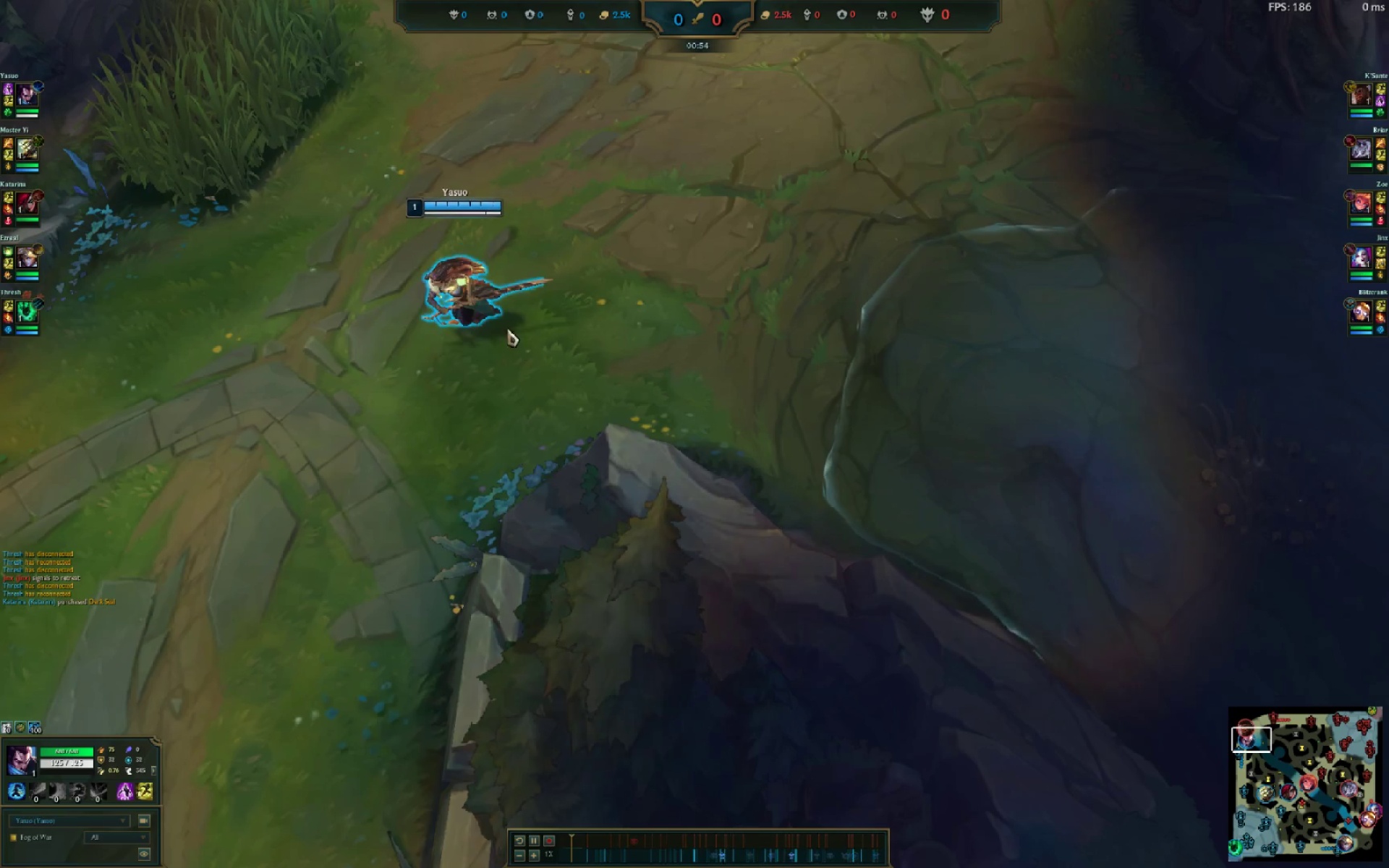 
left_click_drag(start_coordinate=[501, 323], to_coordinate=[493, 322])
 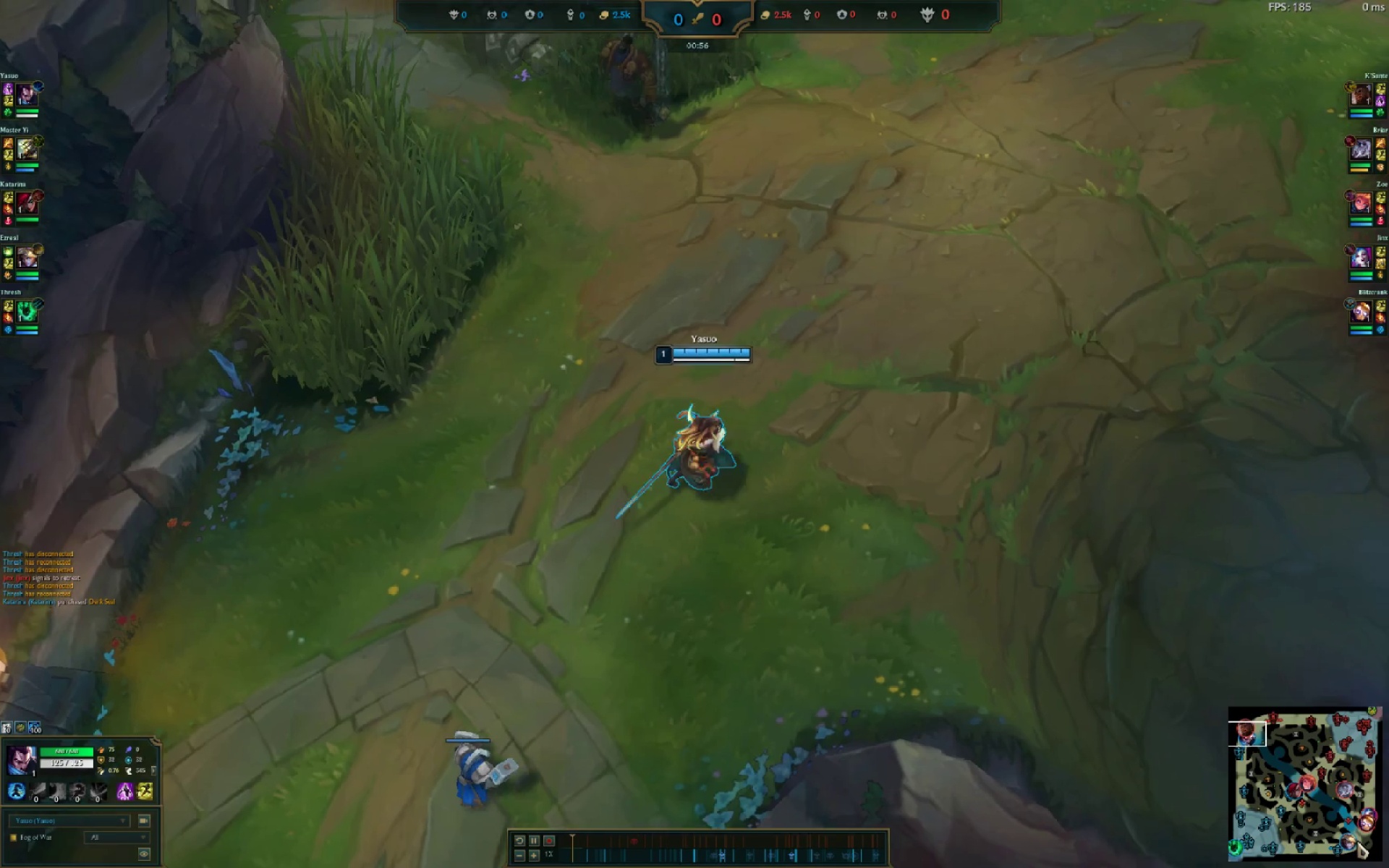 
key(Insert)
 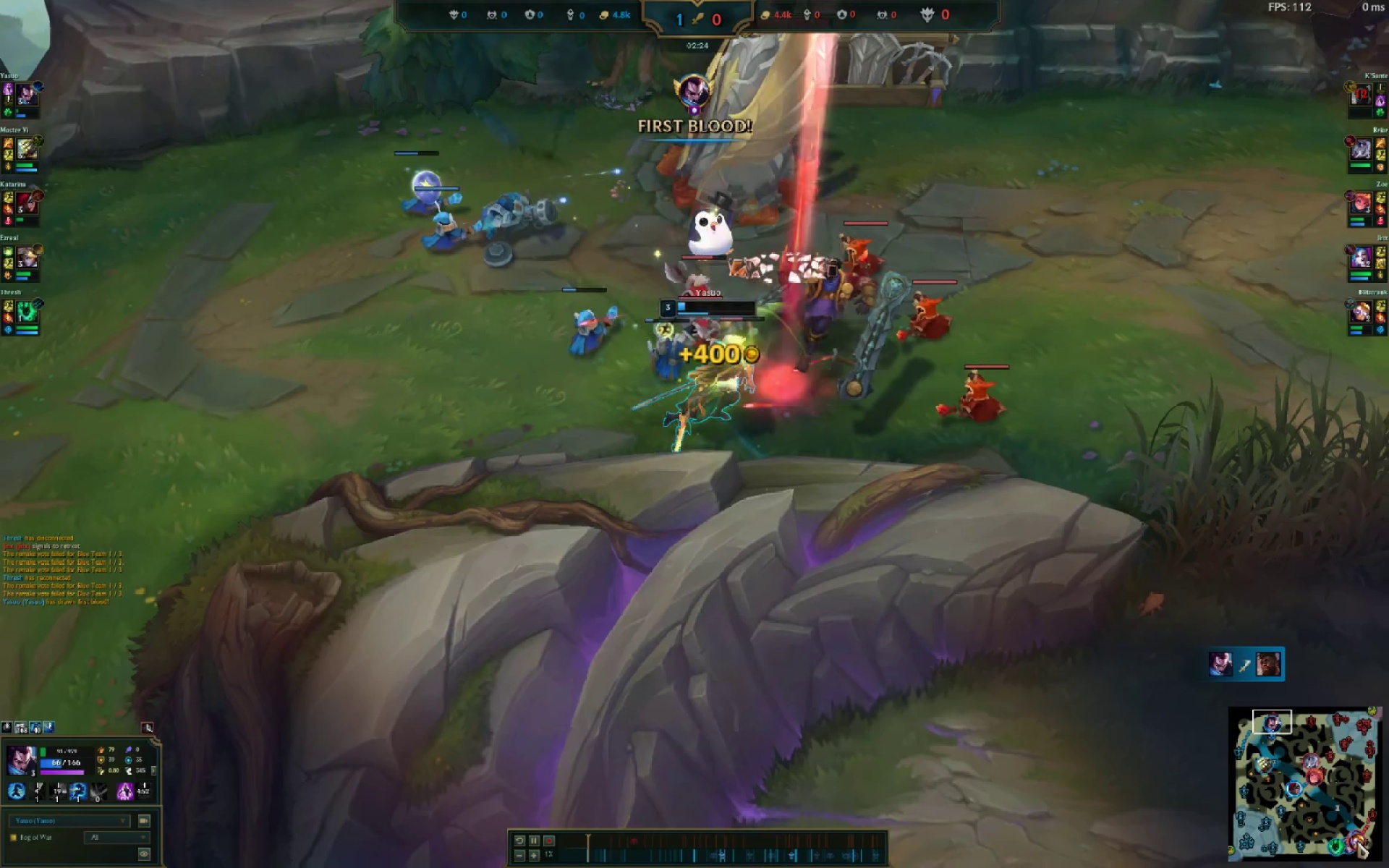 
wait(92.45)
 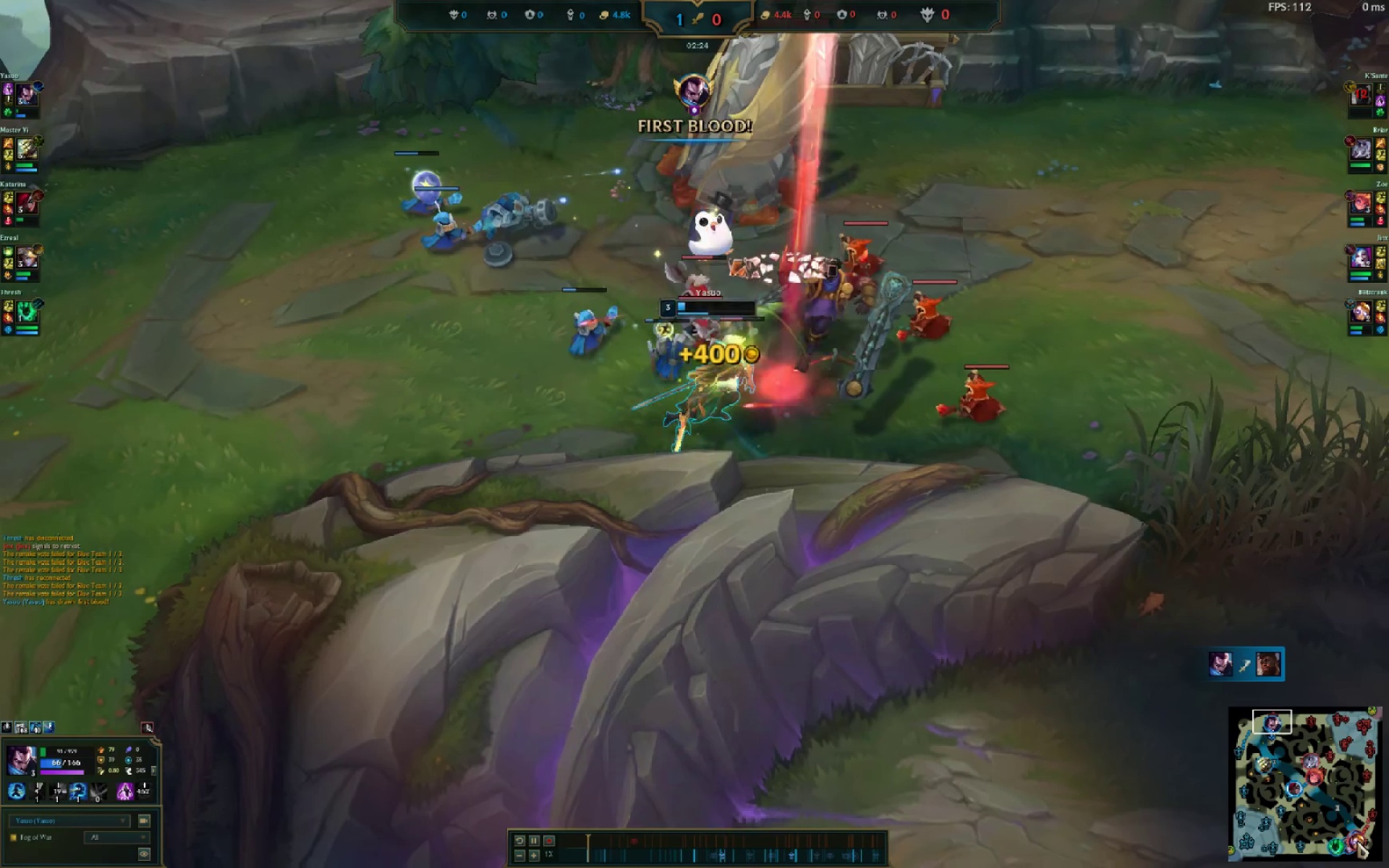 
key(Delete)
 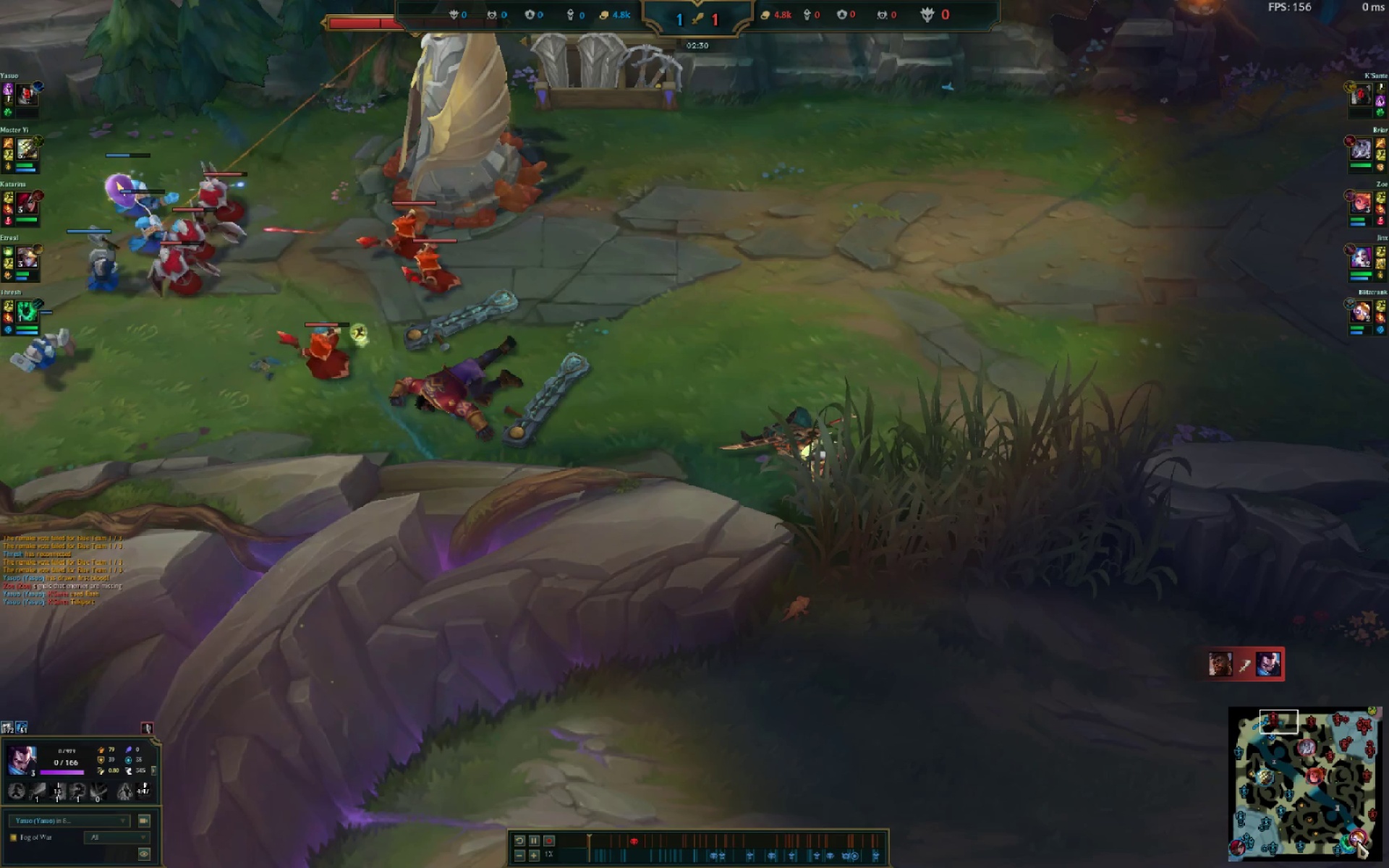 
key(Alt+AltLeft)
 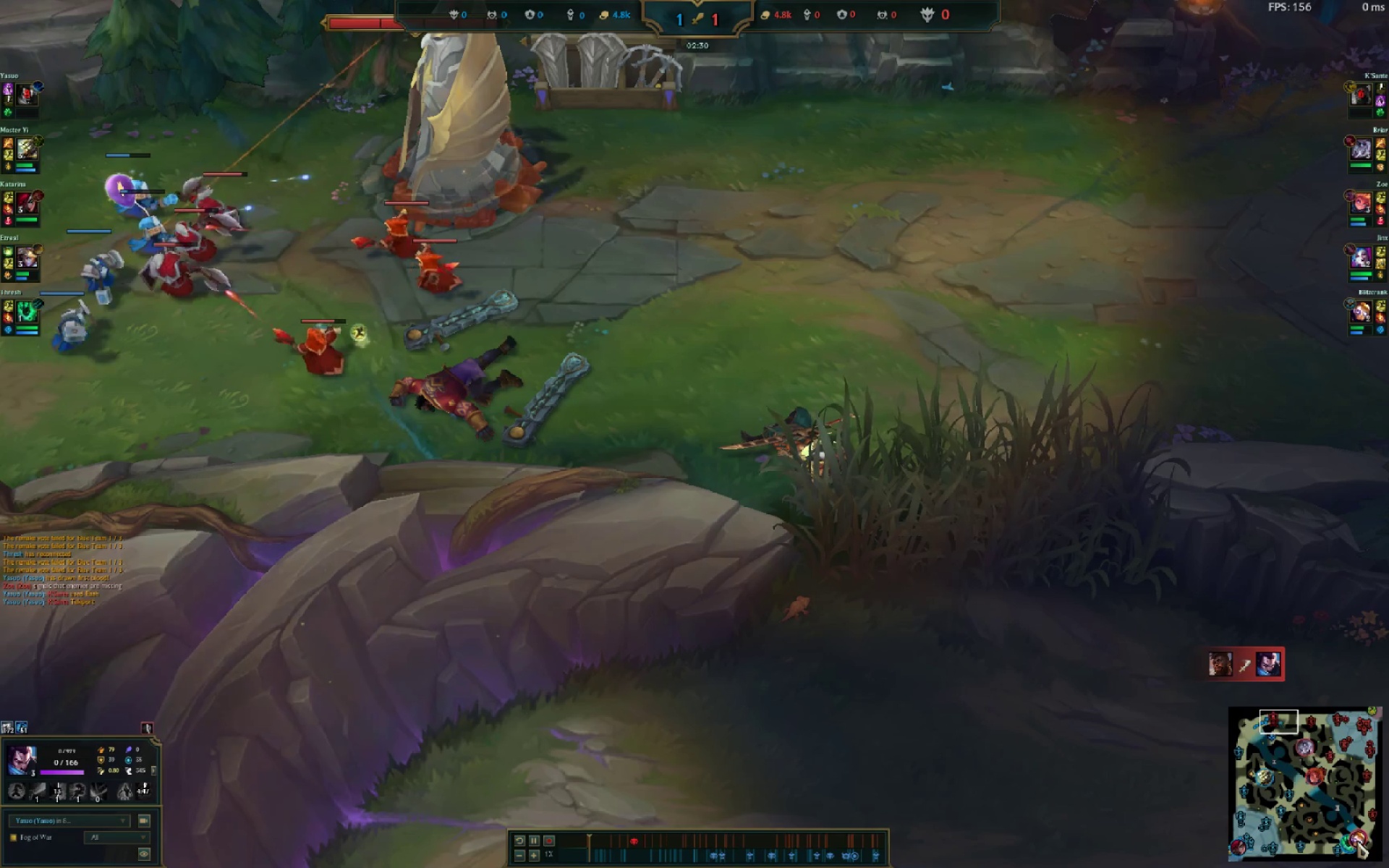 
key(Alt+Tab)
 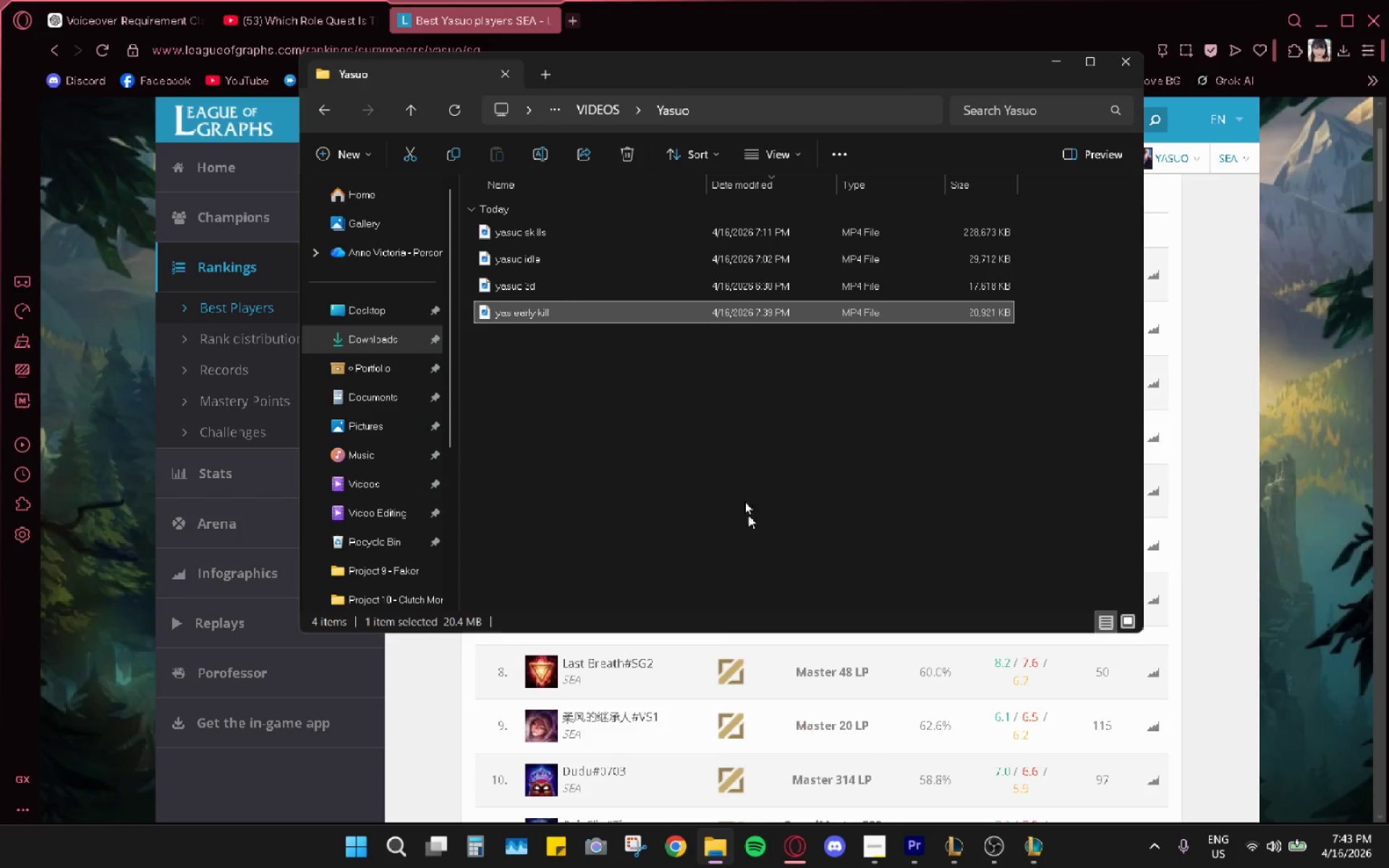 
left_click([389, 330])
 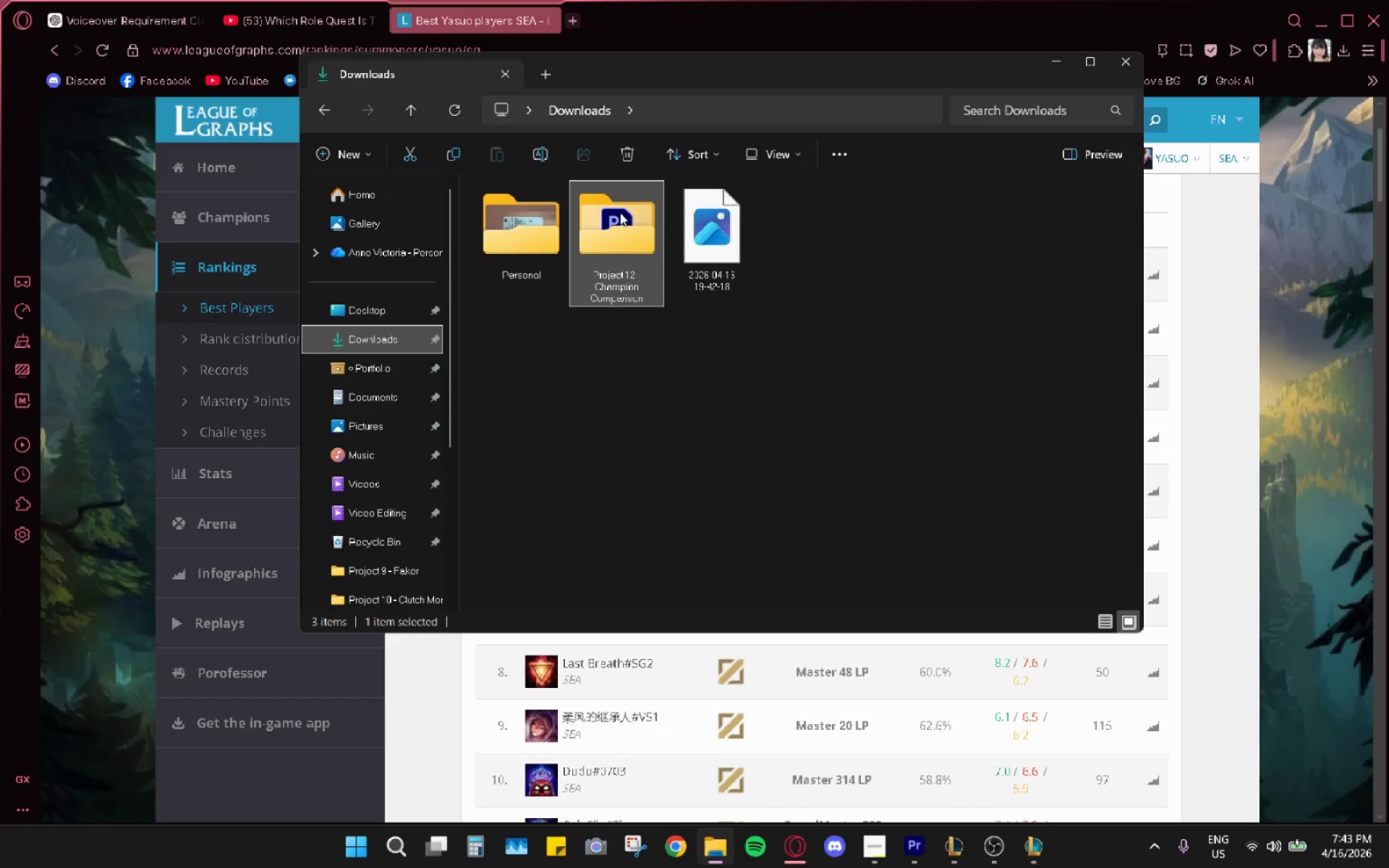 
left_click([695, 228])
 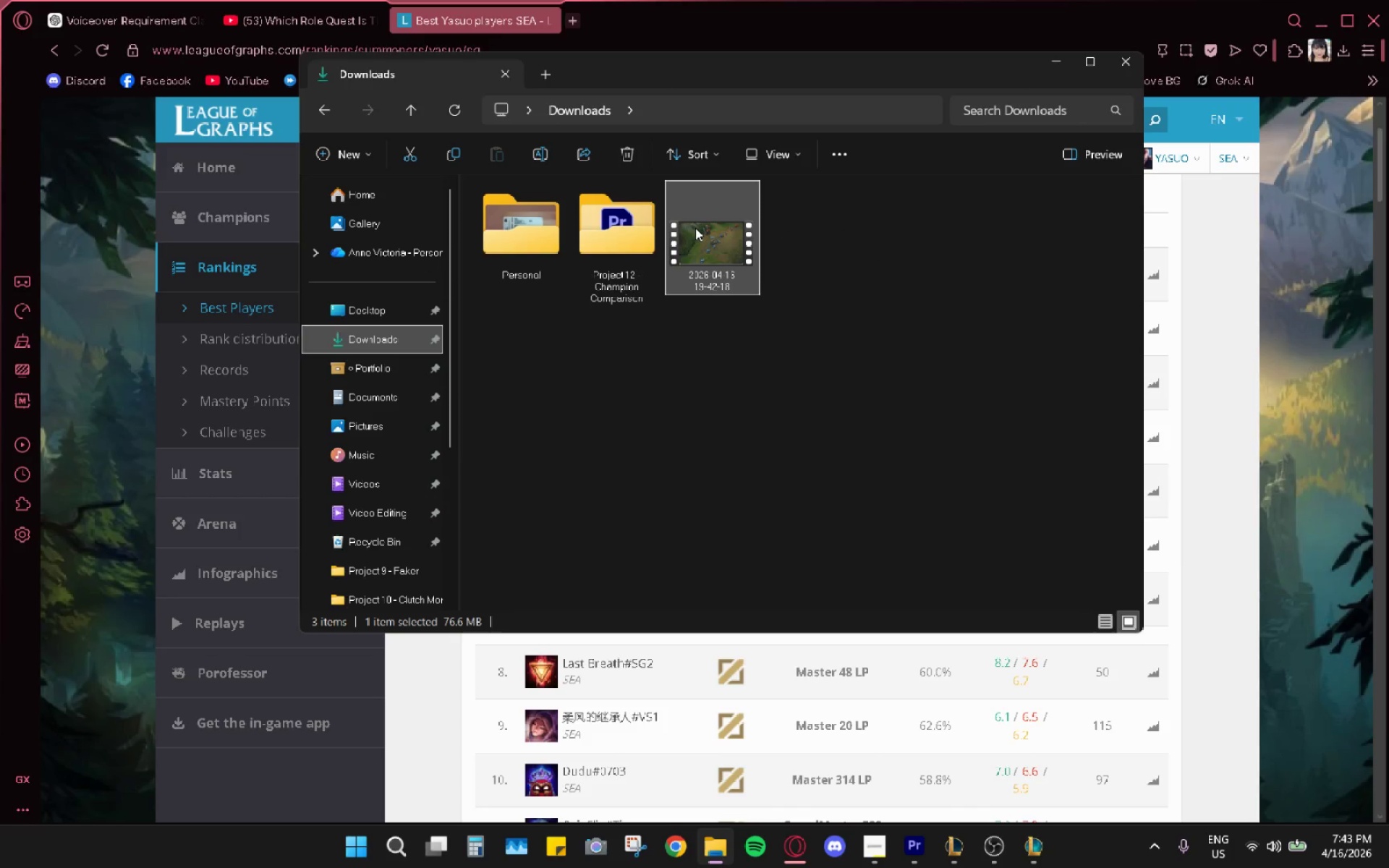 
right_click([695, 228])
 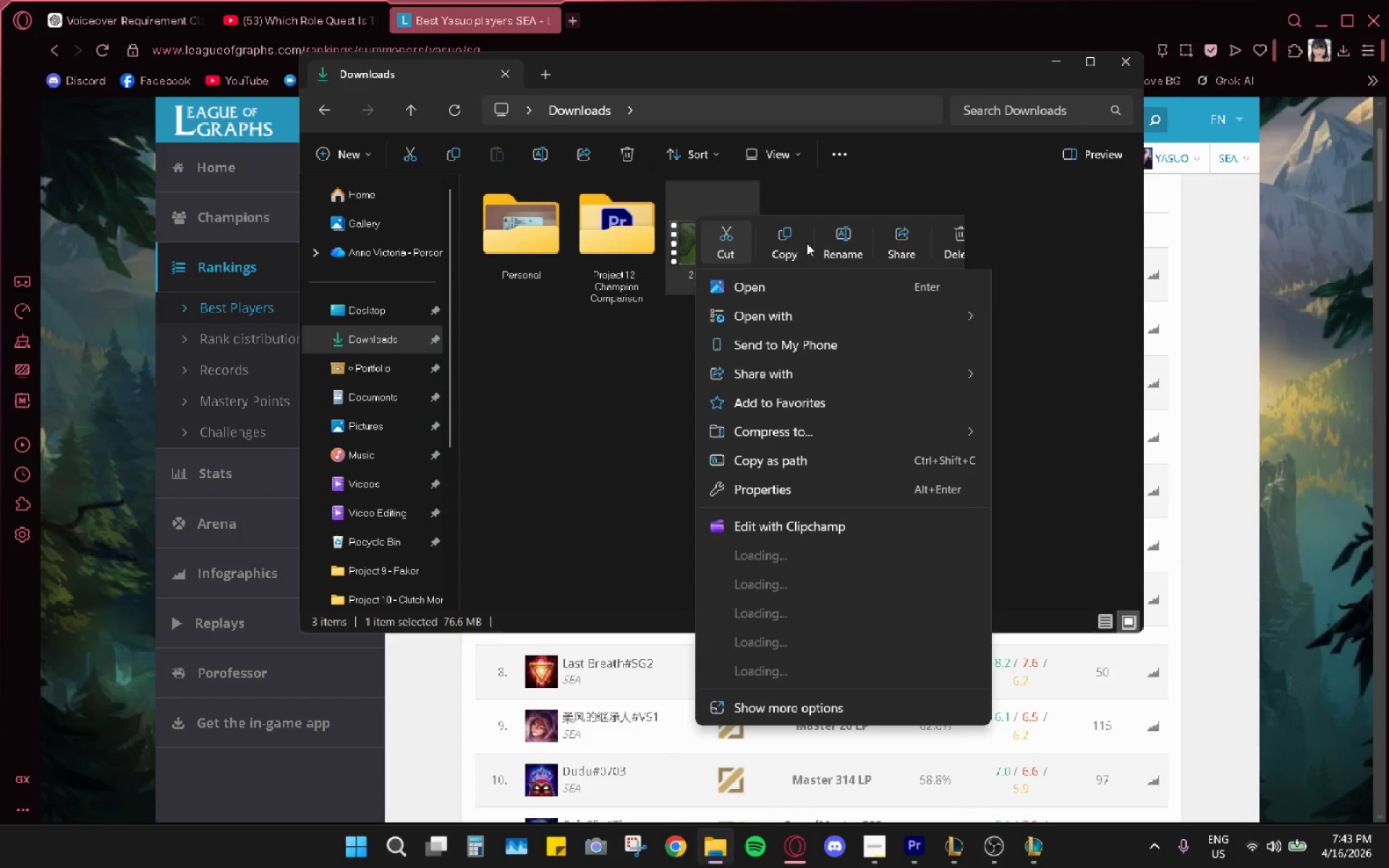 
left_click([839, 238])
 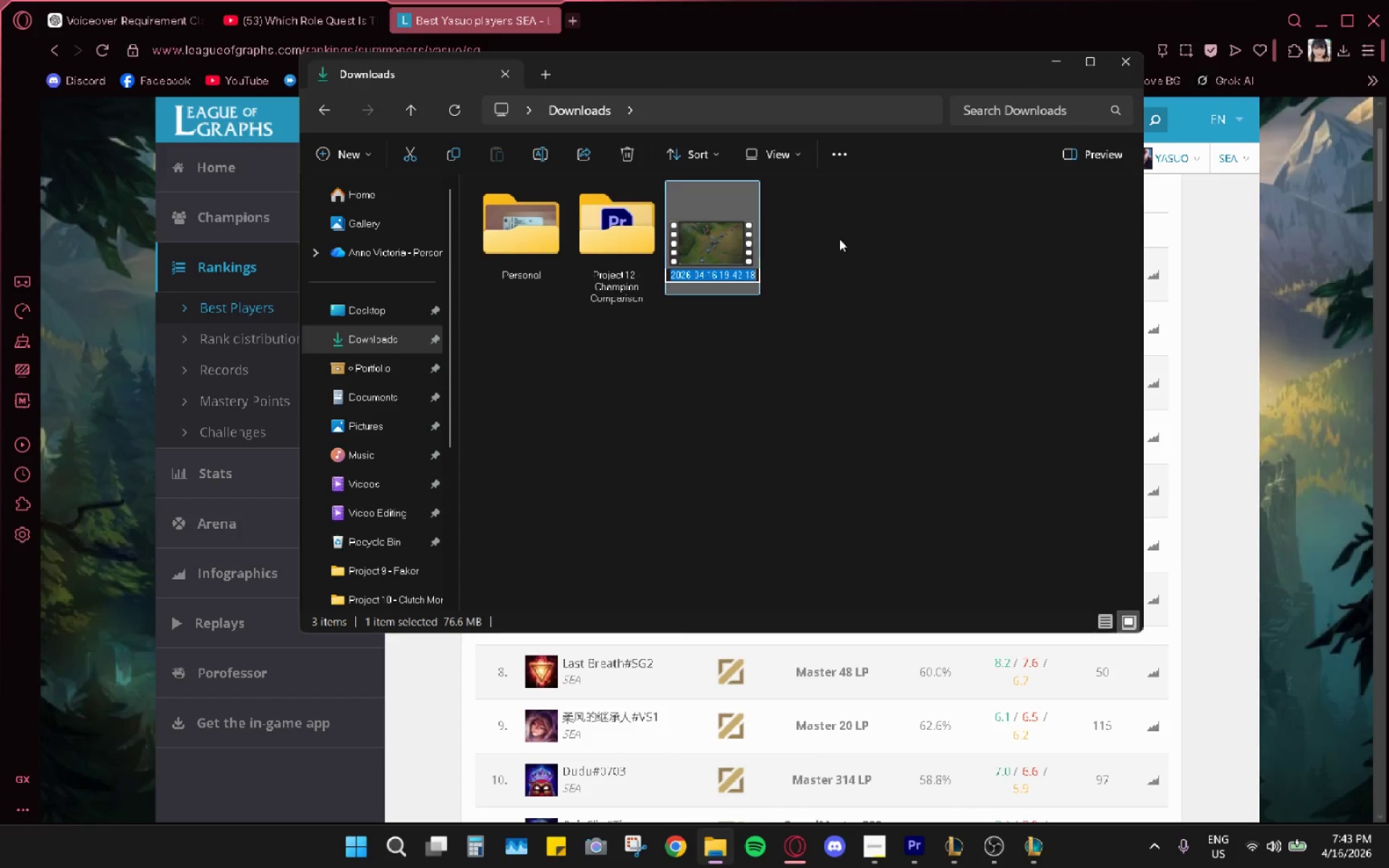 
type(yasuo eary)
key(Backspace)
type(ly game)
 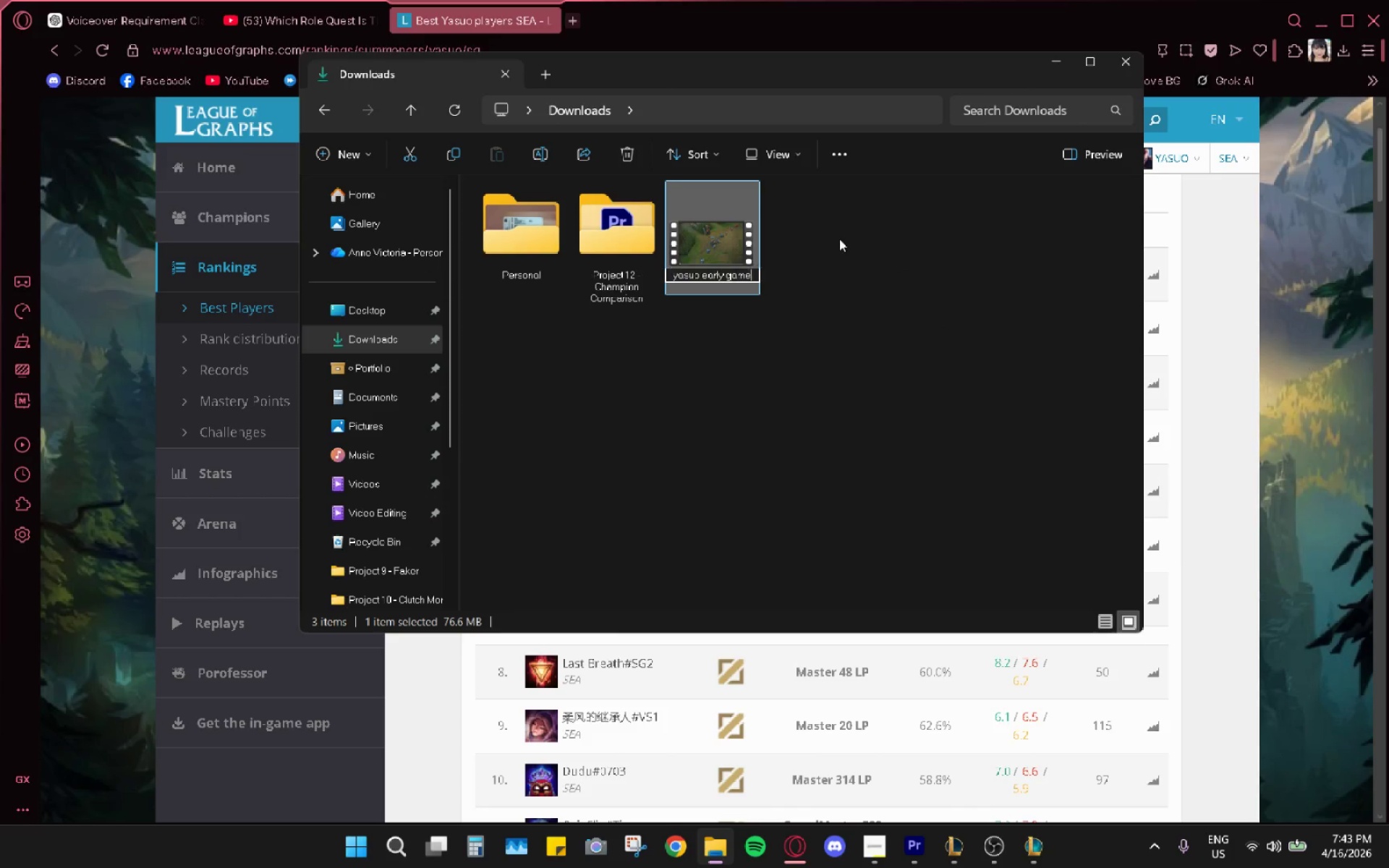 
key(Enter)
 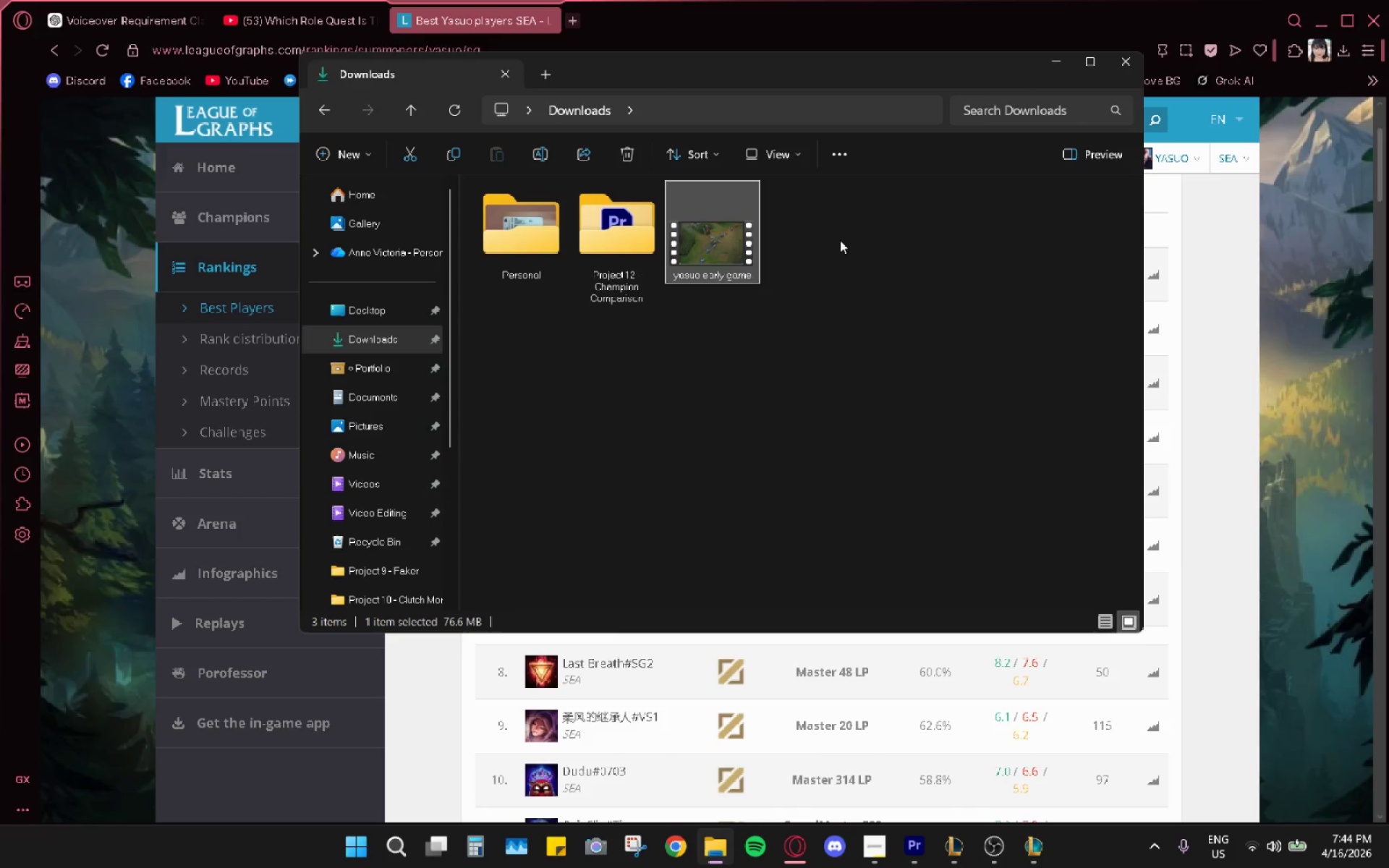 
key(Control+X)
 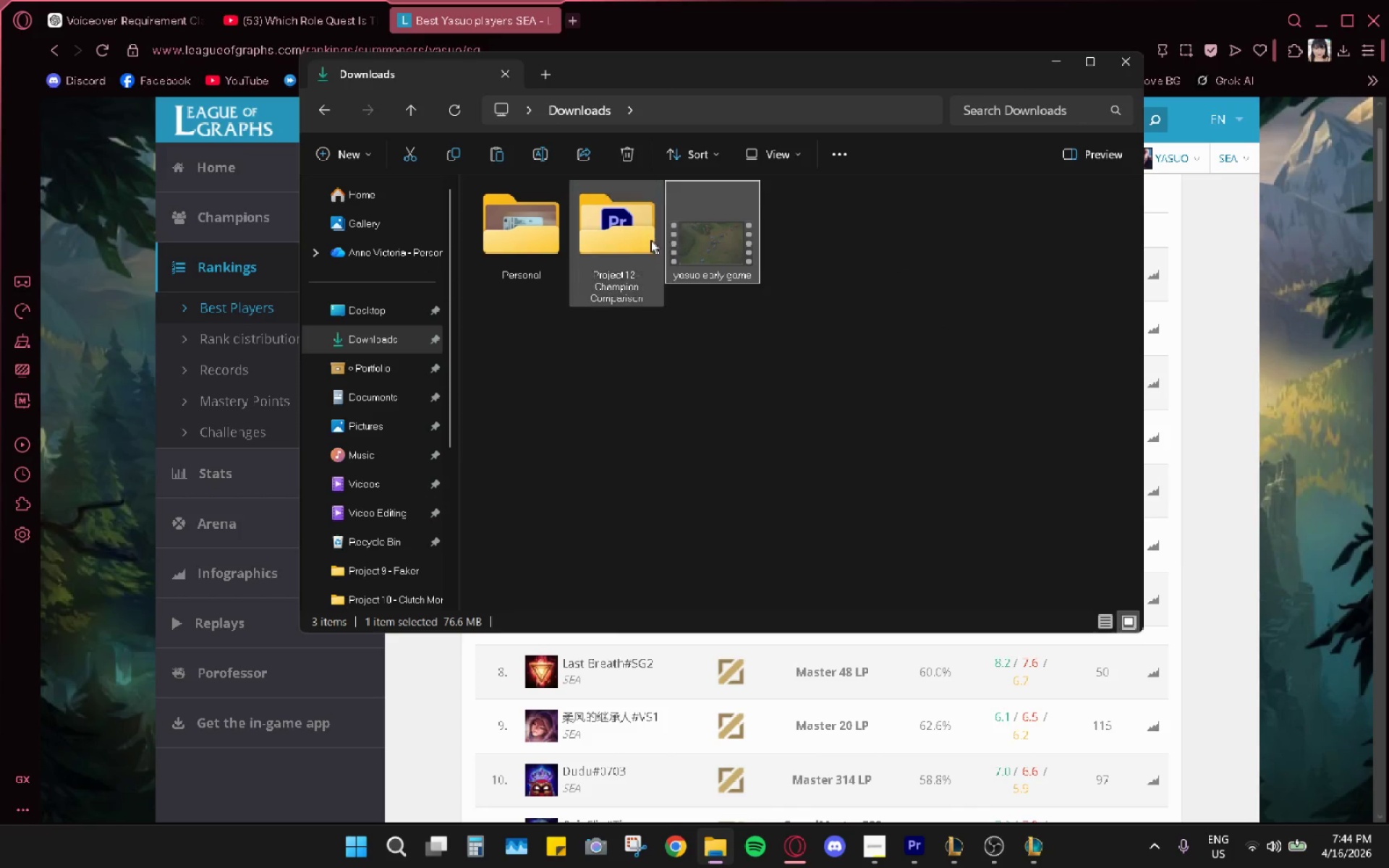 
double_click([624, 237])
 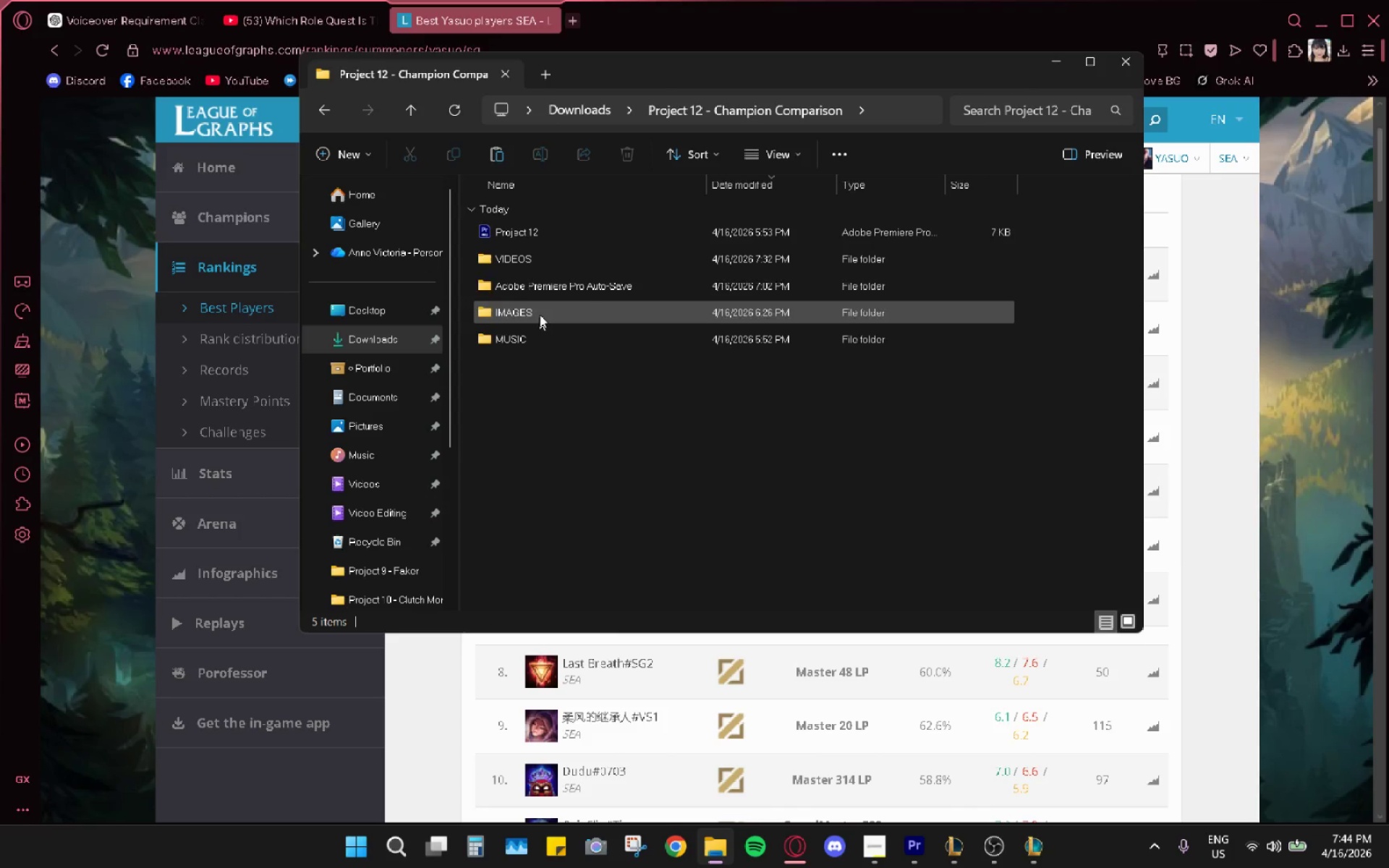 
double_click([542, 263])
 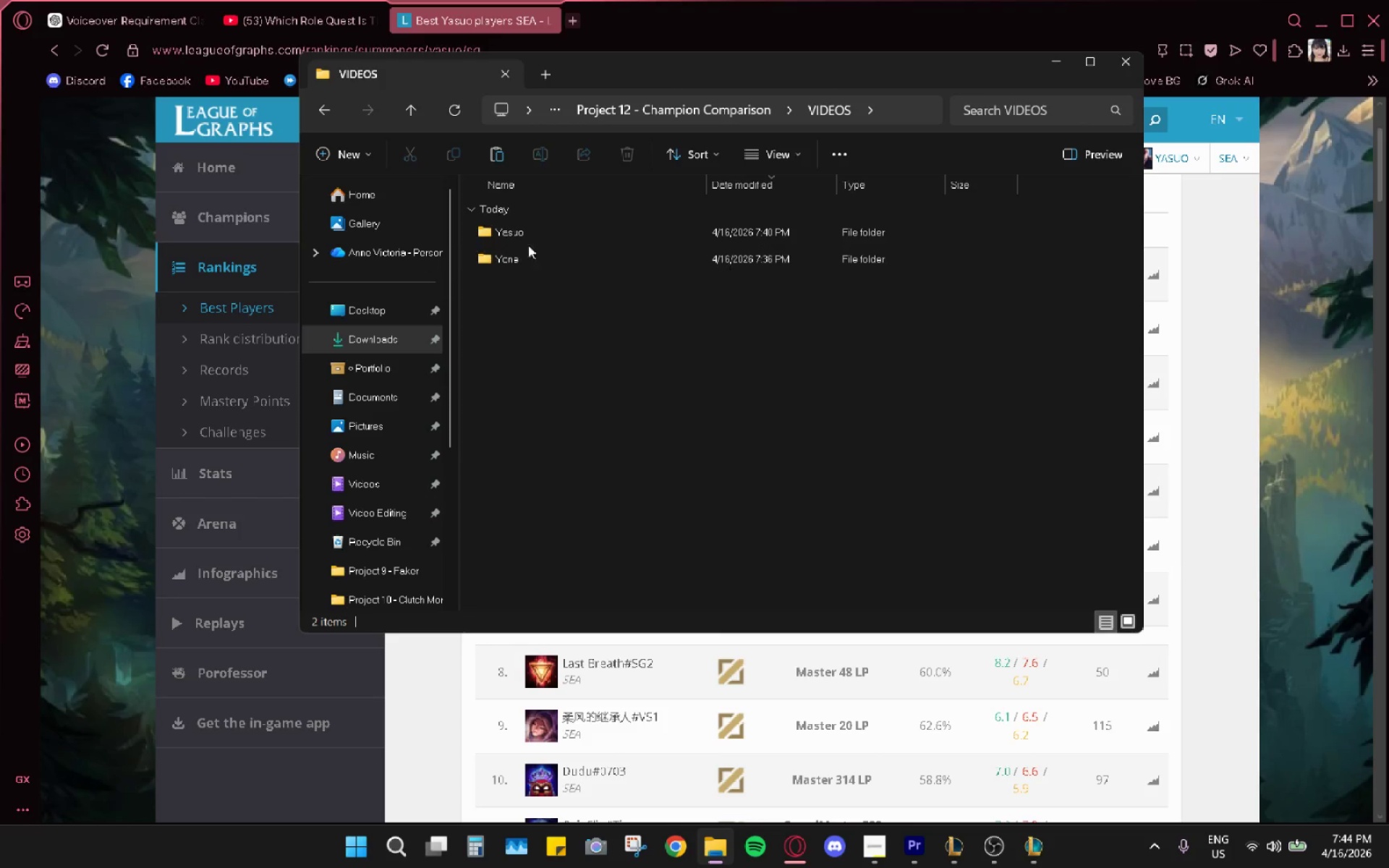 
double_click([527, 234])
 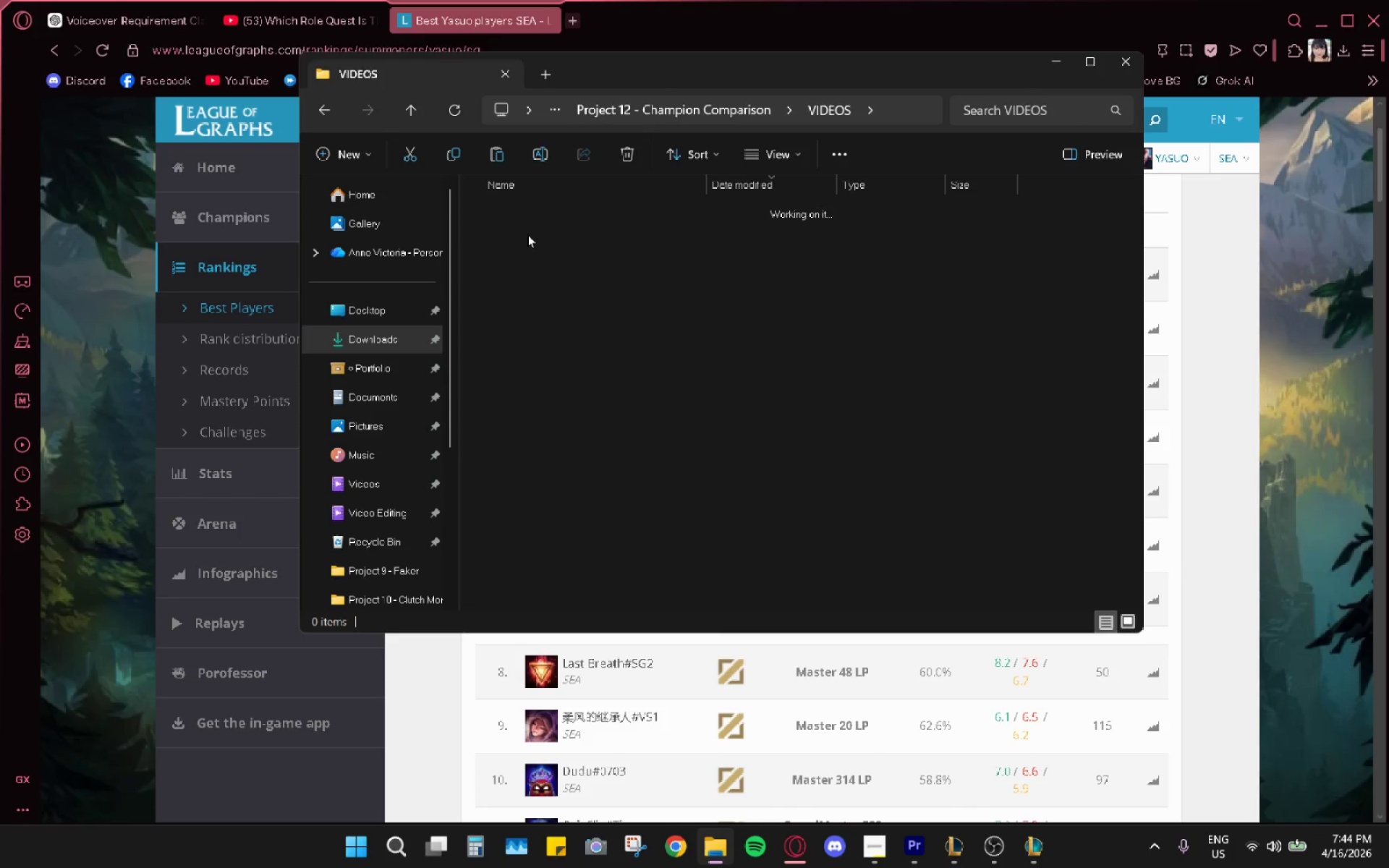 
key(Control+V)
 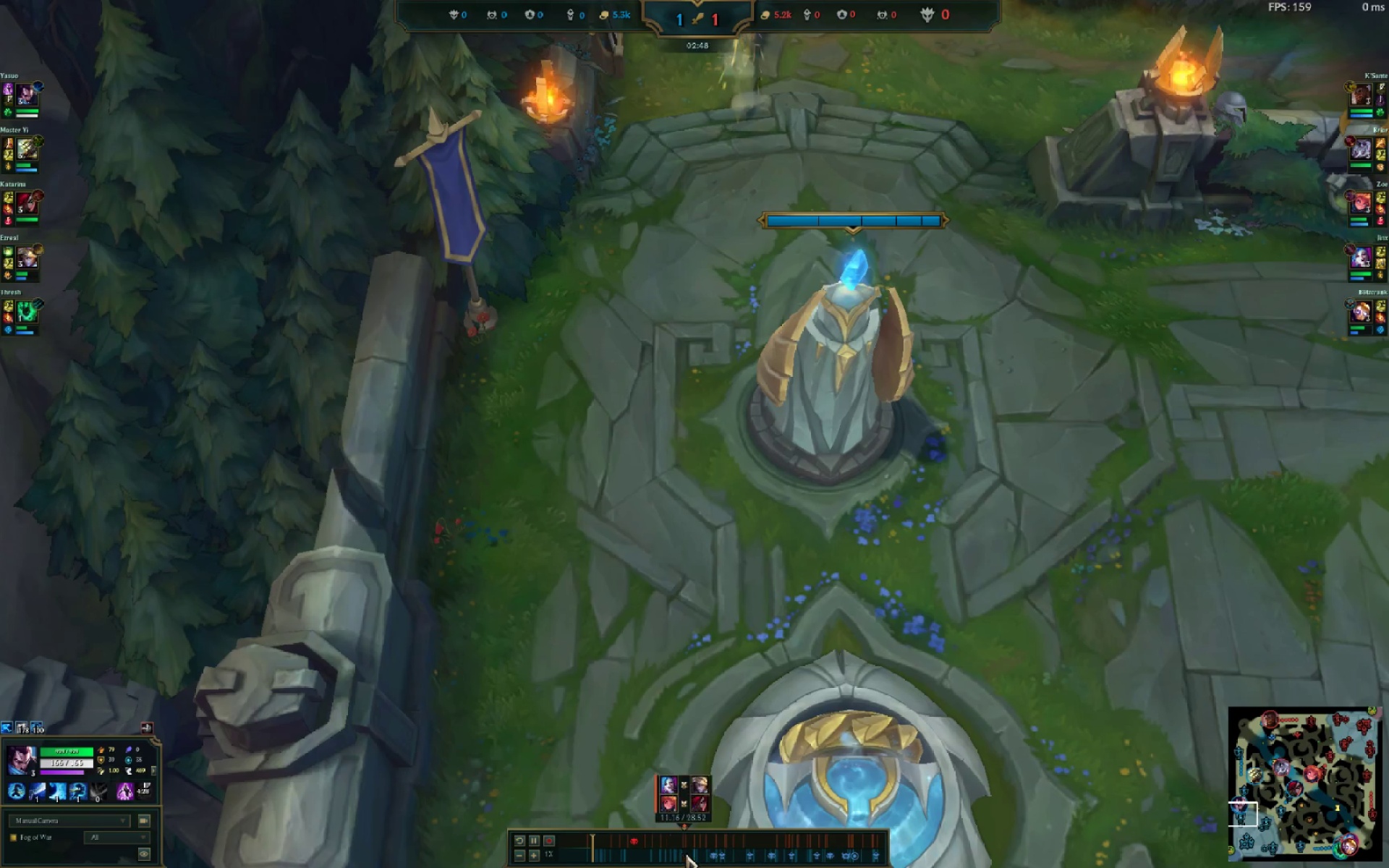 
wait(5.88)
 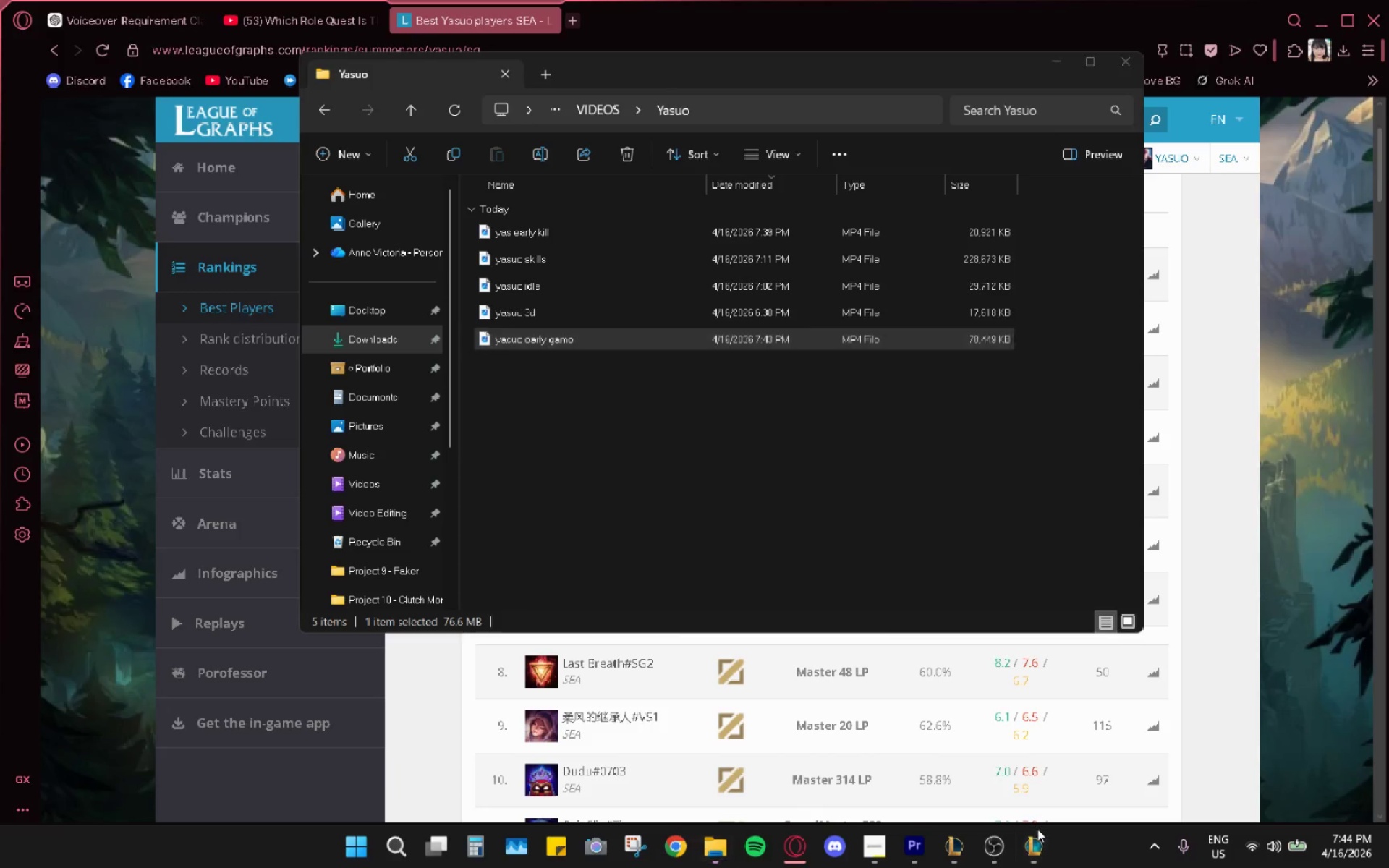 
left_click([688, 857])
 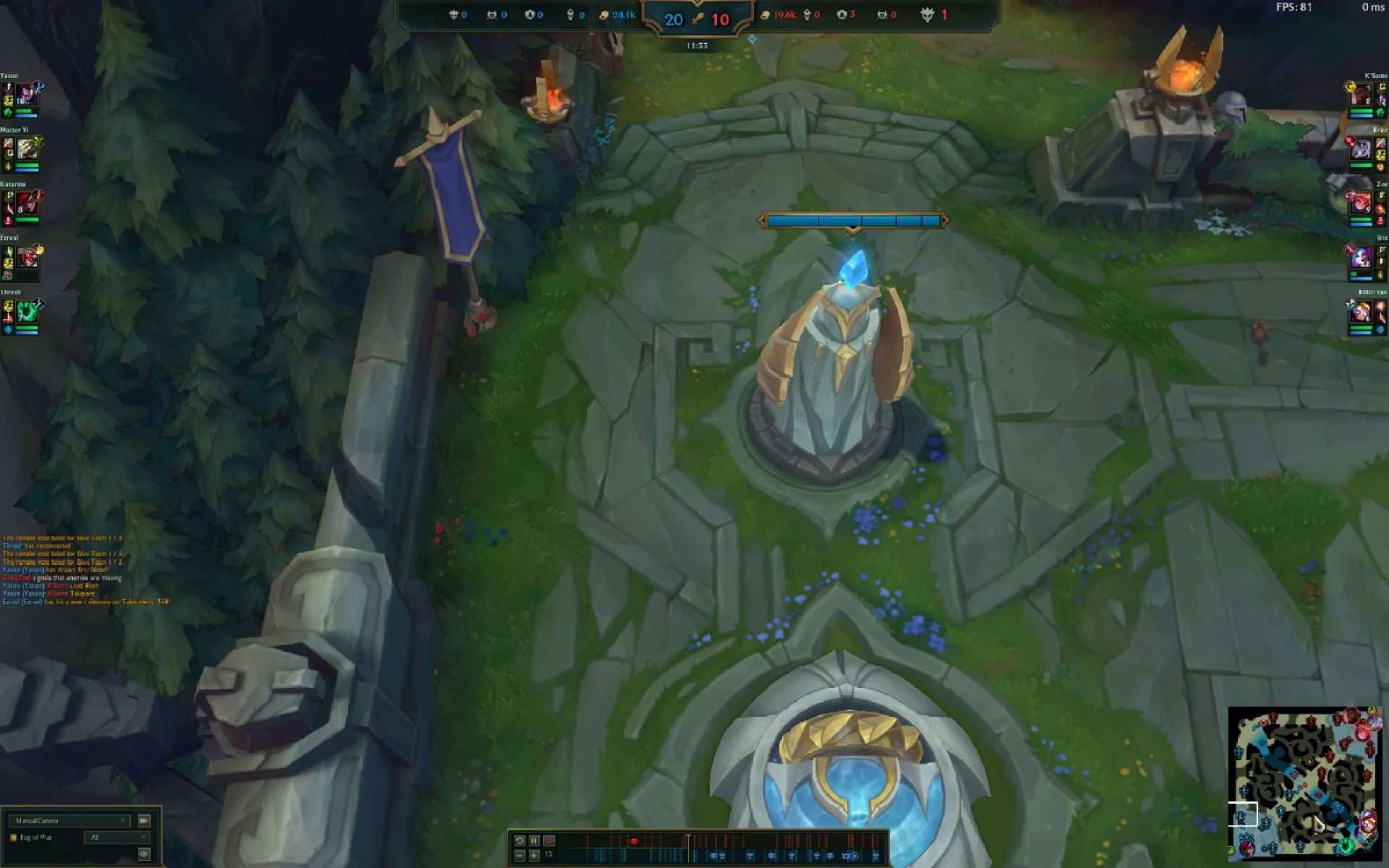 
left_click([1369, 830])
 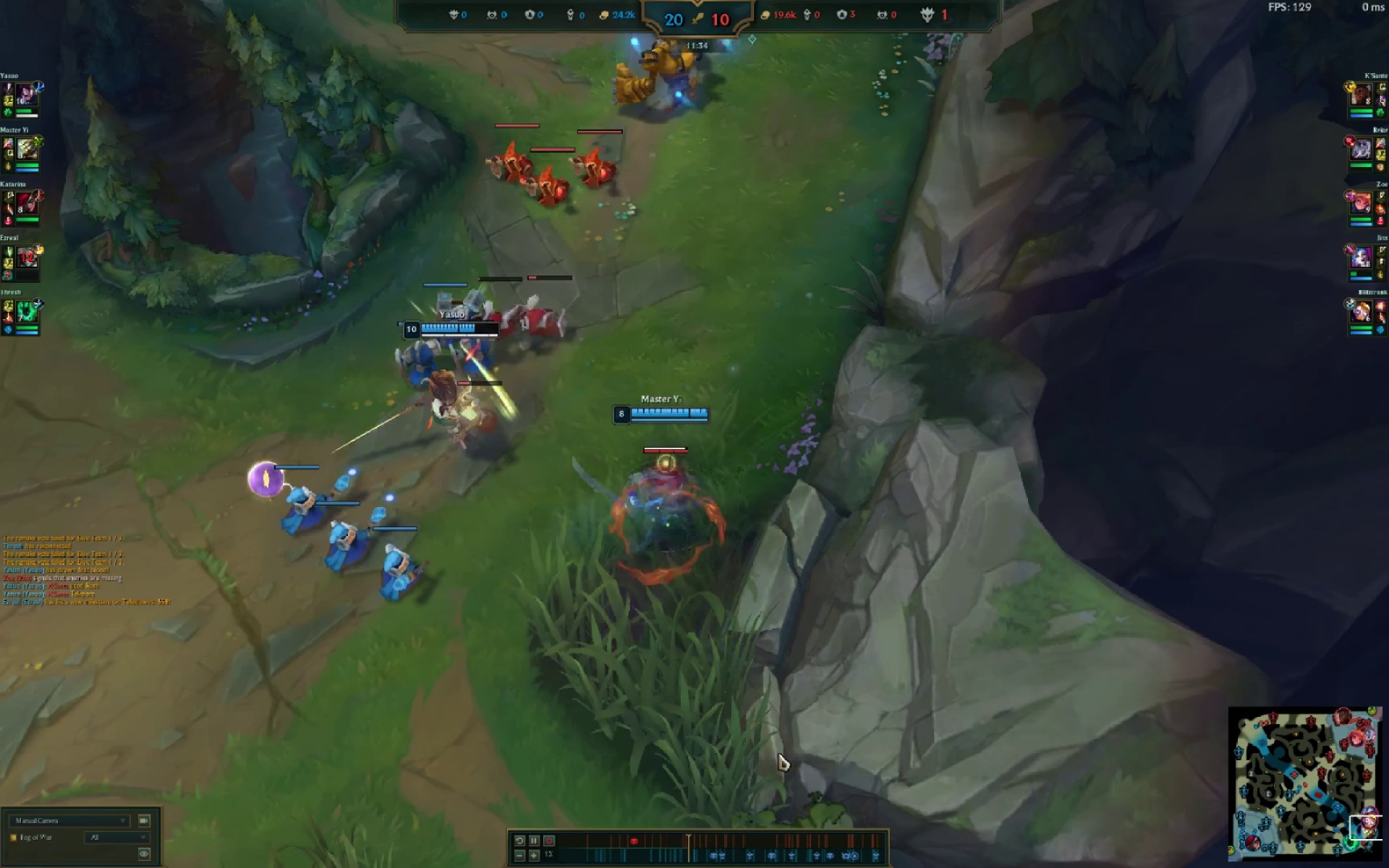 
left_click_drag(start_coordinate=[471, 503], to_coordinate=[467, 494])
 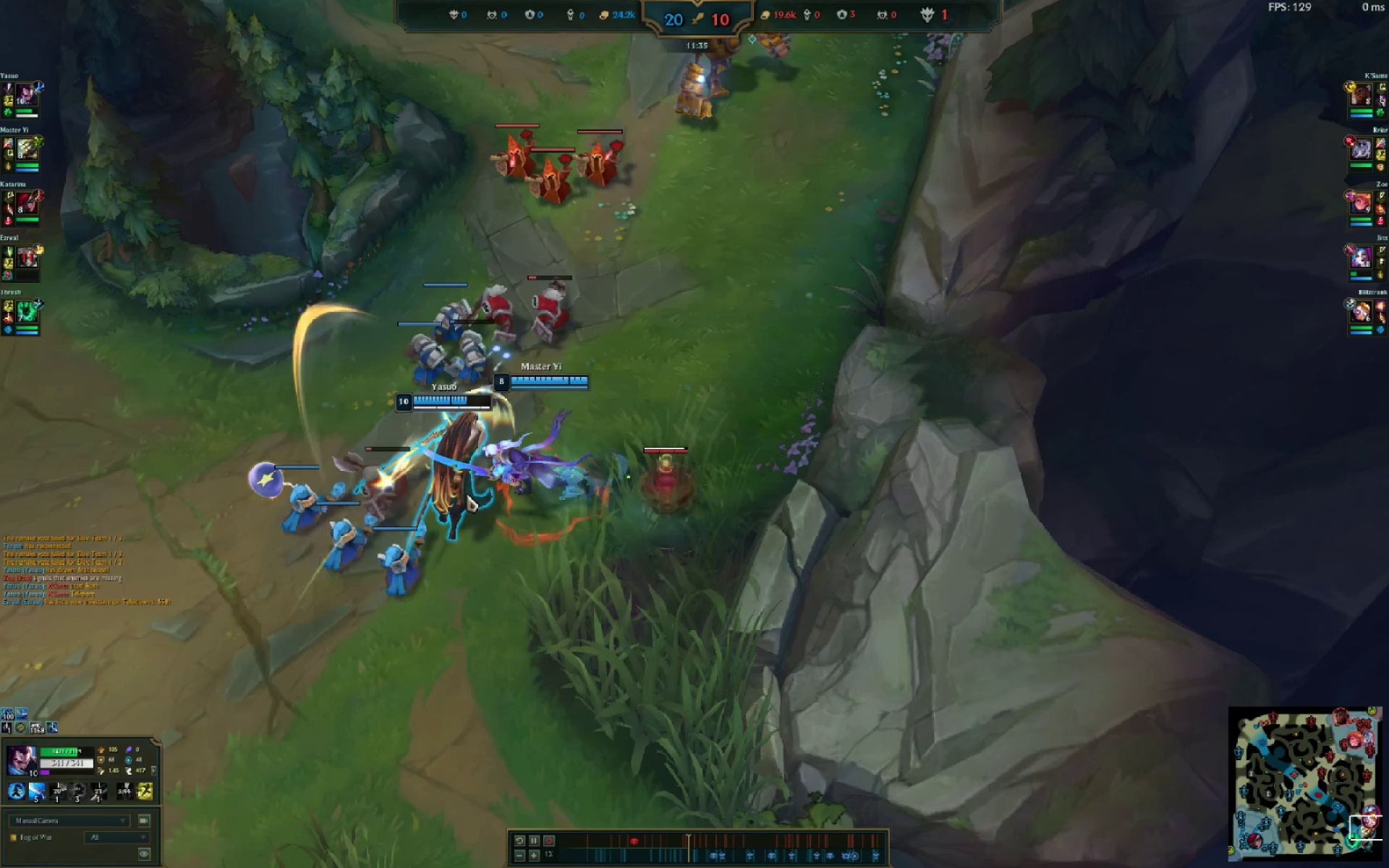 
left_click_drag(start_coordinate=[465, 492], to_coordinate=[464, 488])
 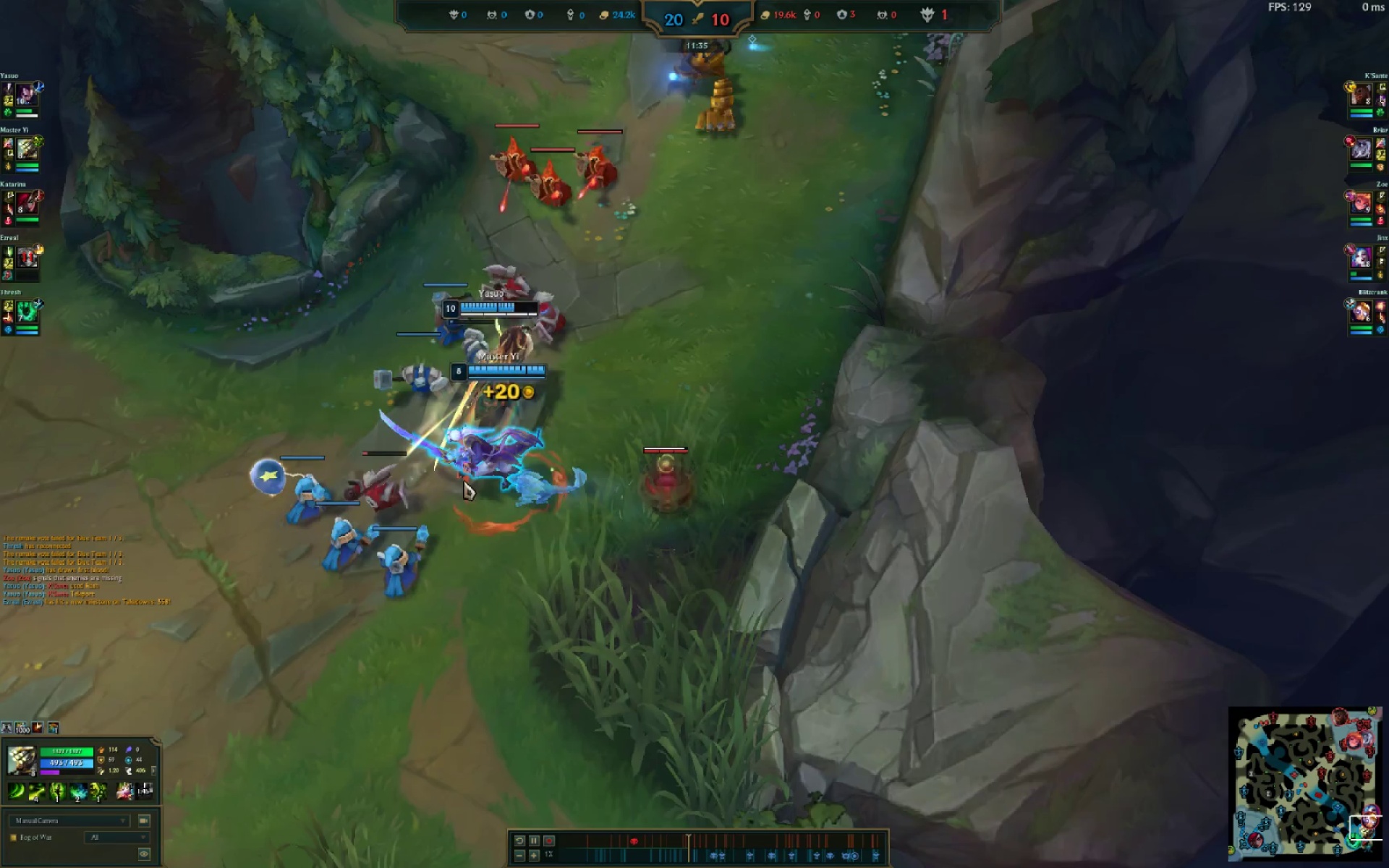 
left_click_drag(start_coordinate=[464, 479], to_coordinate=[469, 464])
 